 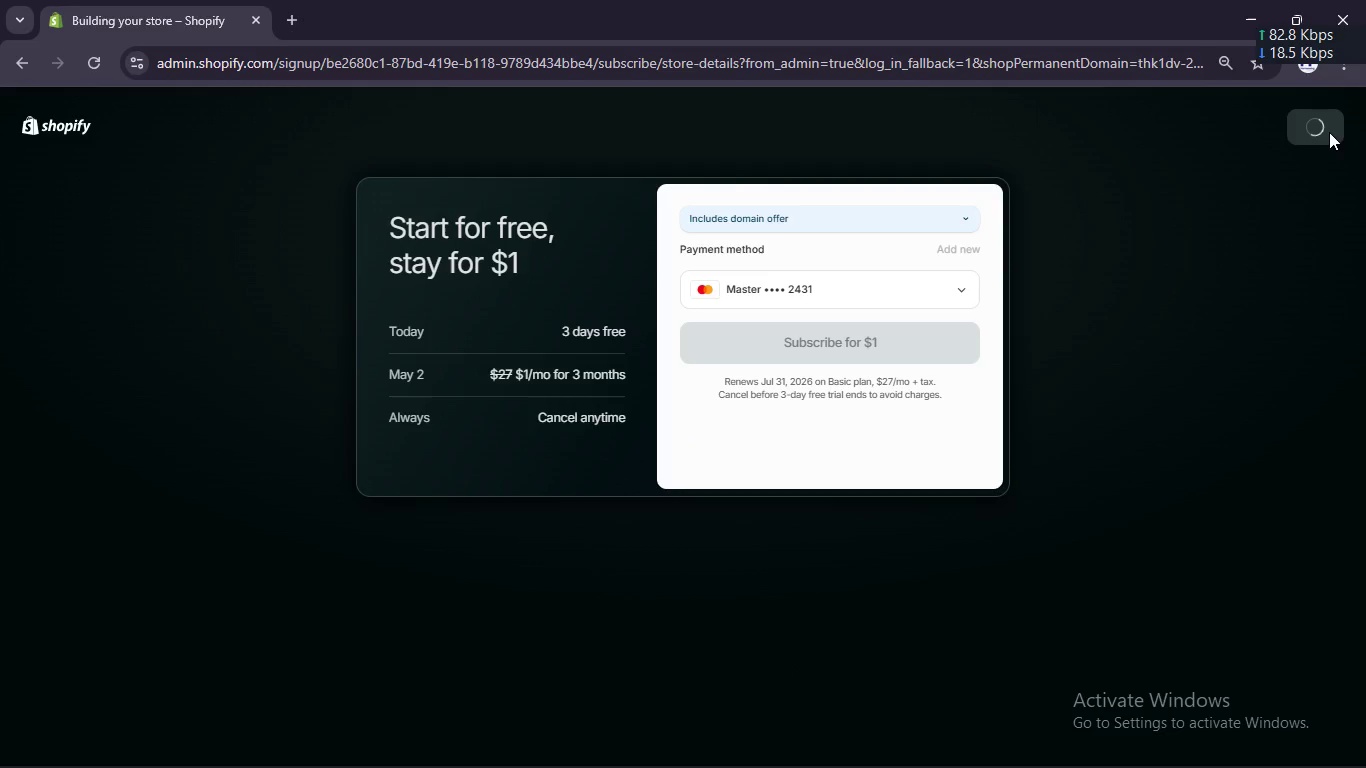 
left_click([673, 437])
 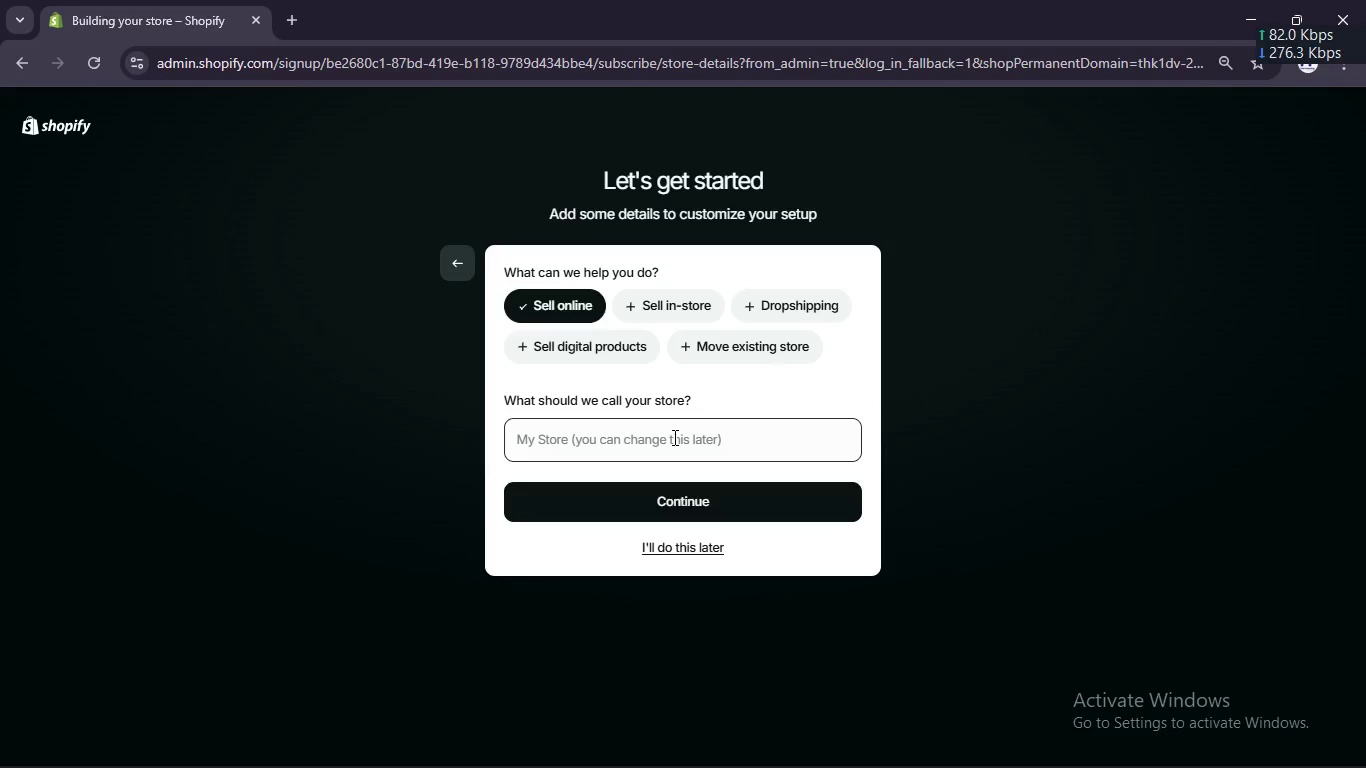 
key(Control+V)
 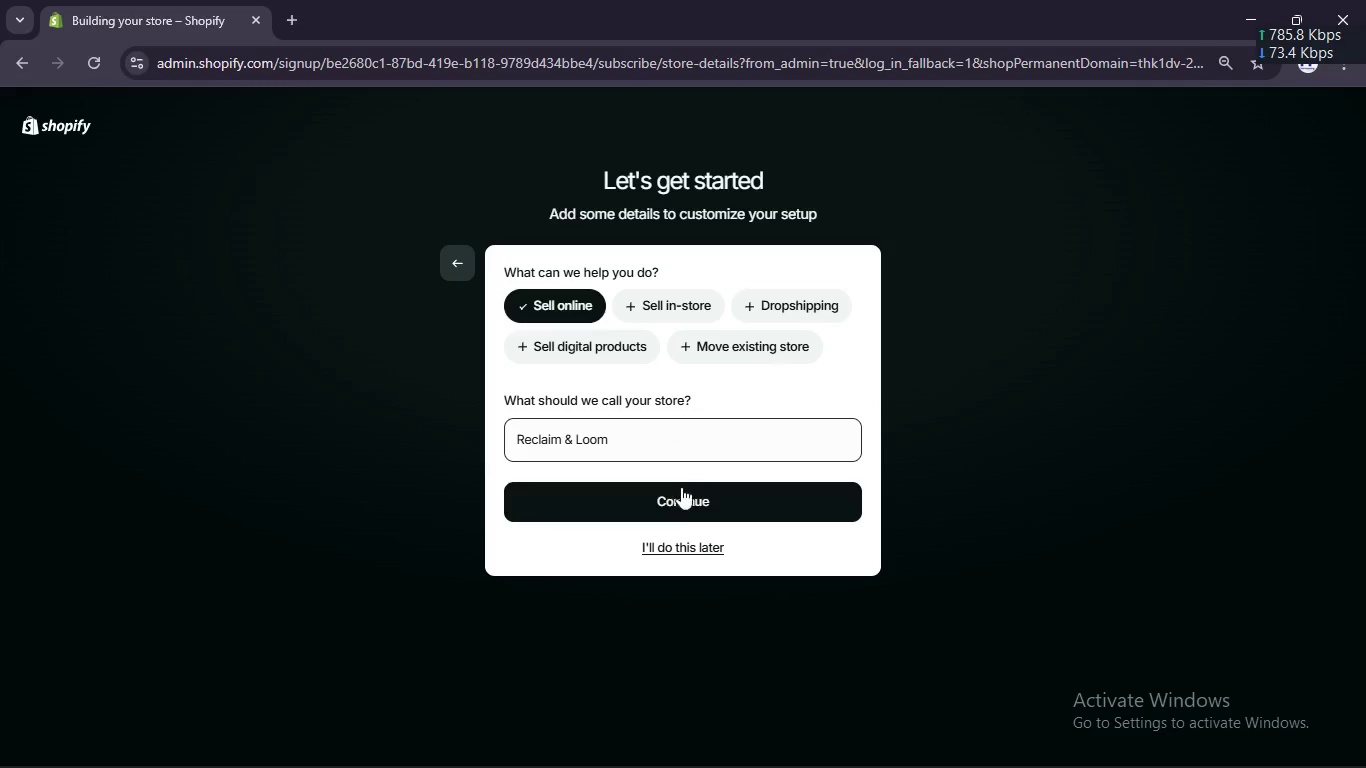 
left_click([682, 506])
 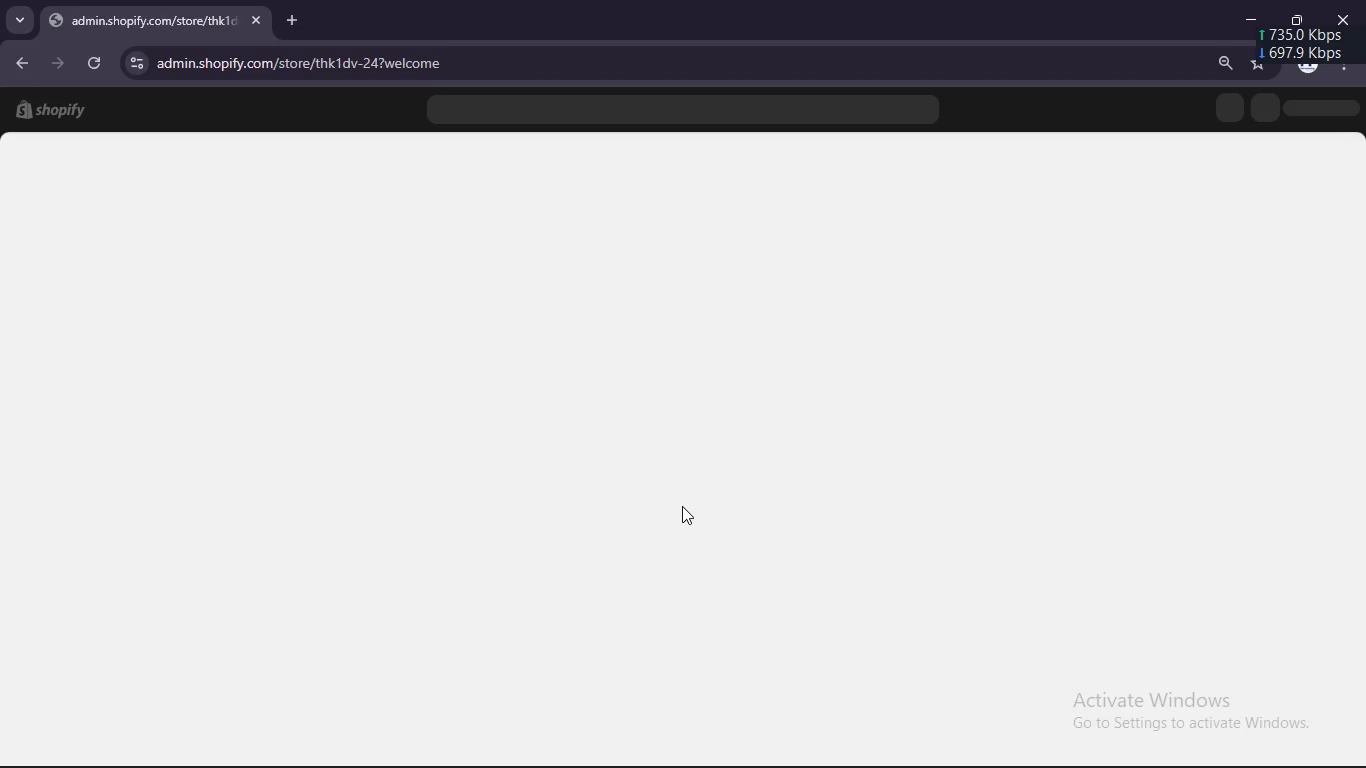 
wait(10.47)
 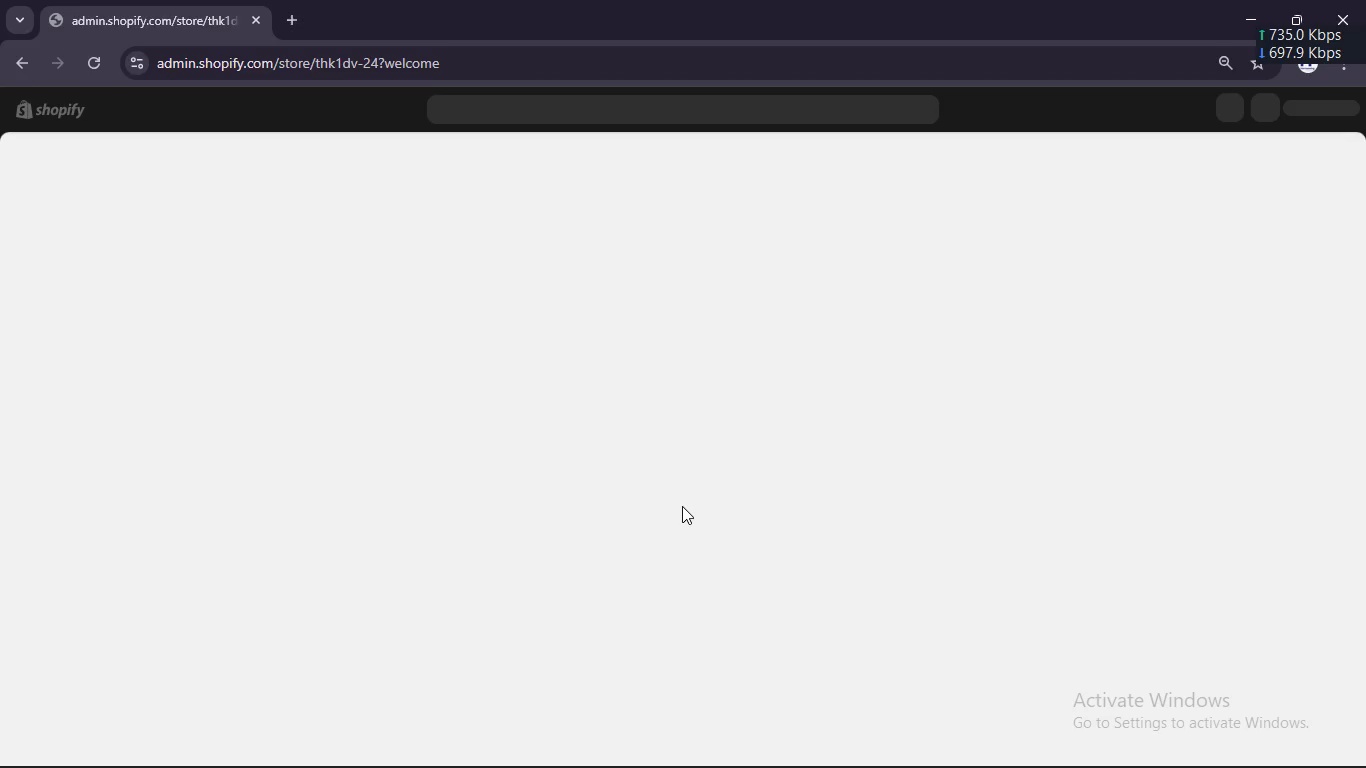 
scroll: coordinate [682, 506], scroll_direction: none, amount: 0.0
 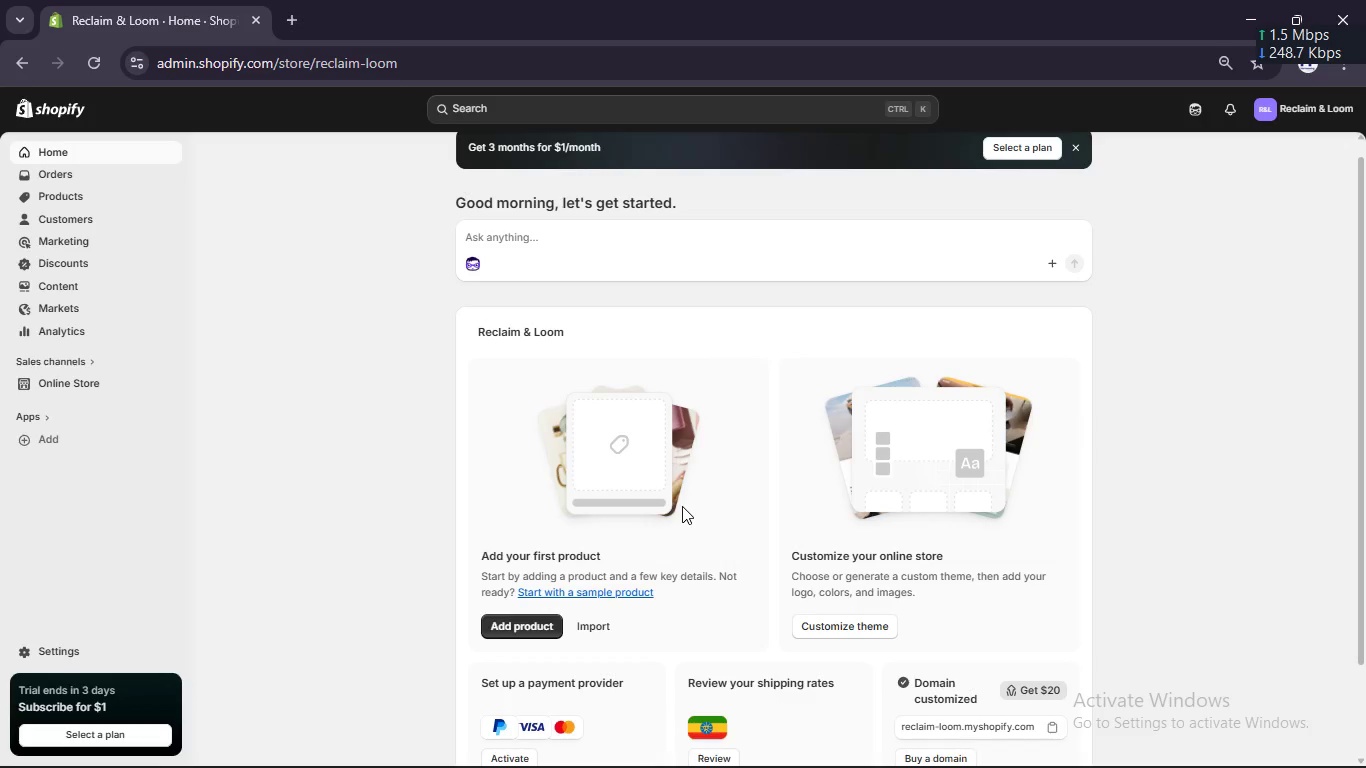 
scroll: coordinate [682, 506], scroll_direction: up, amount: 1.0
 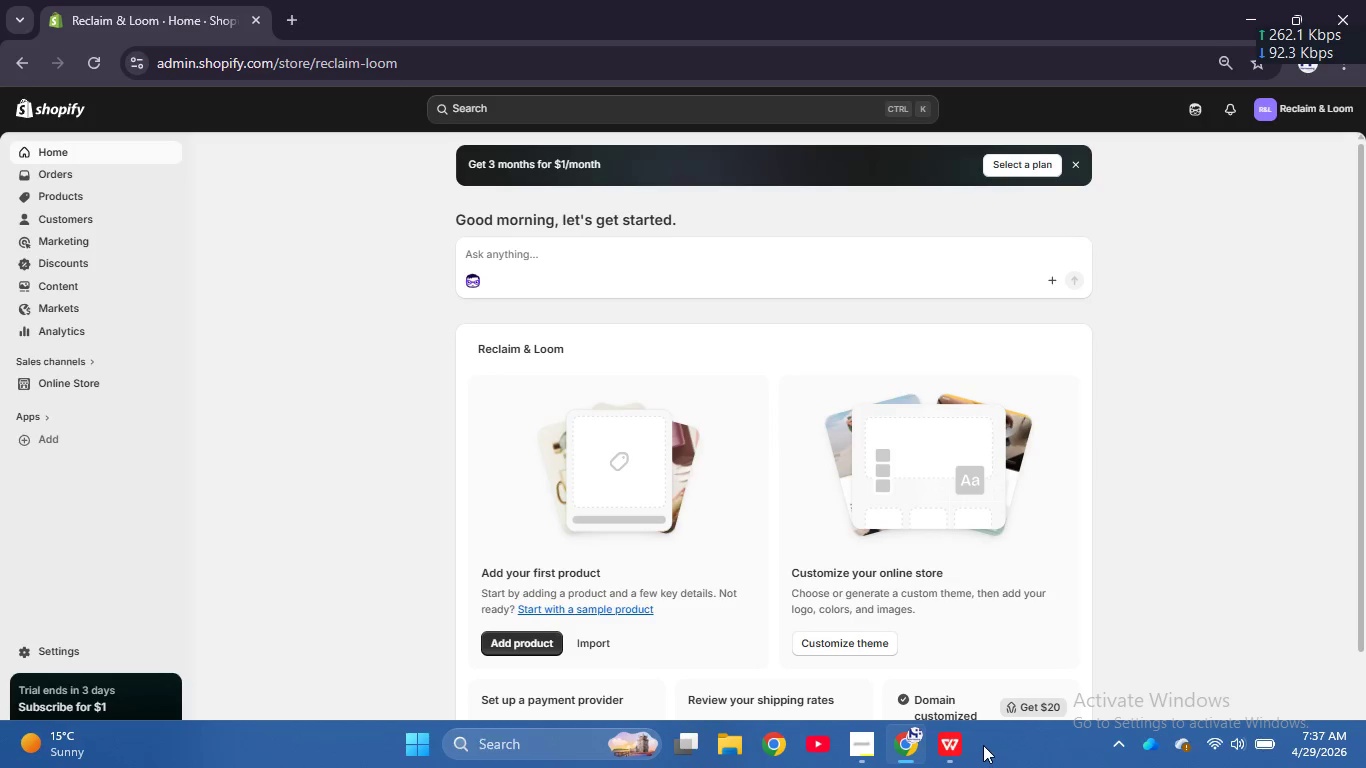 
left_click([959, 742])
 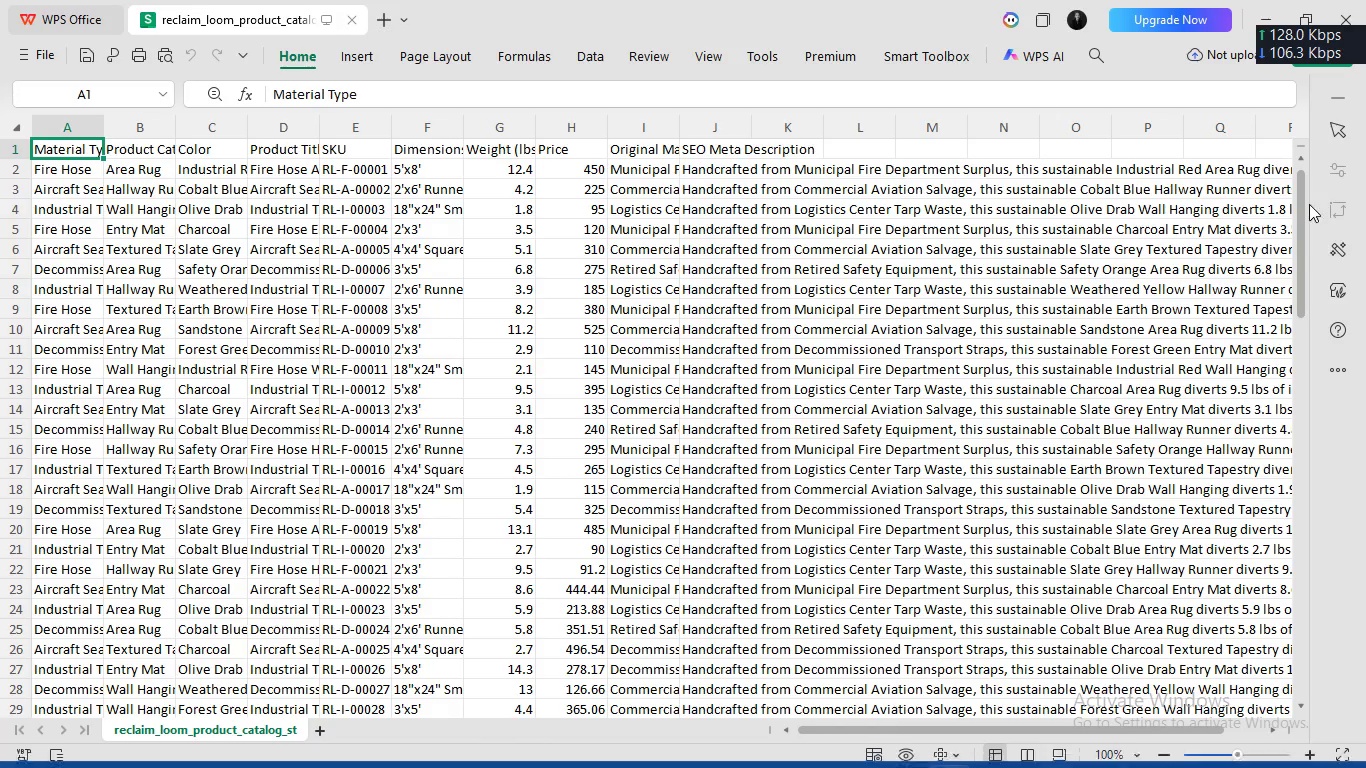 
key(Control+ControlLeft)
 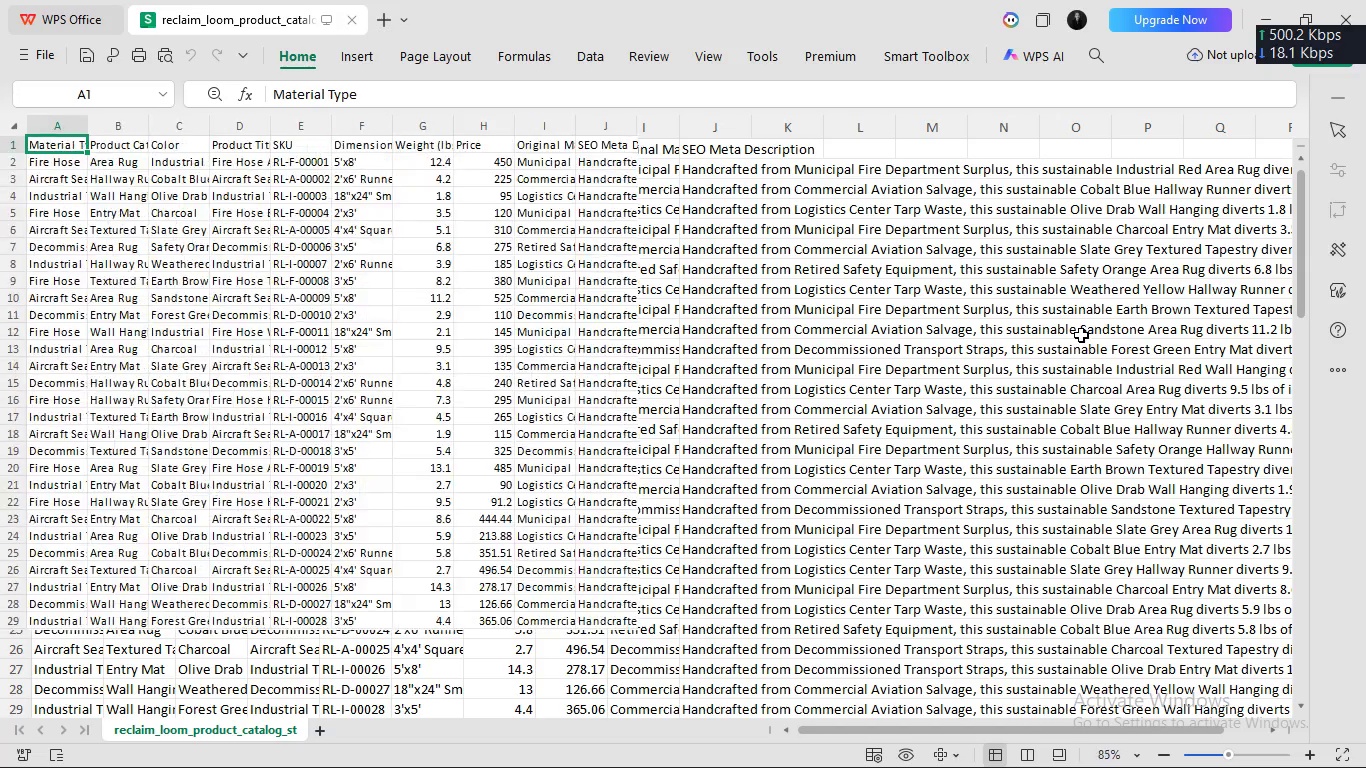 
scroll: coordinate [1081, 334], scroll_direction: down, amount: 1.0
 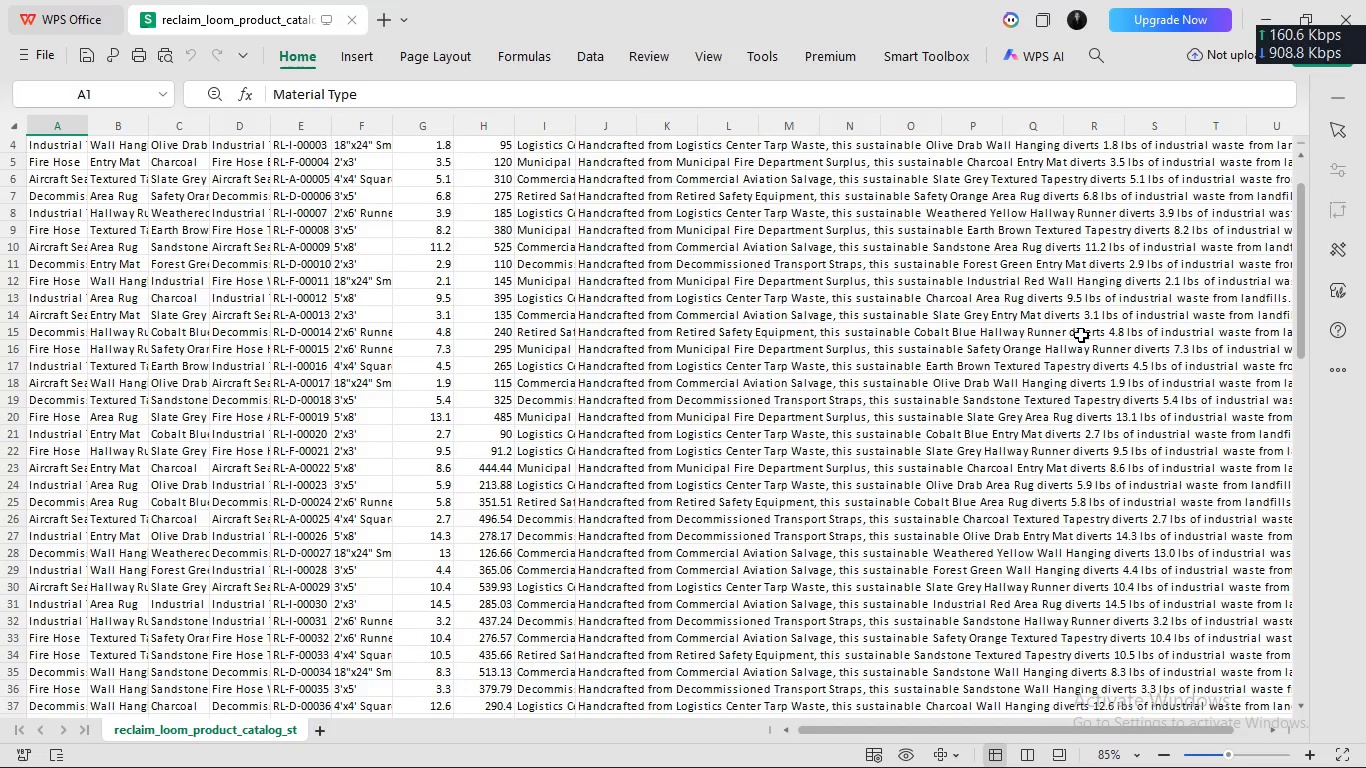 
key(Control+ControlLeft)
 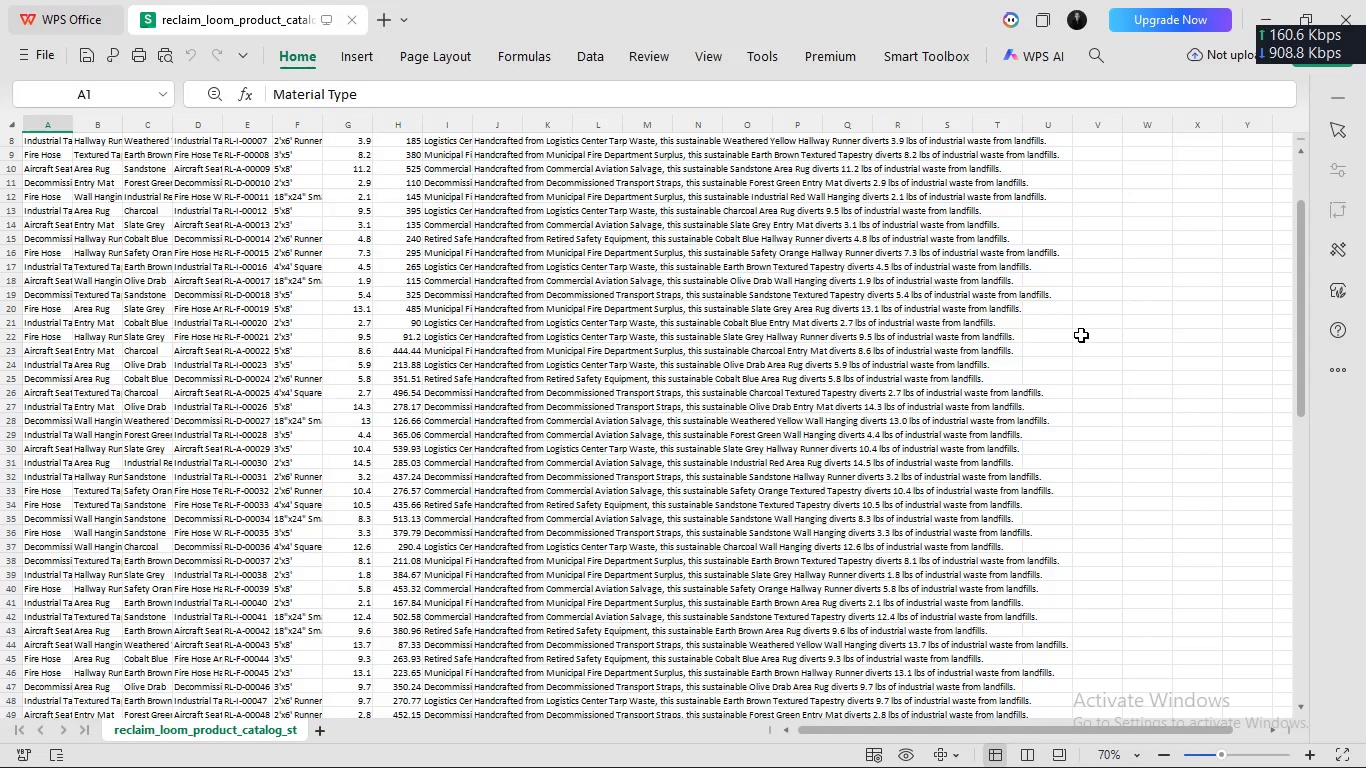 
key(Control+ControlLeft)
 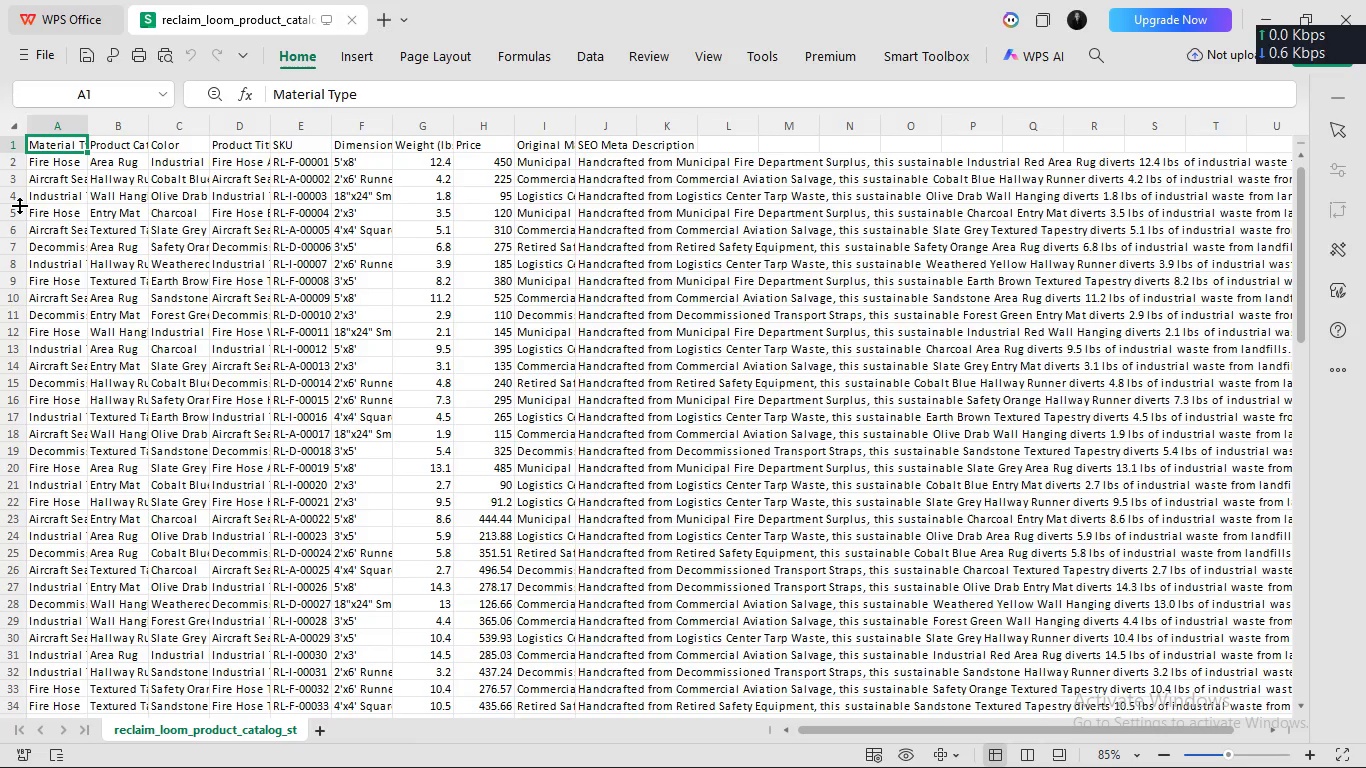 
scroll: coordinate [1081, 334], scroll_direction: up, amount: 41.0
 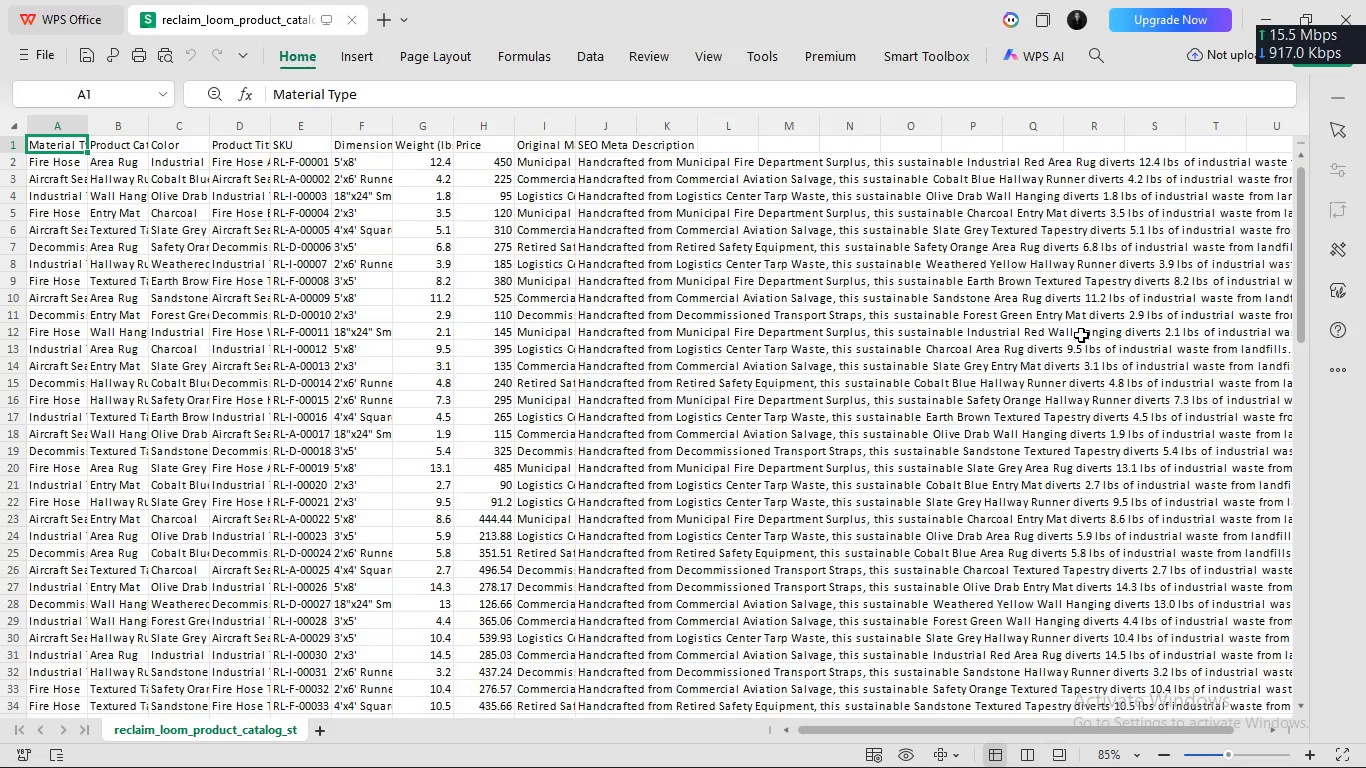 
wait(59.28)
 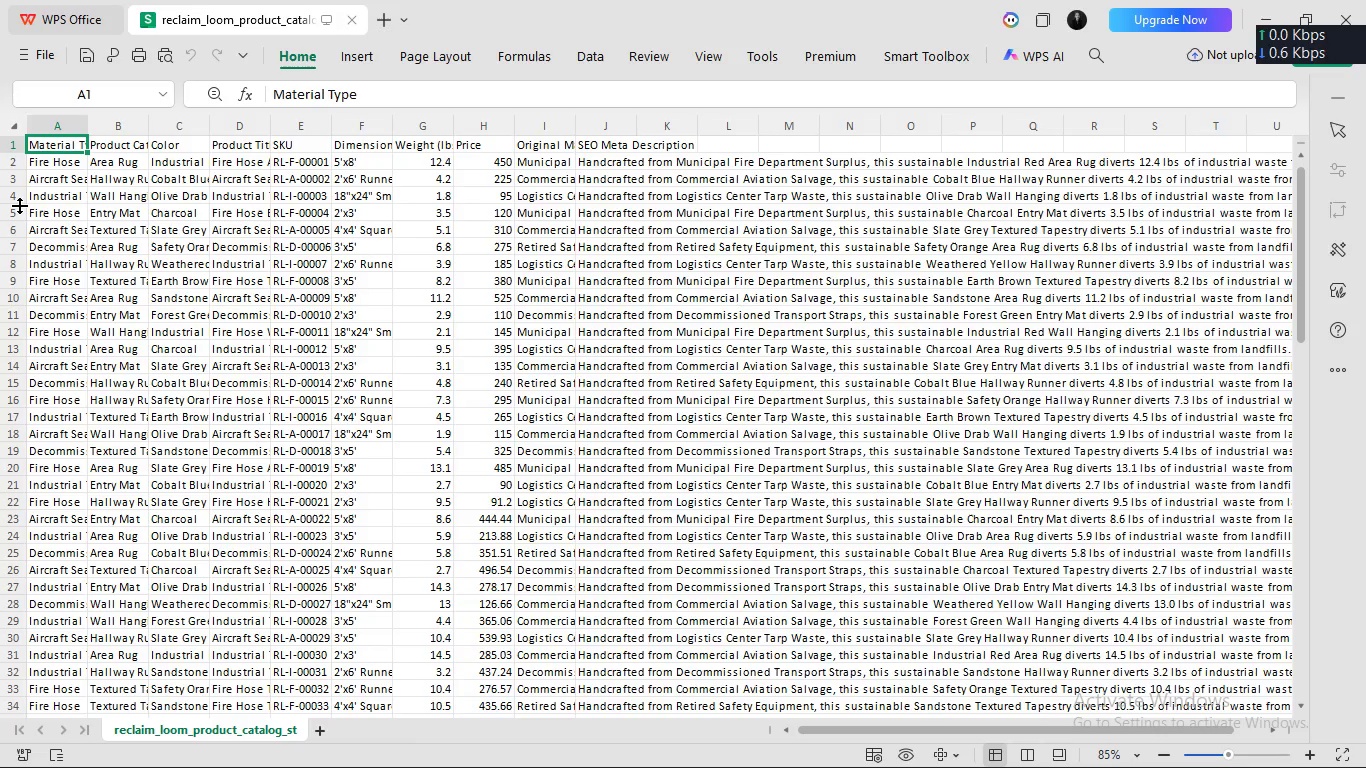 
scroll: coordinate [130, 322], scroll_direction: up, amount: 31.0
 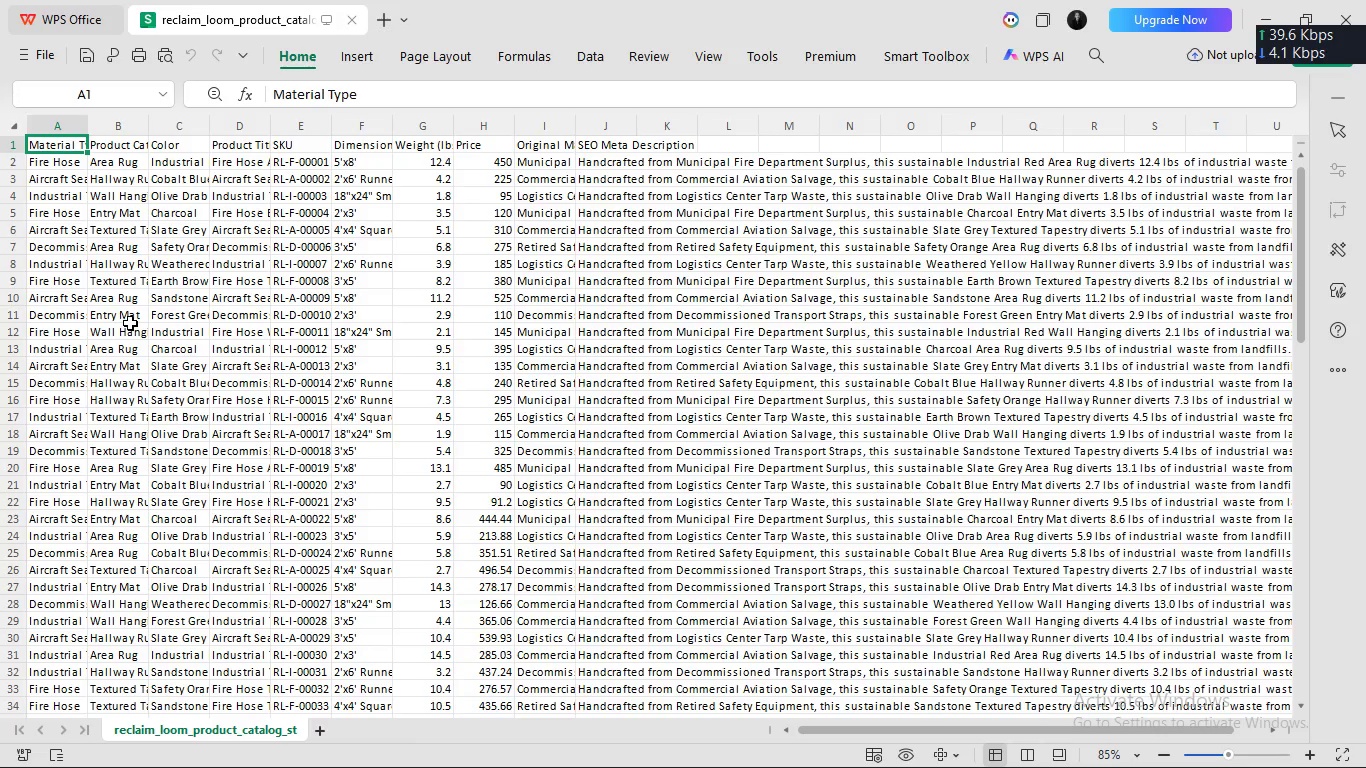 
wait(43.89)
 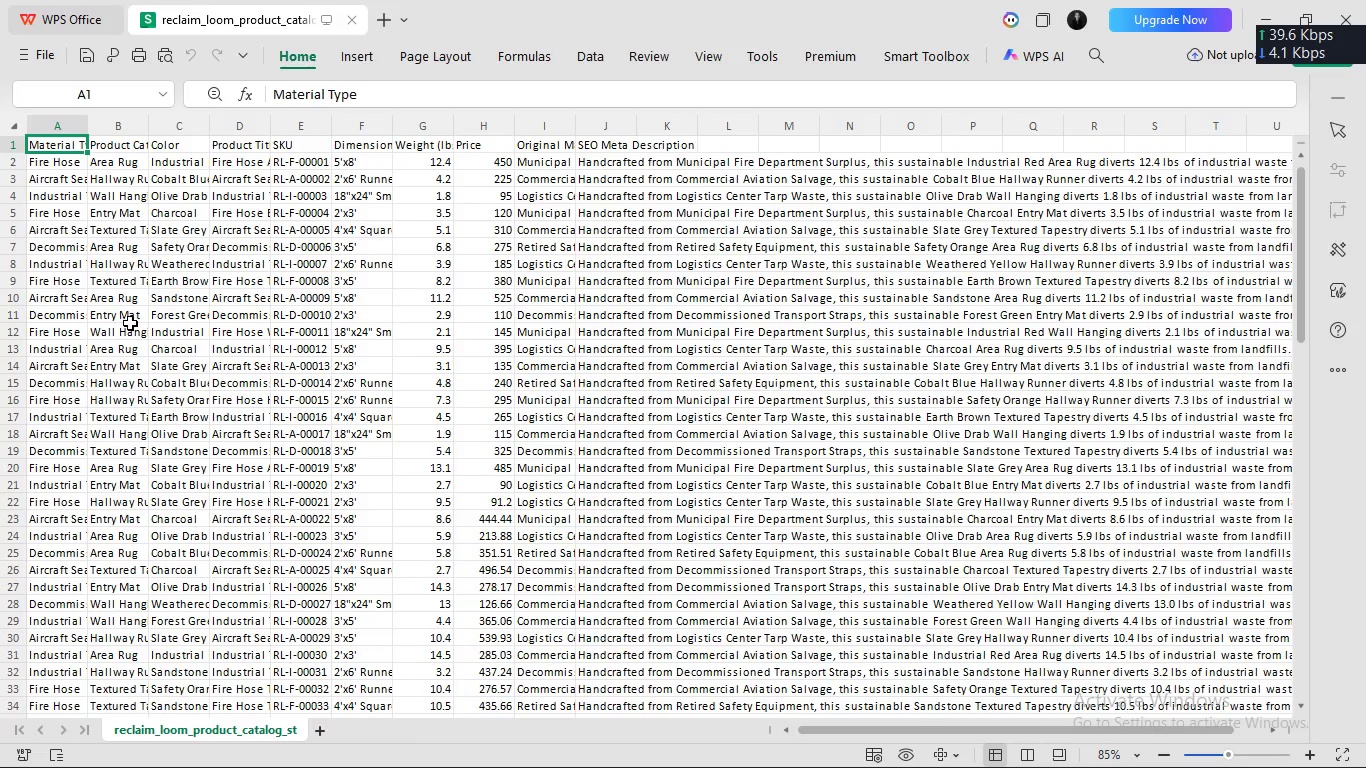 
scroll: coordinate [87, 240], scroll_direction: up, amount: 1.0
 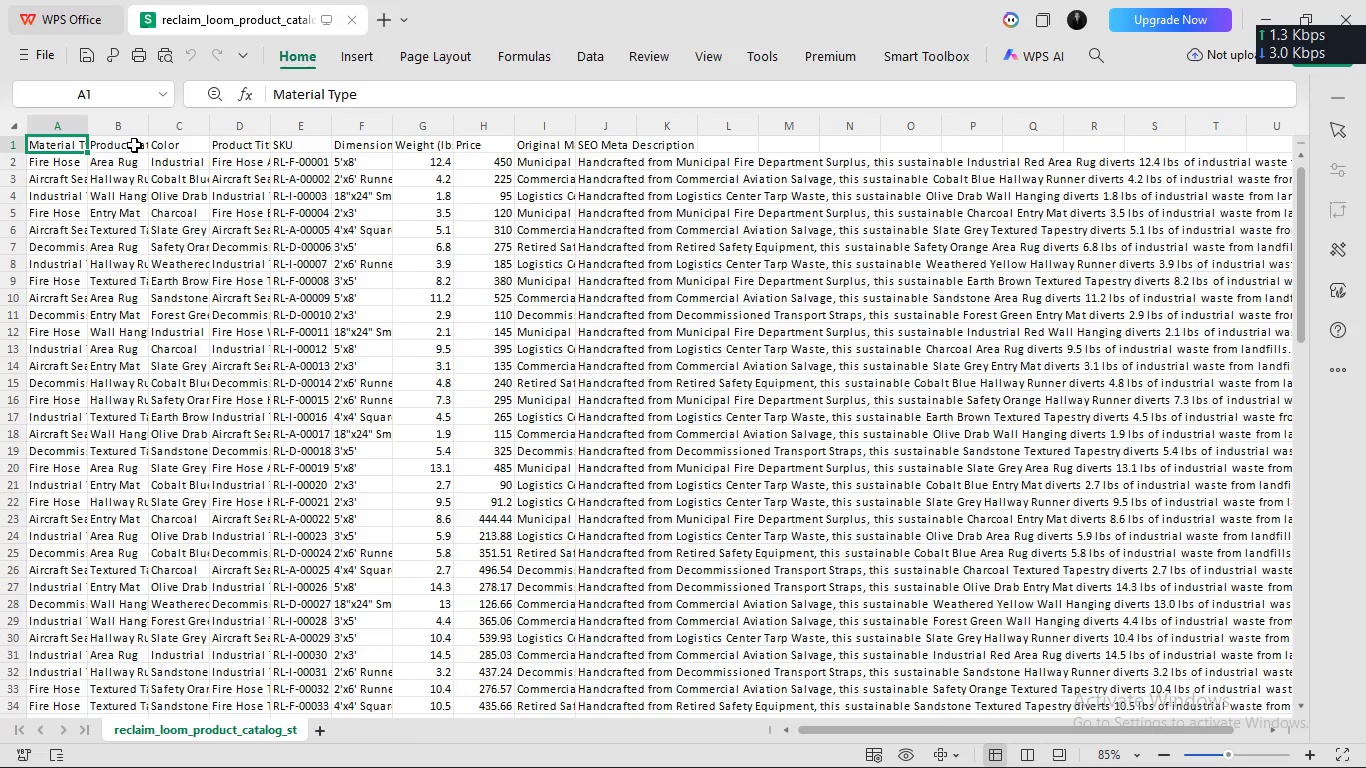 
left_click([136, 144])
 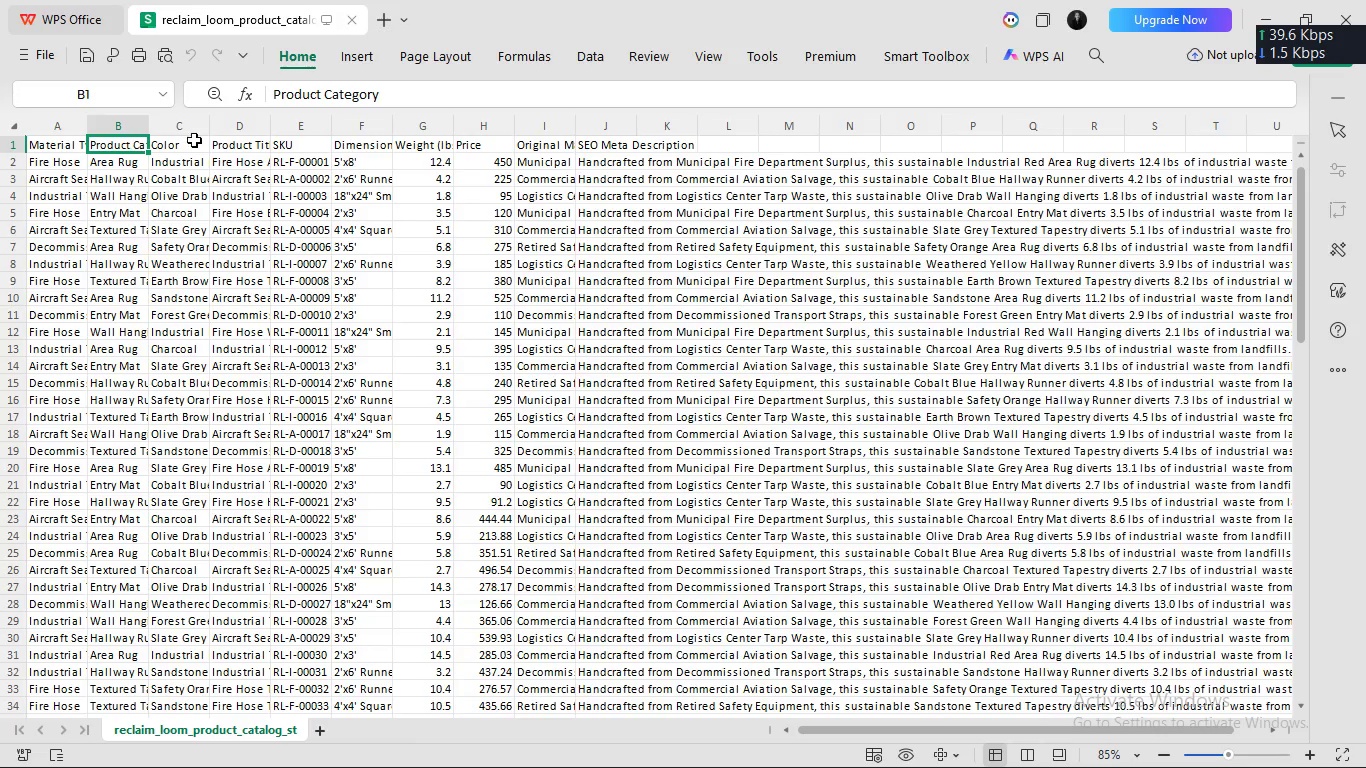 
left_click([177, 146])
 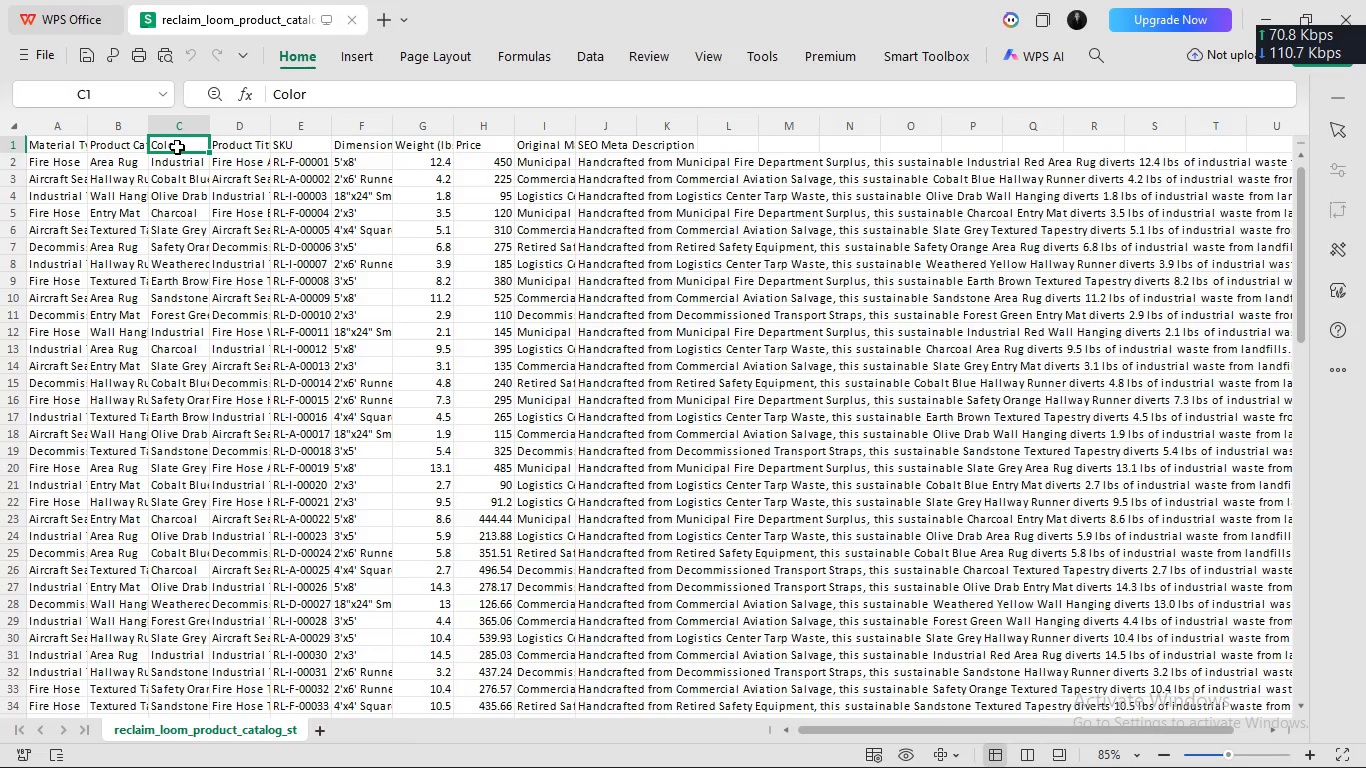 
wait(13.55)
 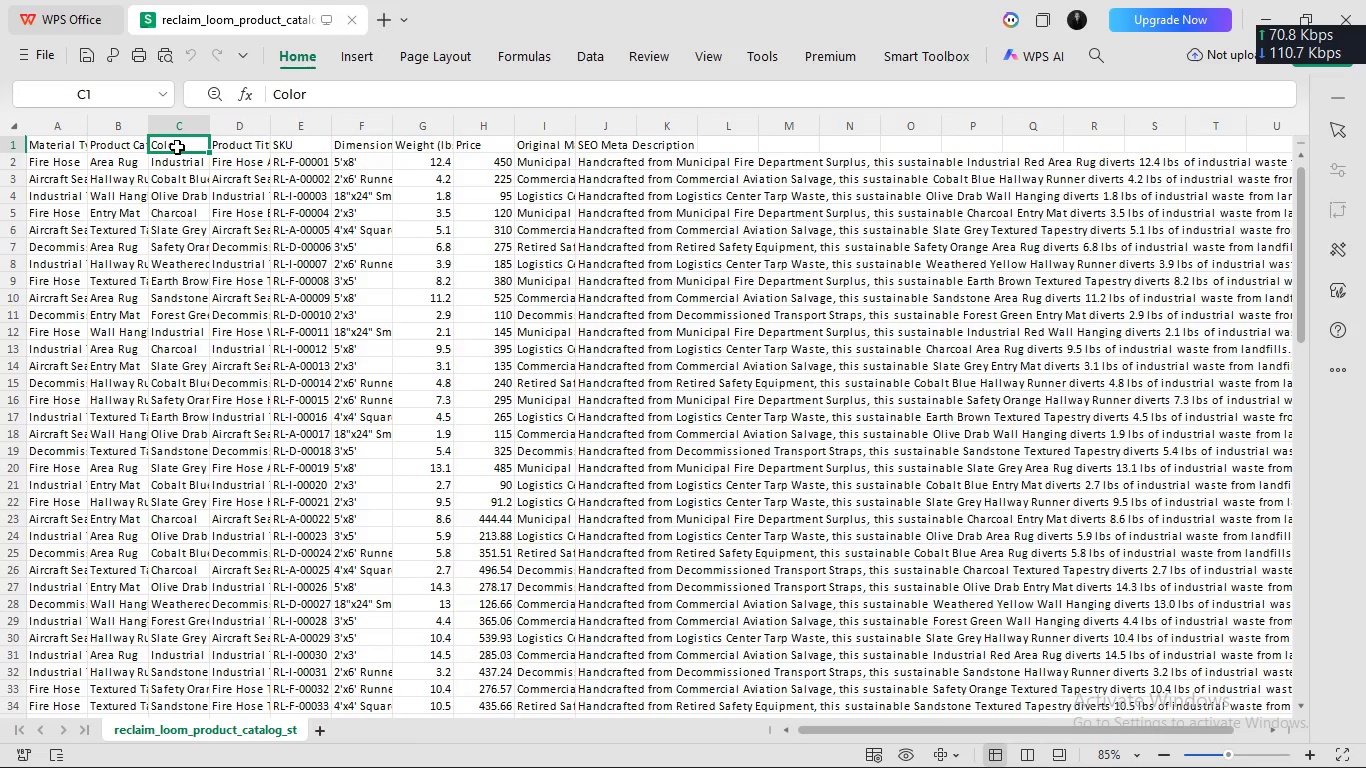 
left_click([109, 145])
 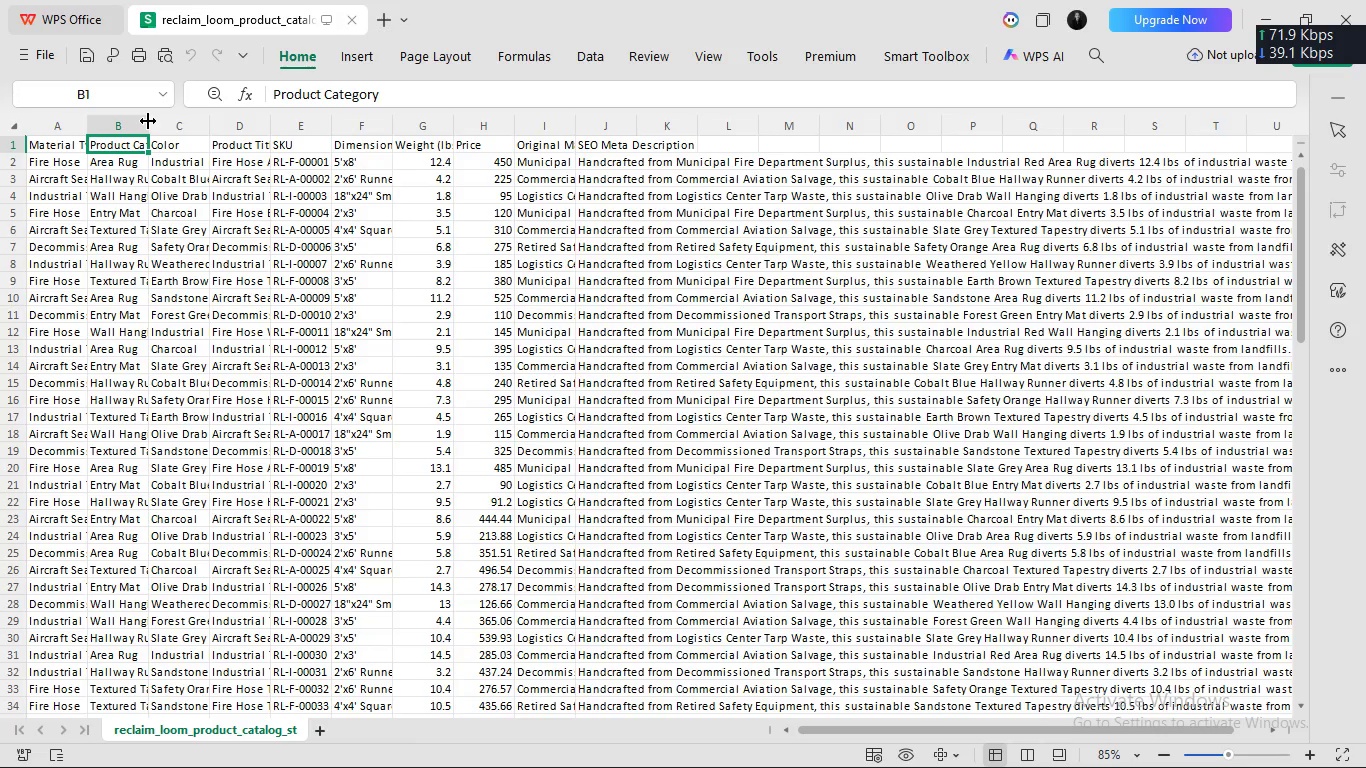 
left_click_drag(start_coordinate=[147, 121], to_coordinate=[346, 137])
 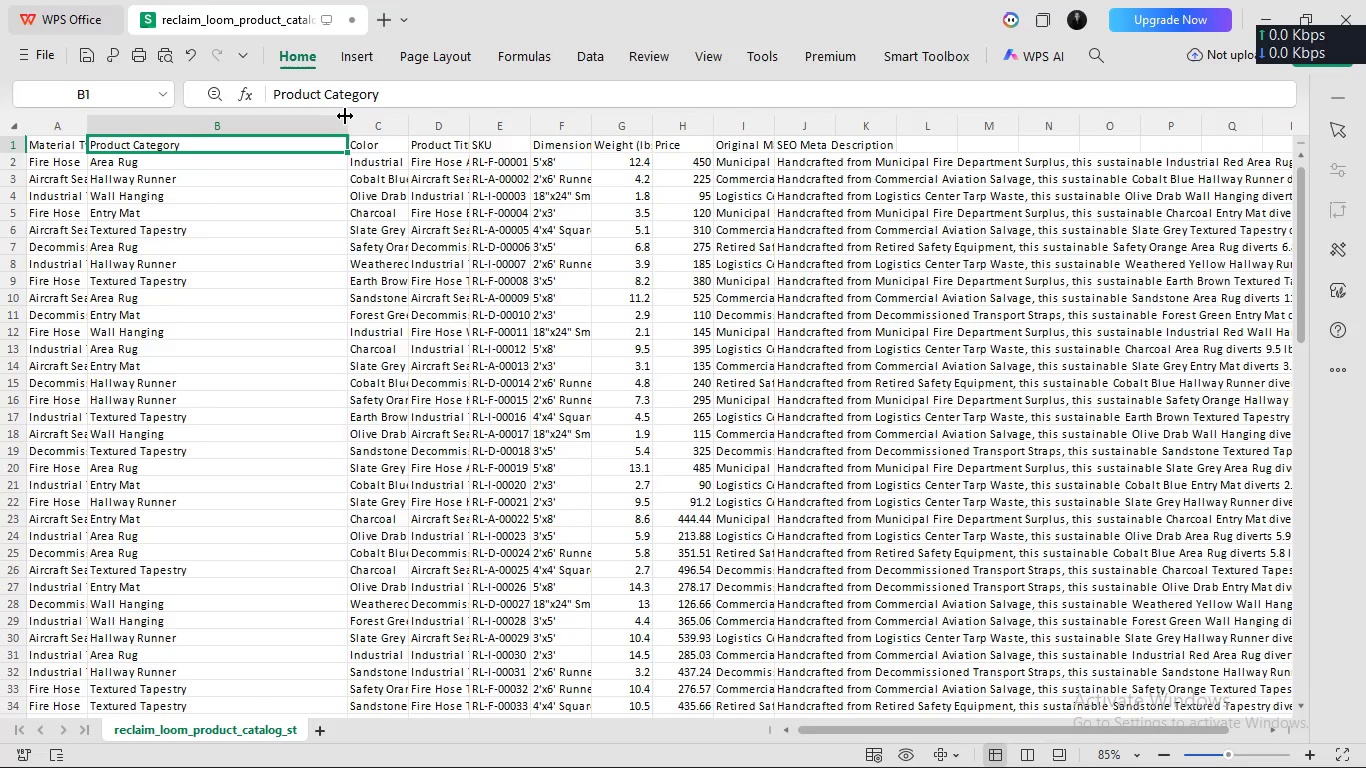 
left_click_drag(start_coordinate=[345, 120], to_coordinate=[205, 119])
 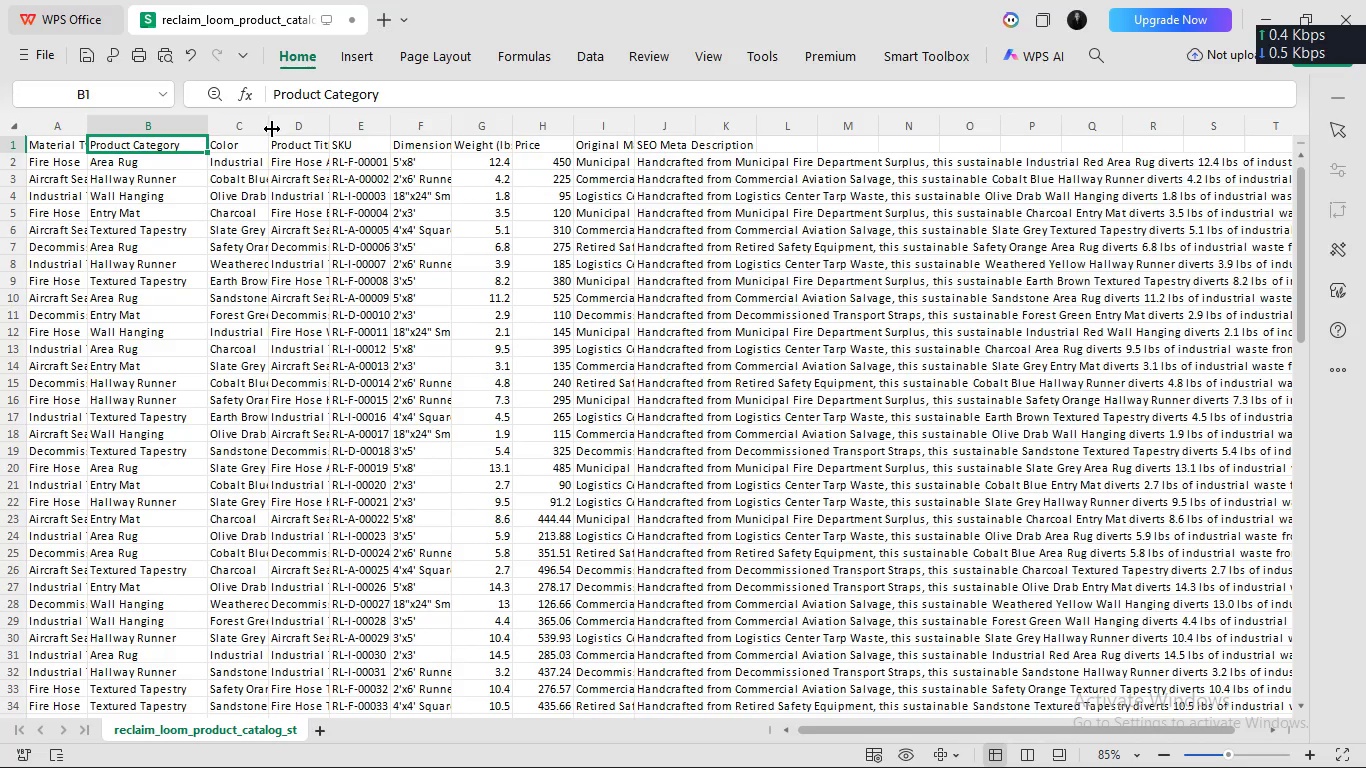 
left_click_drag(start_coordinate=[269, 129], to_coordinate=[326, 137])
 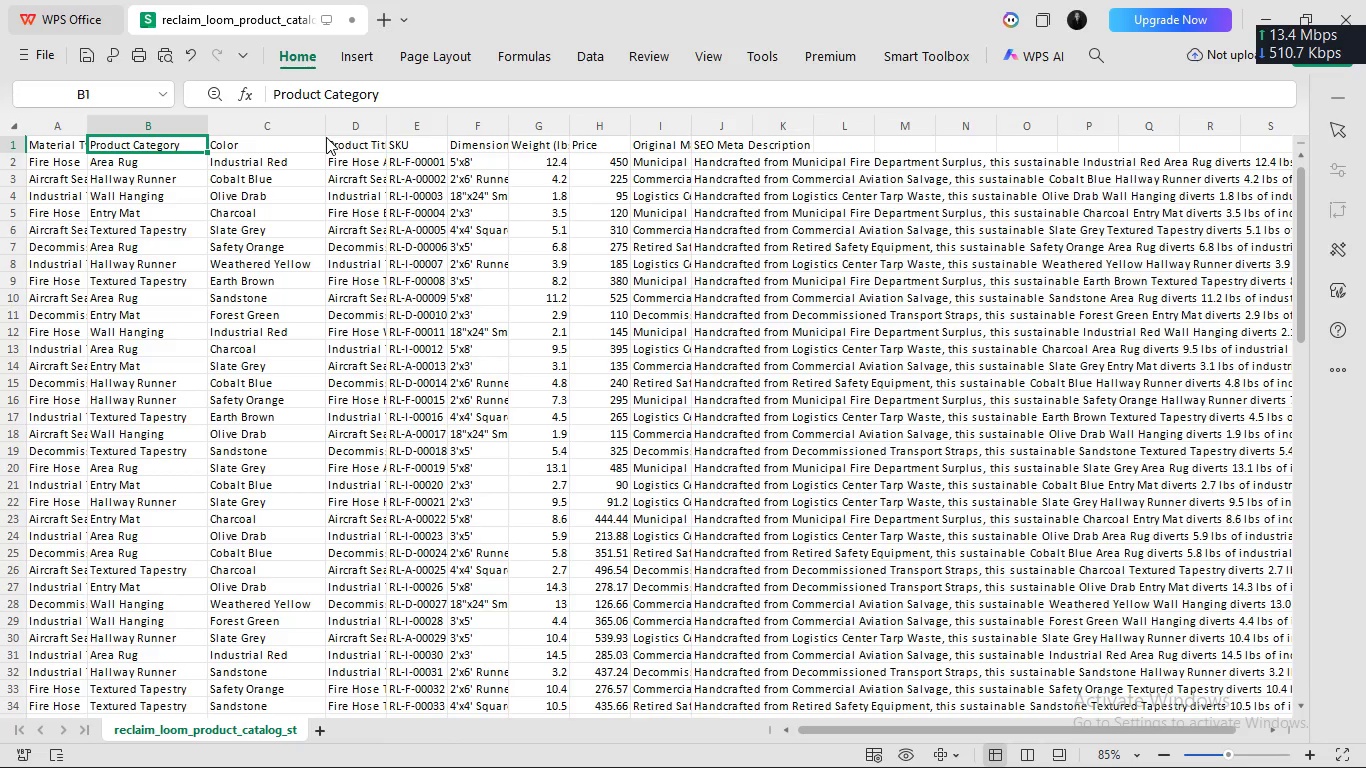 
wait(6.48)
 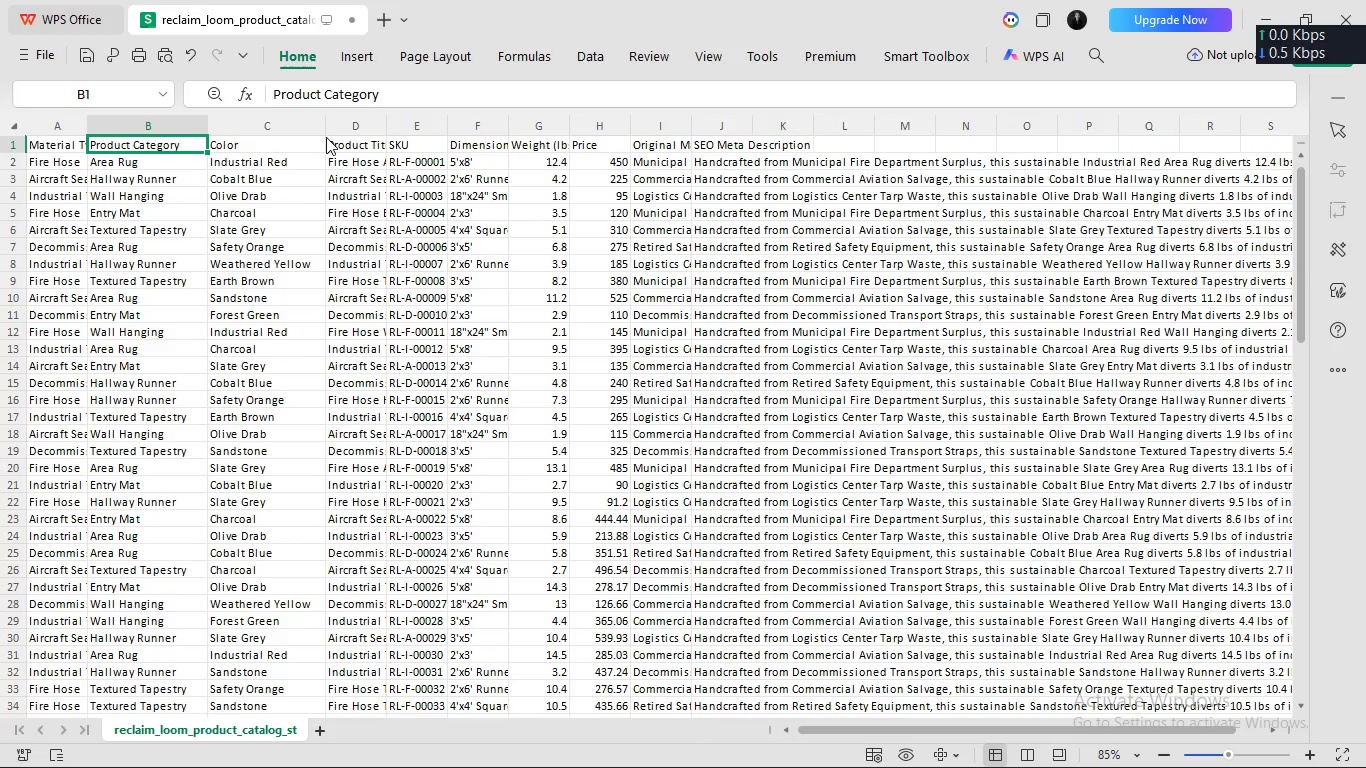 
left_click([350, 145])
 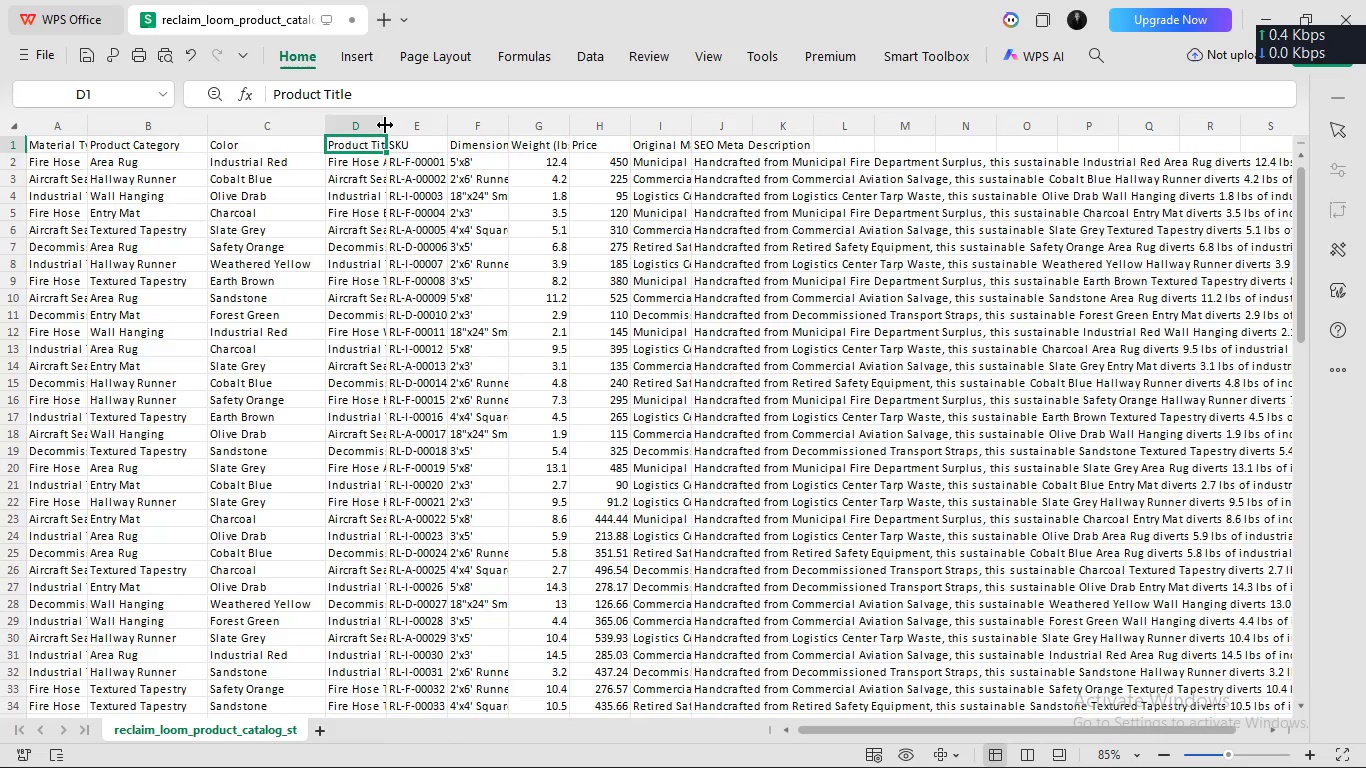 
left_click_drag(start_coordinate=[385, 125], to_coordinate=[429, 124])
 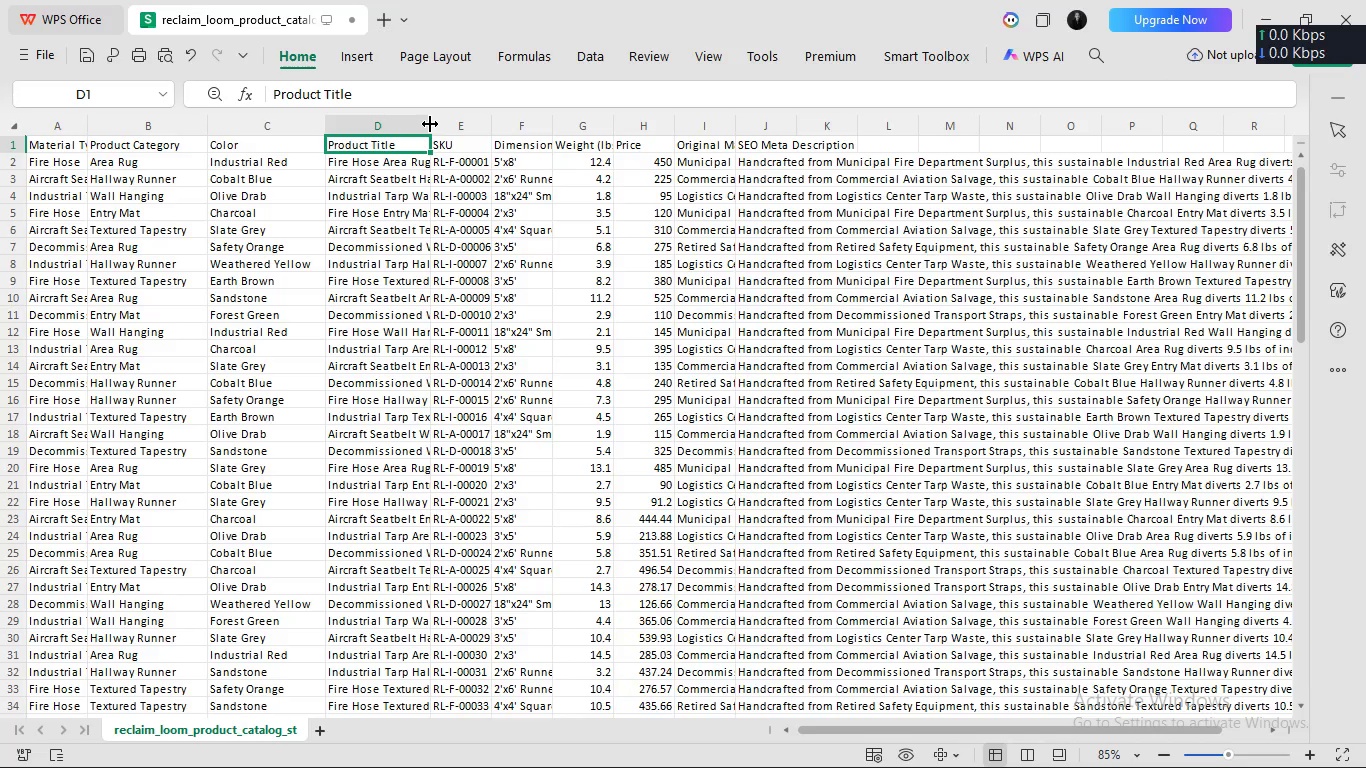 
left_click_drag(start_coordinate=[429, 124], to_coordinate=[486, 121])
 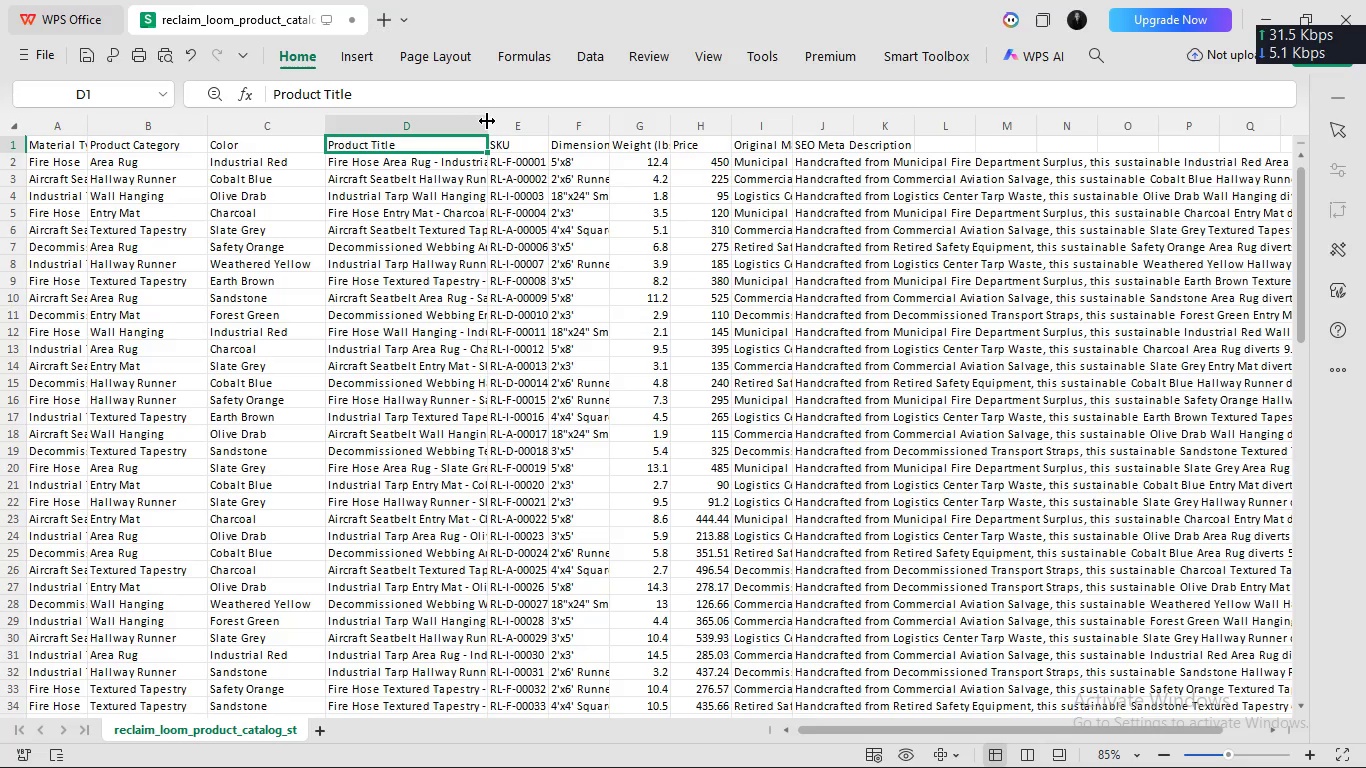 
left_click_drag(start_coordinate=[486, 121], to_coordinate=[524, 125])
 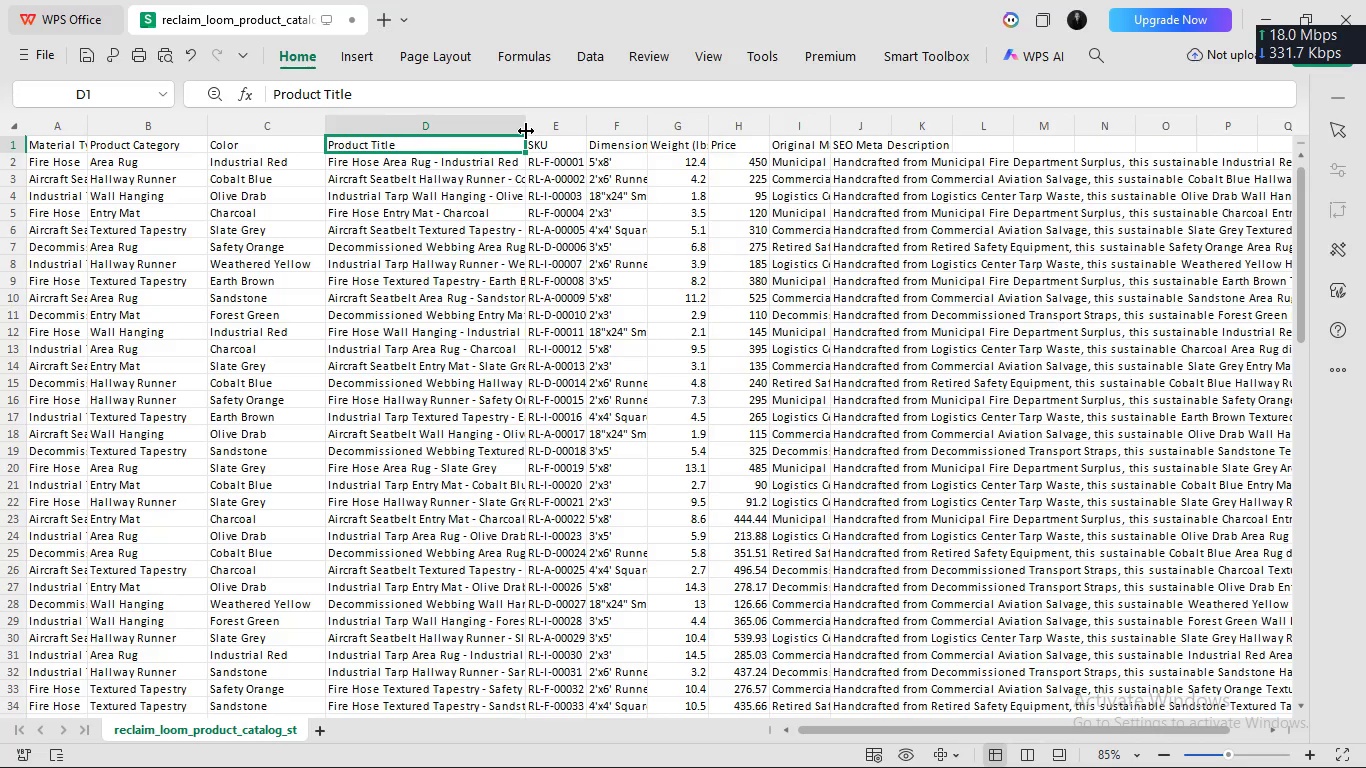 
left_click_drag(start_coordinate=[525, 134], to_coordinate=[570, 137])
 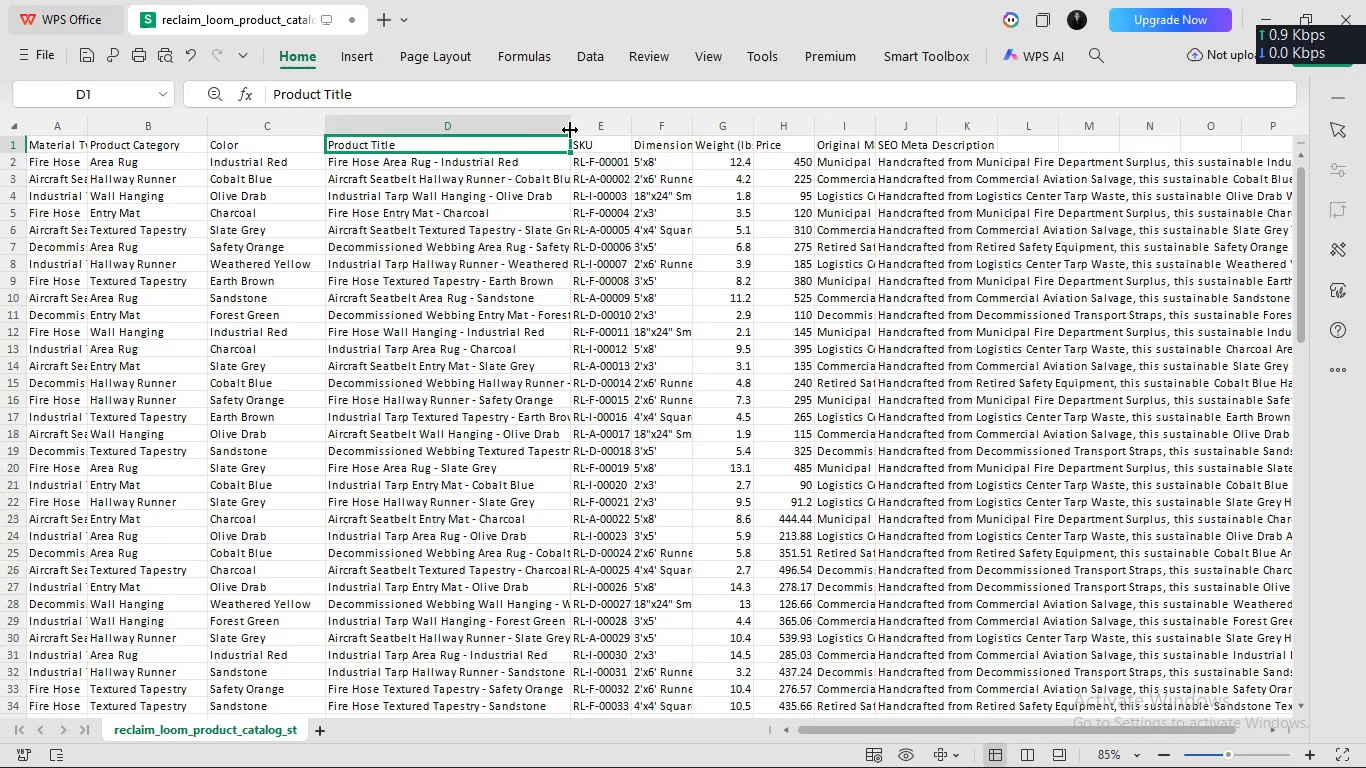 
left_click_drag(start_coordinate=[569, 127], to_coordinate=[620, 135])
 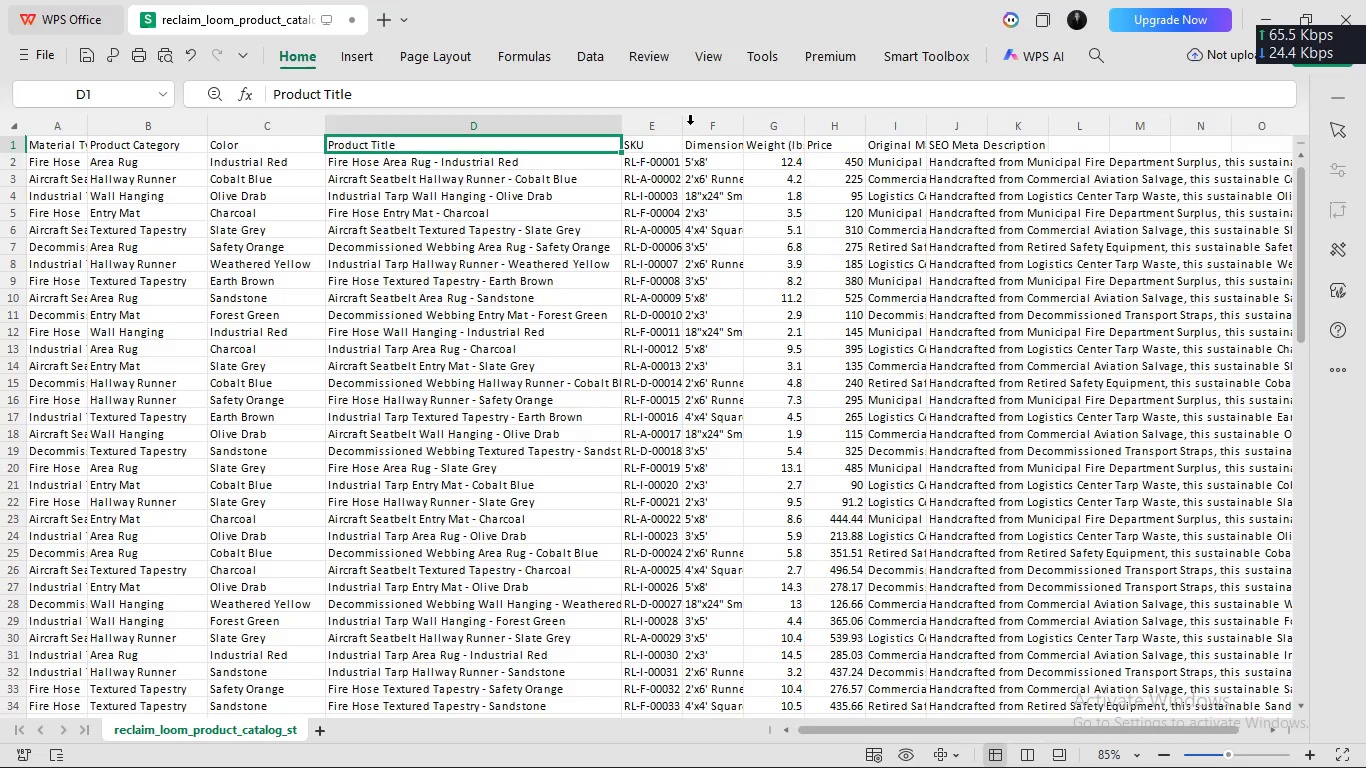 
left_click_drag(start_coordinate=[681, 126], to_coordinate=[709, 126])
 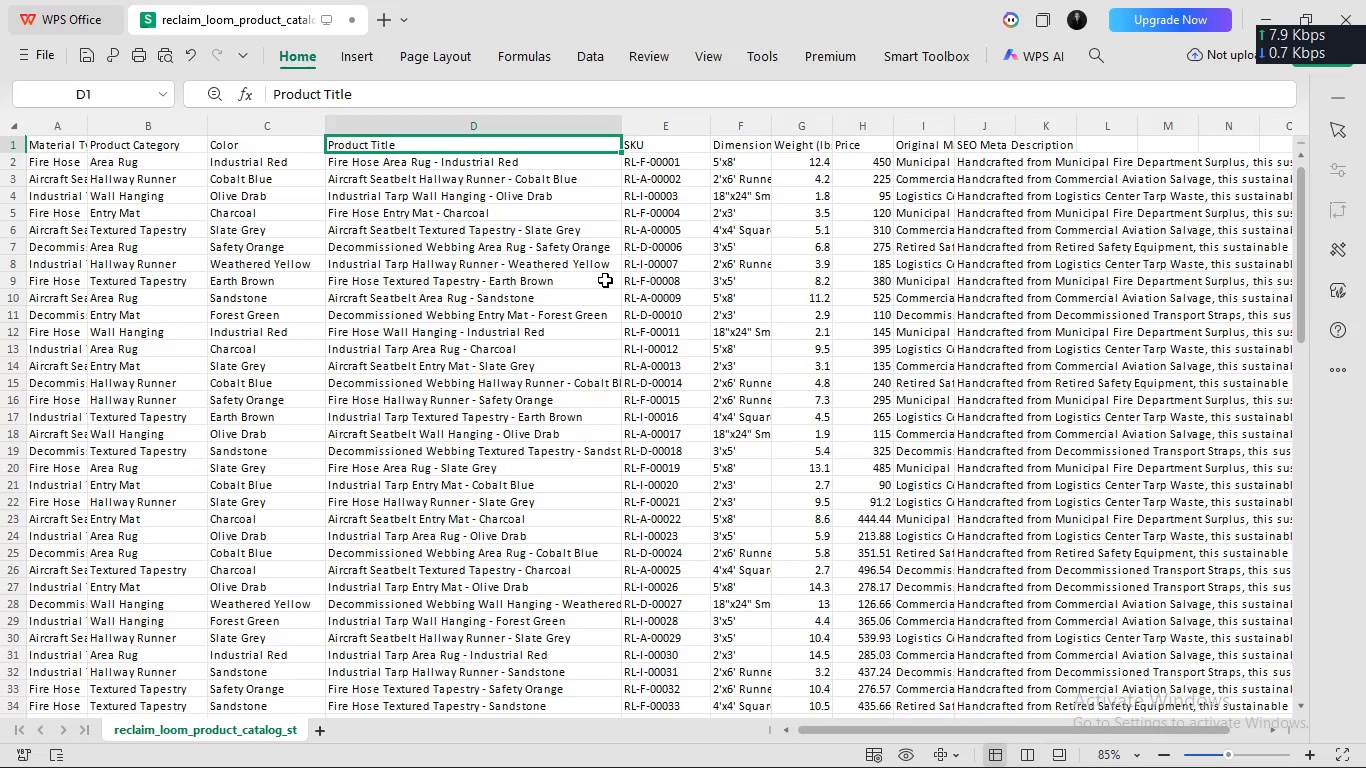 
scroll: coordinate [605, 279], scroll_direction: none, amount: 0.0
 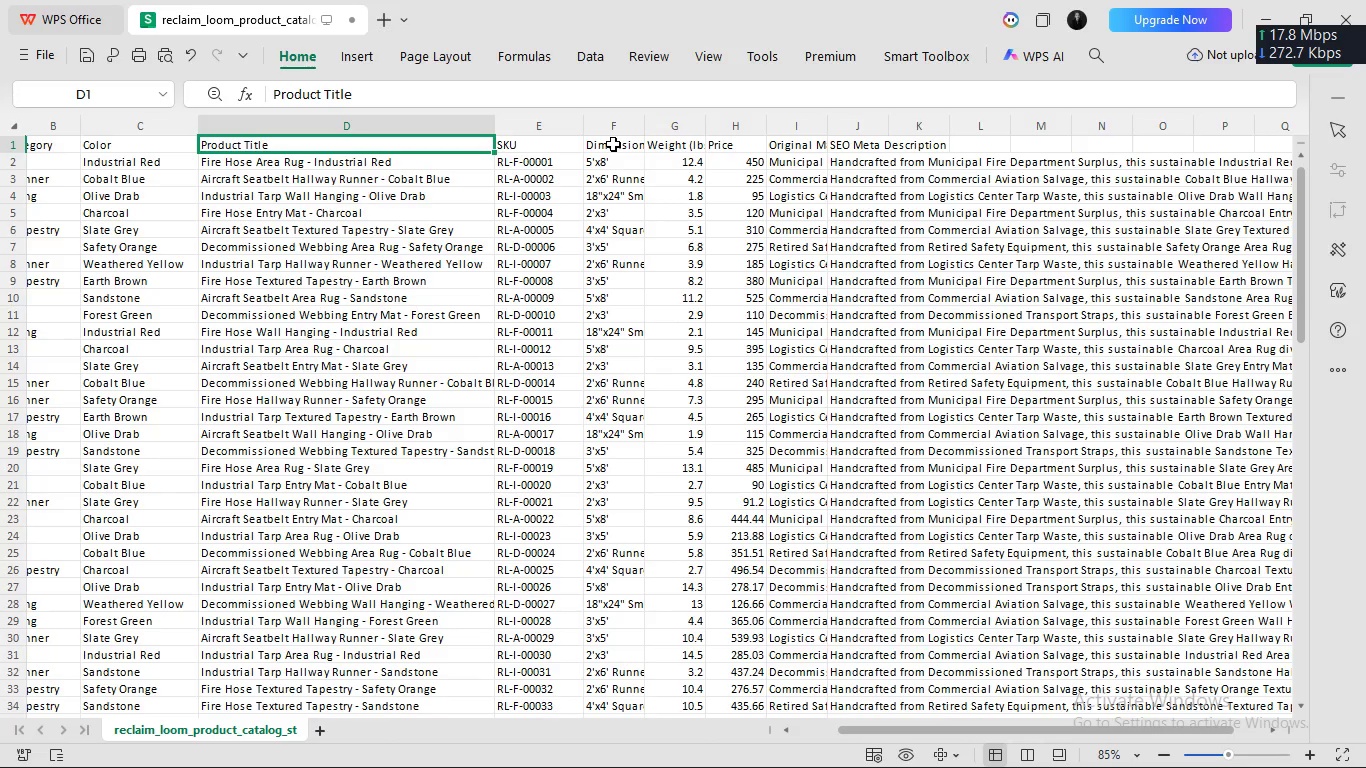 
wait(15.29)
 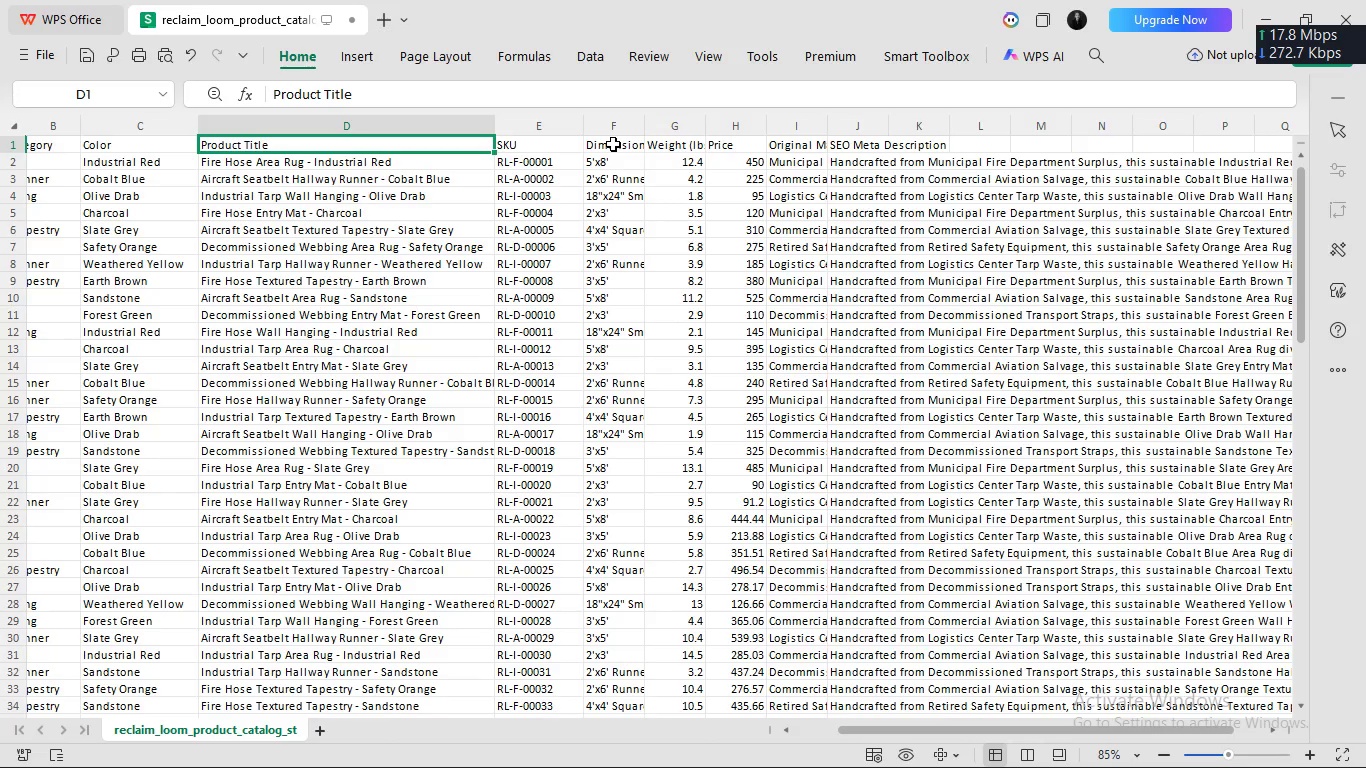 
scroll: coordinate [719, 201], scroll_direction: none, amount: 0.0
 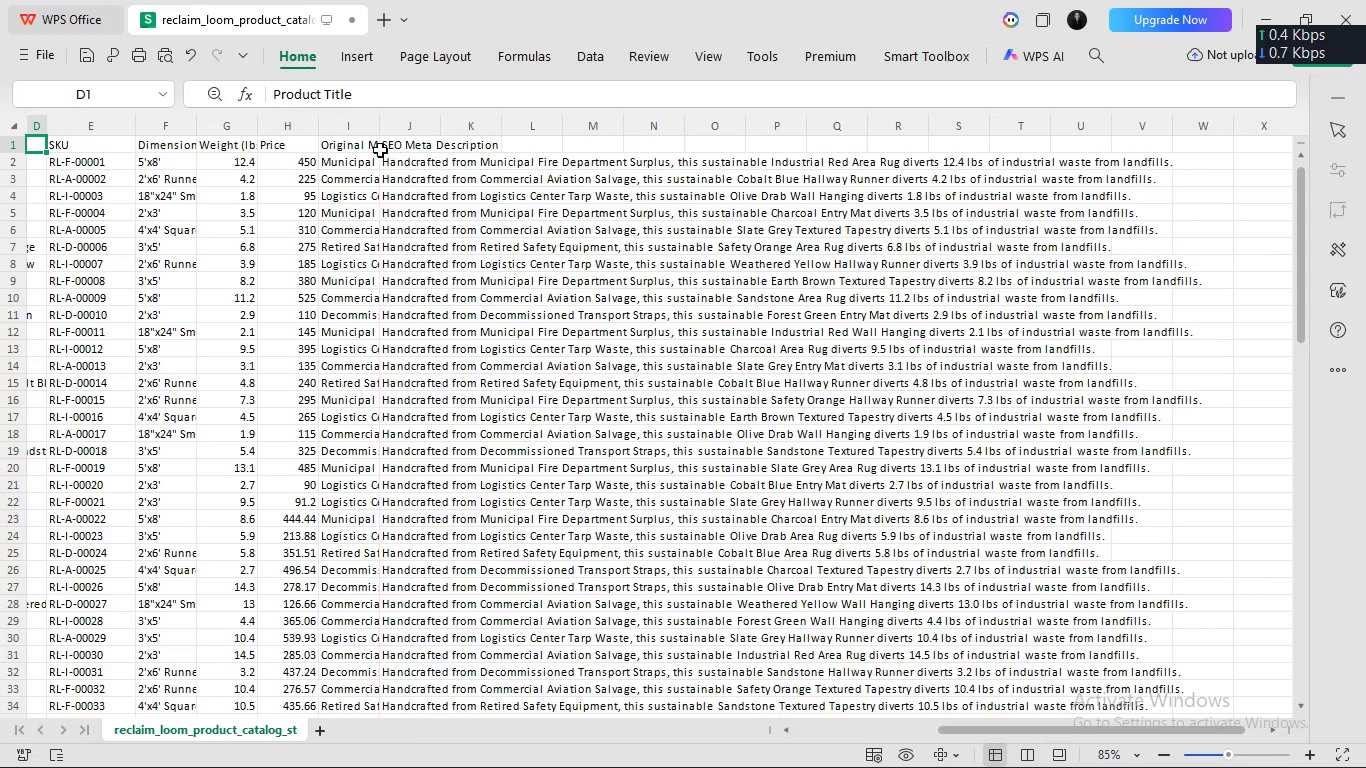 
left_click([365, 146])
 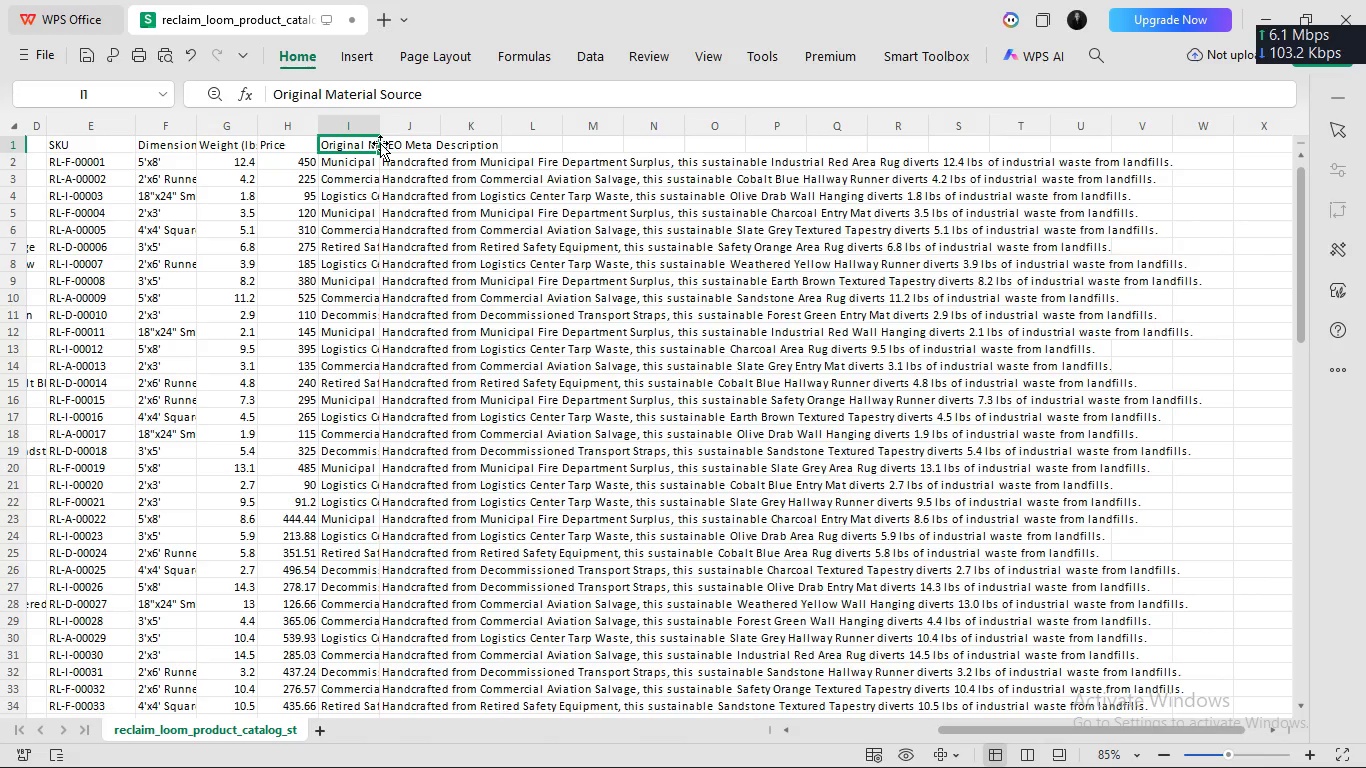 
left_click([380, 143])
 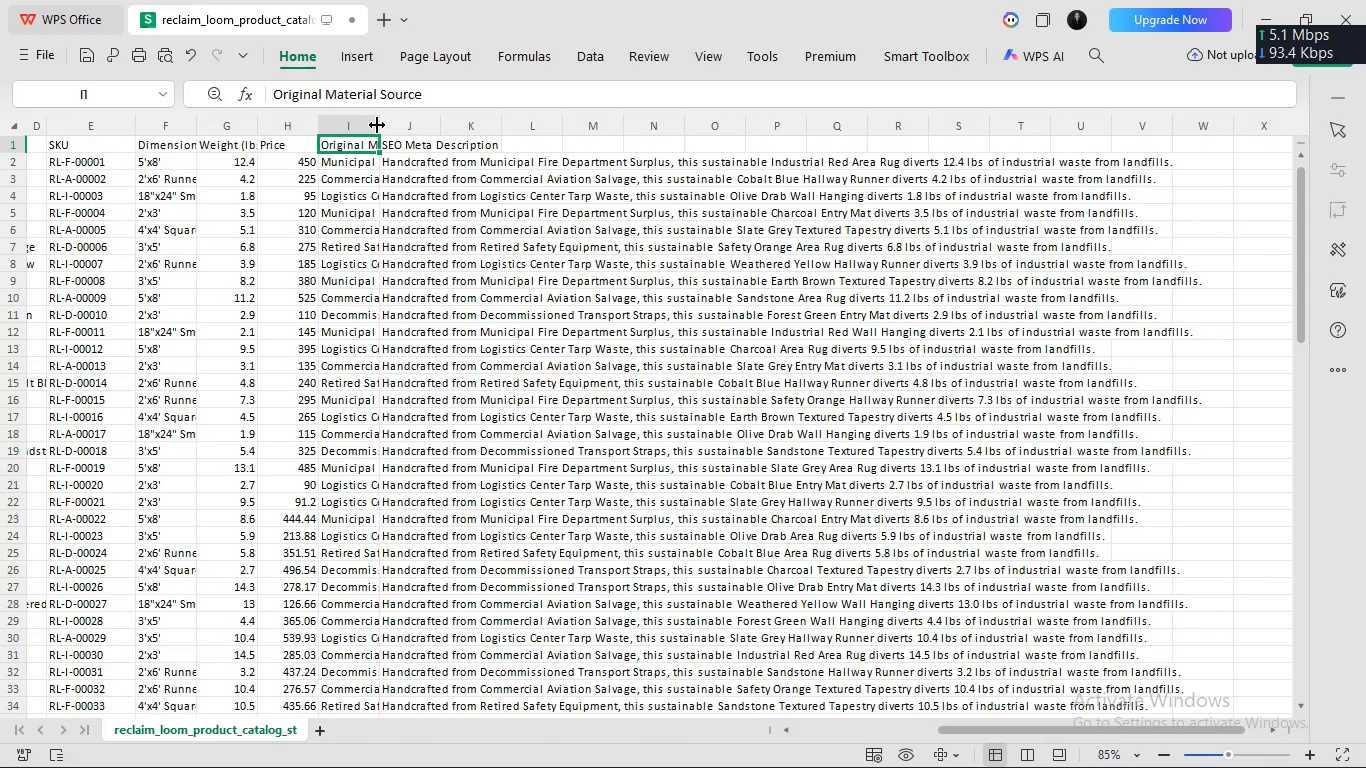 
left_click_drag(start_coordinate=[377, 125], to_coordinate=[438, 129])
 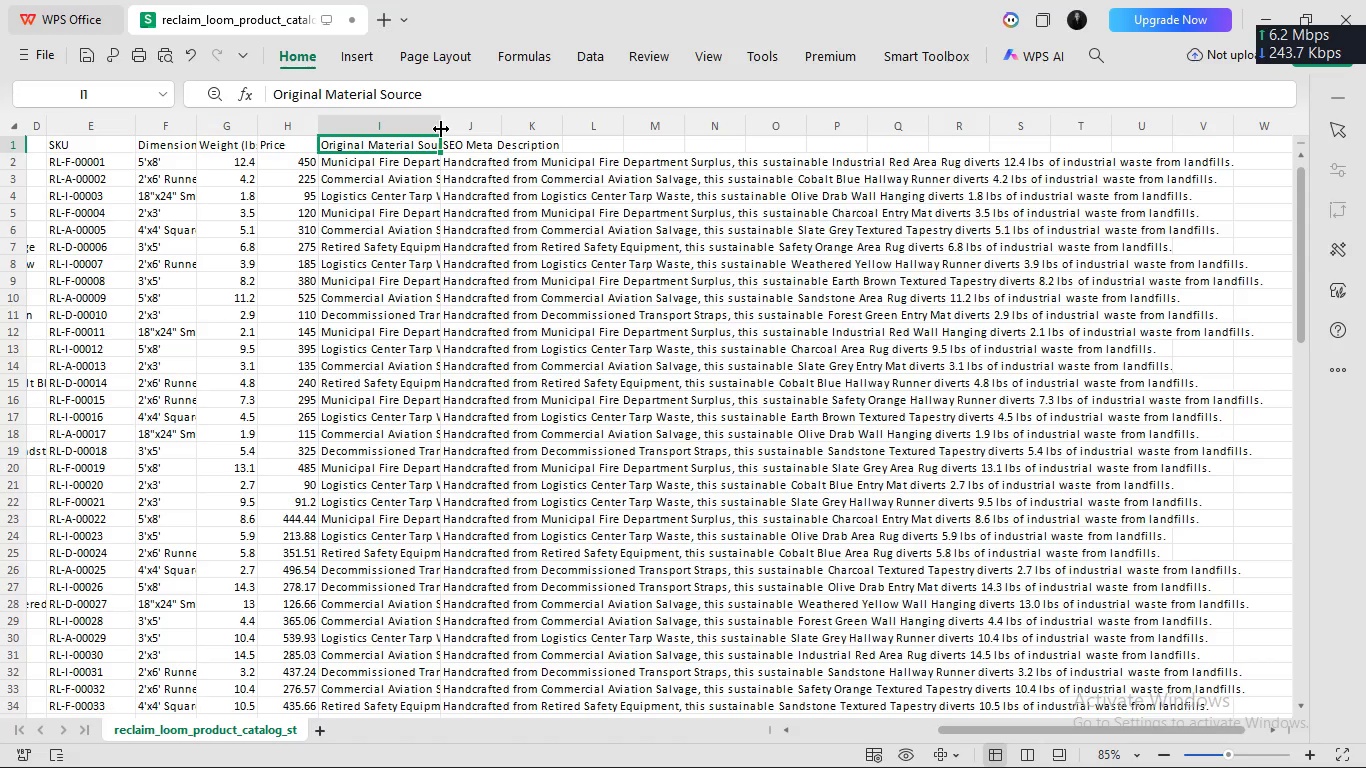 
left_click_drag(start_coordinate=[440, 129], to_coordinate=[570, 175])
 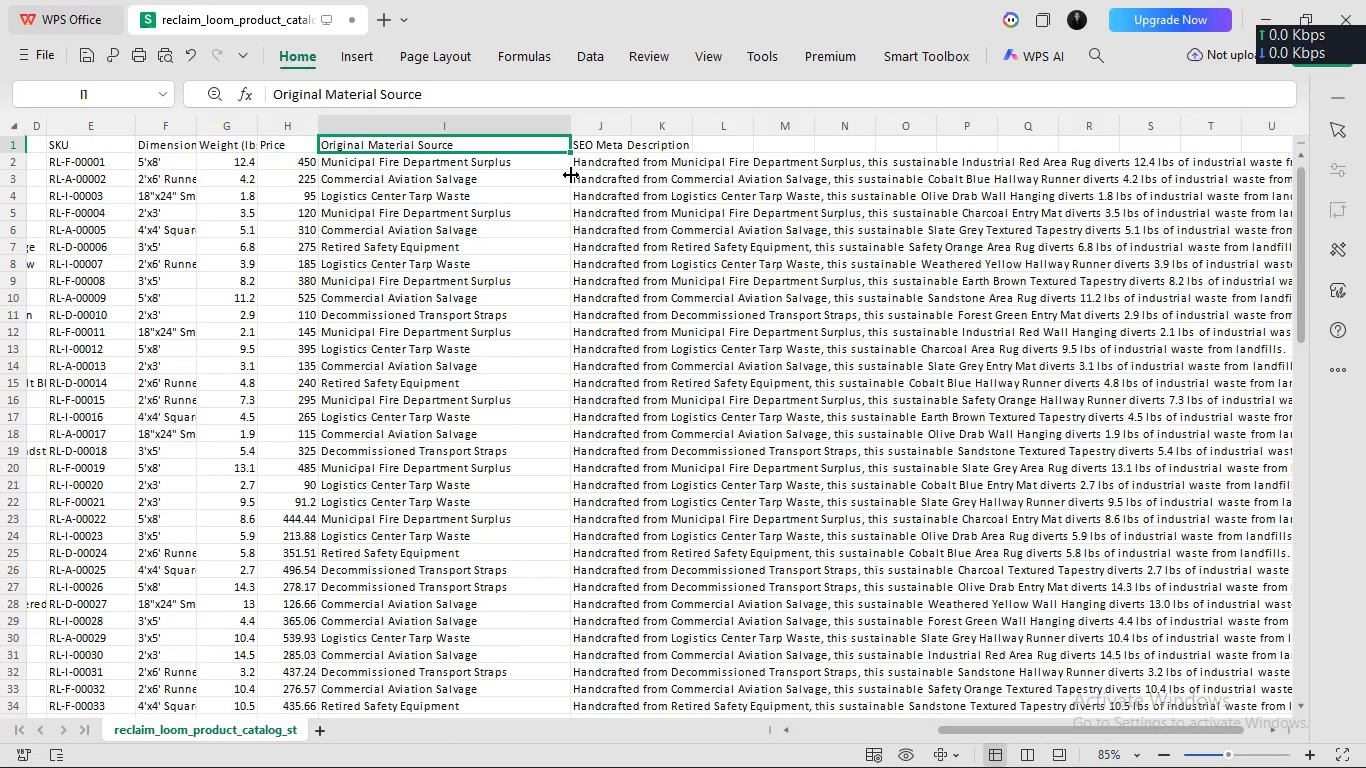 
wait(65.26)
 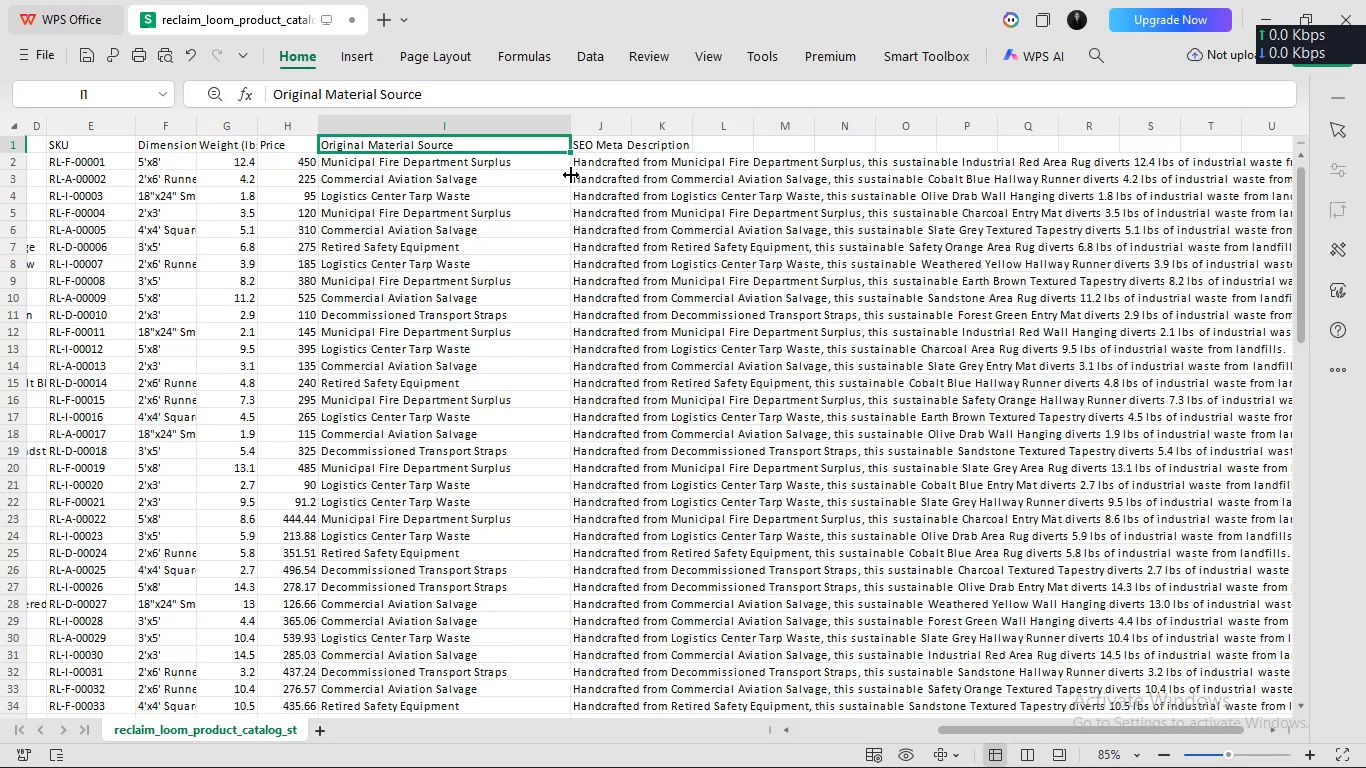 
left_click([628, 150])
 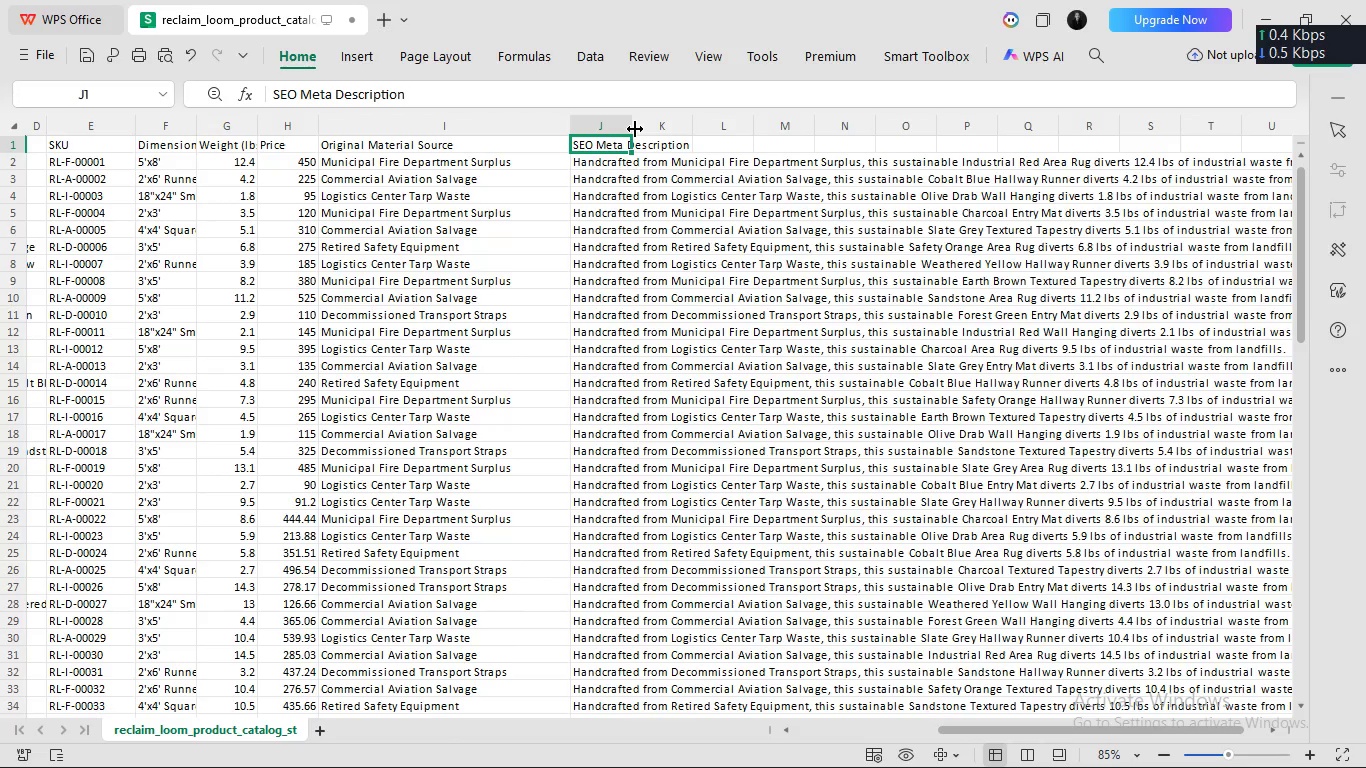 
wait(5.05)
 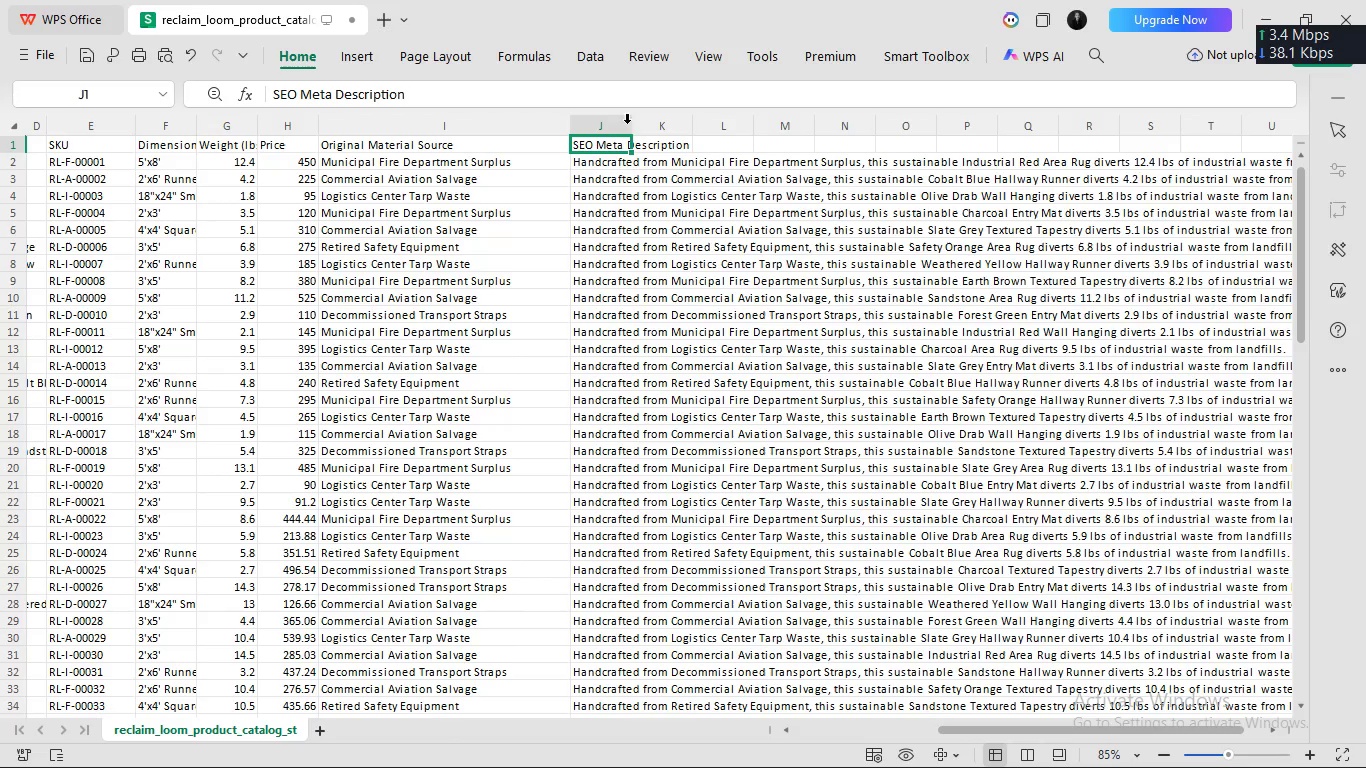 
left_click_drag(start_coordinate=[634, 129], to_coordinate=[1015, 142])
 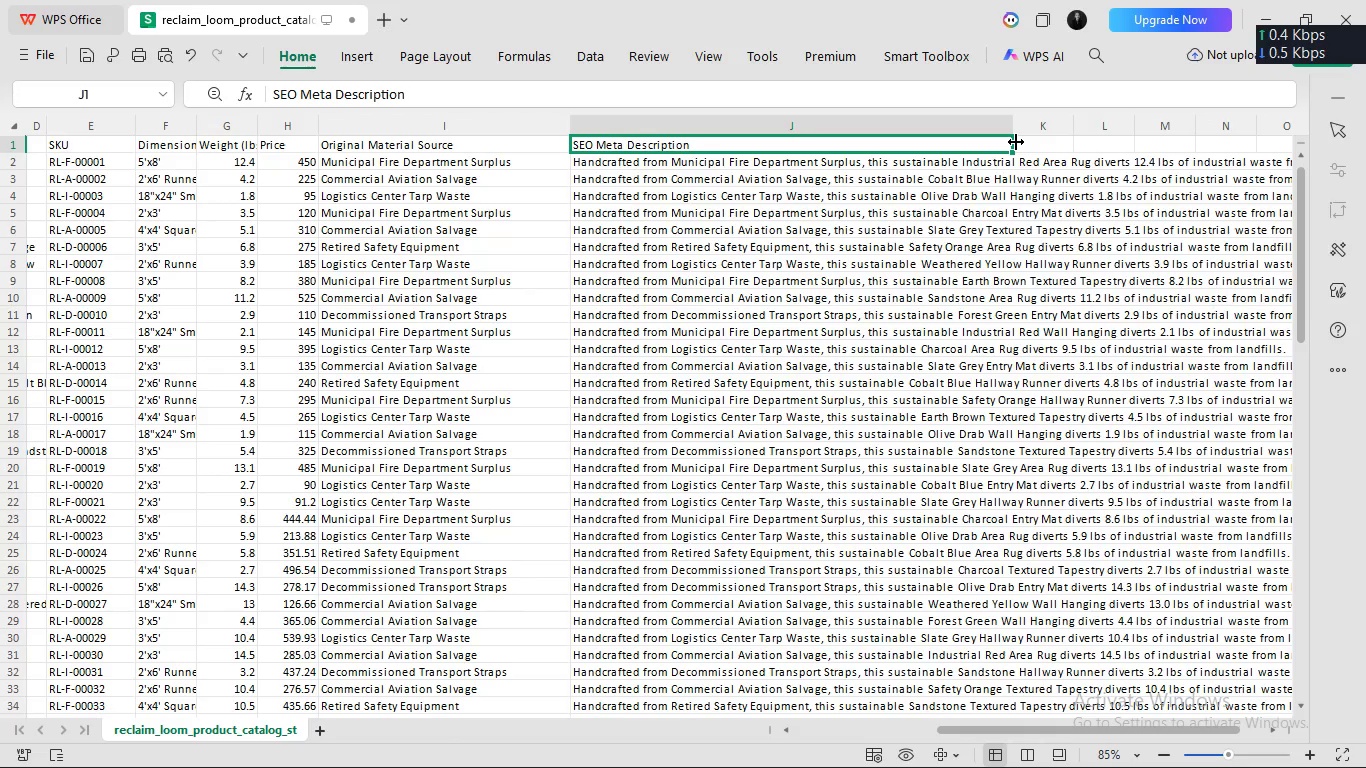 
left_click([1015, 142])
 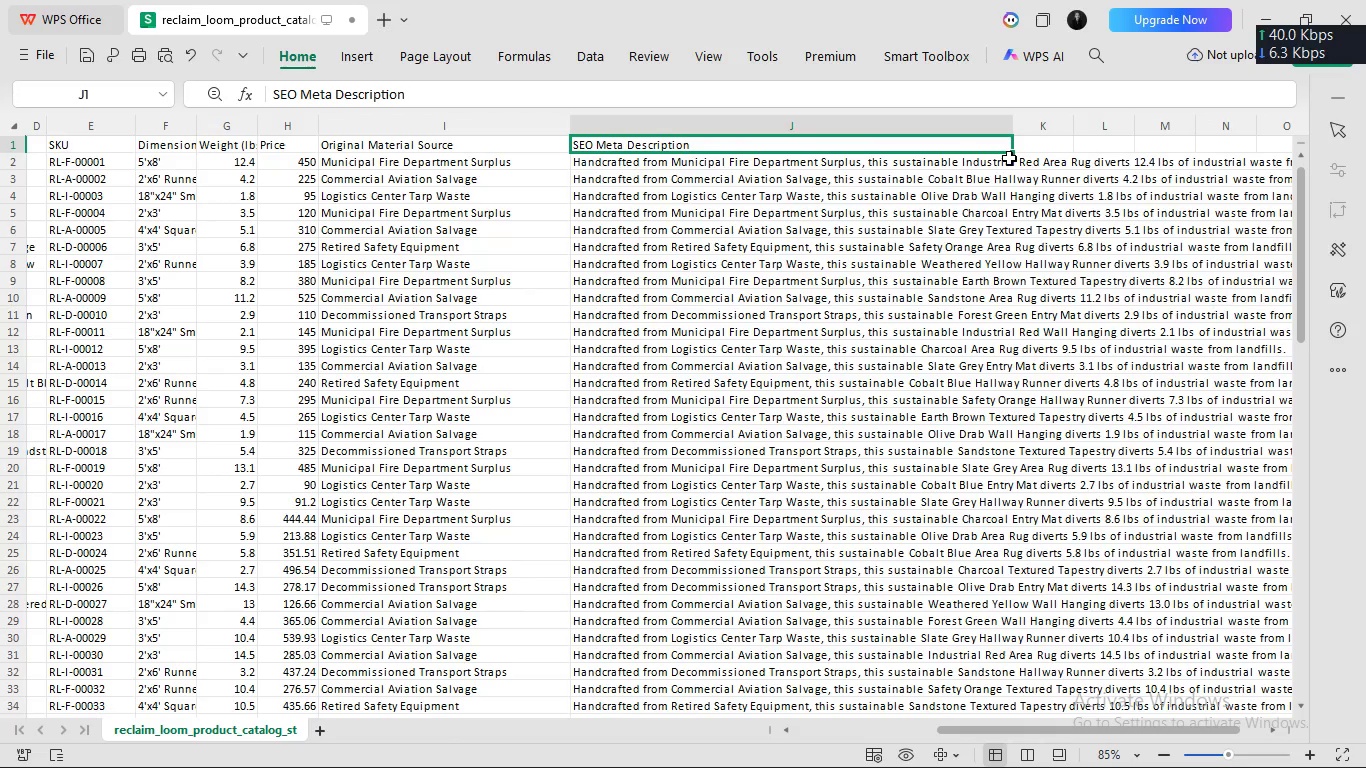 
scroll: coordinate [1009, 157], scroll_direction: none, amount: 0.0
 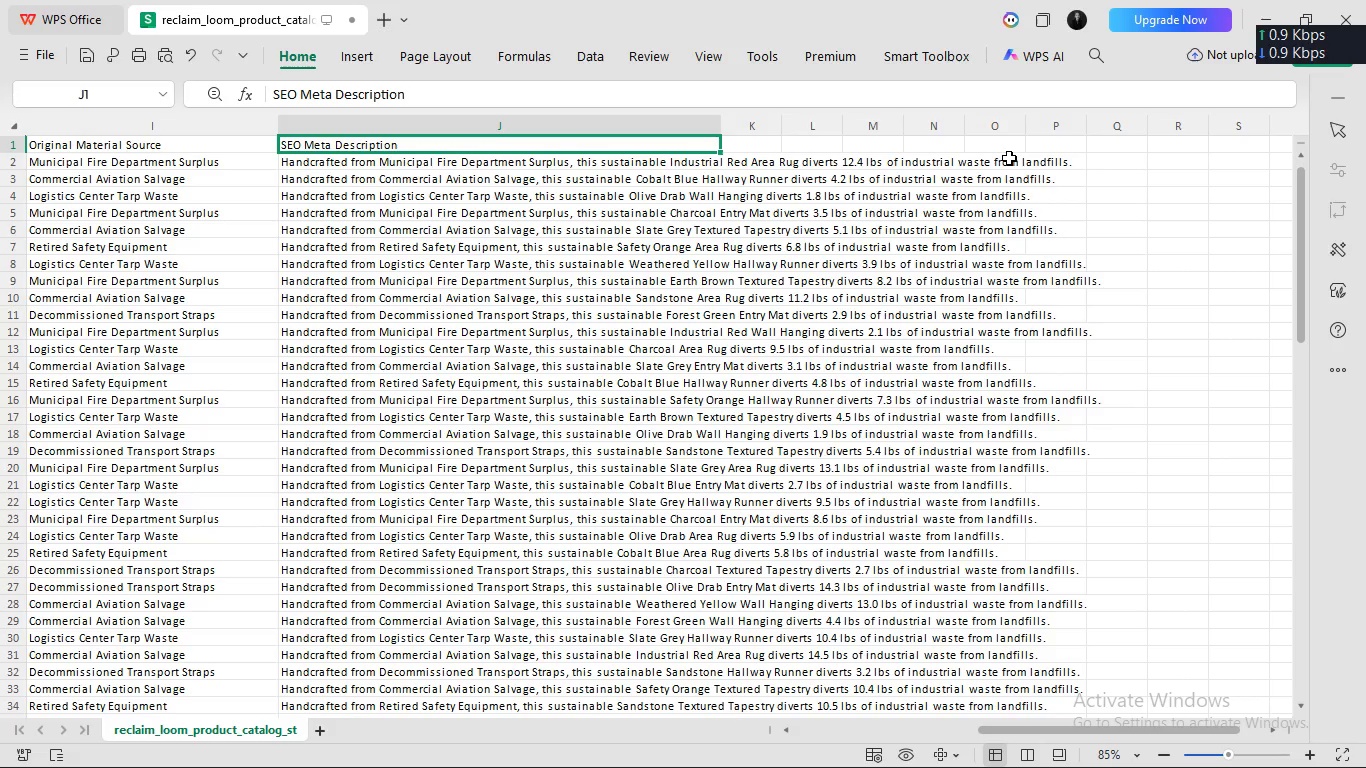 
wait(12.0)
 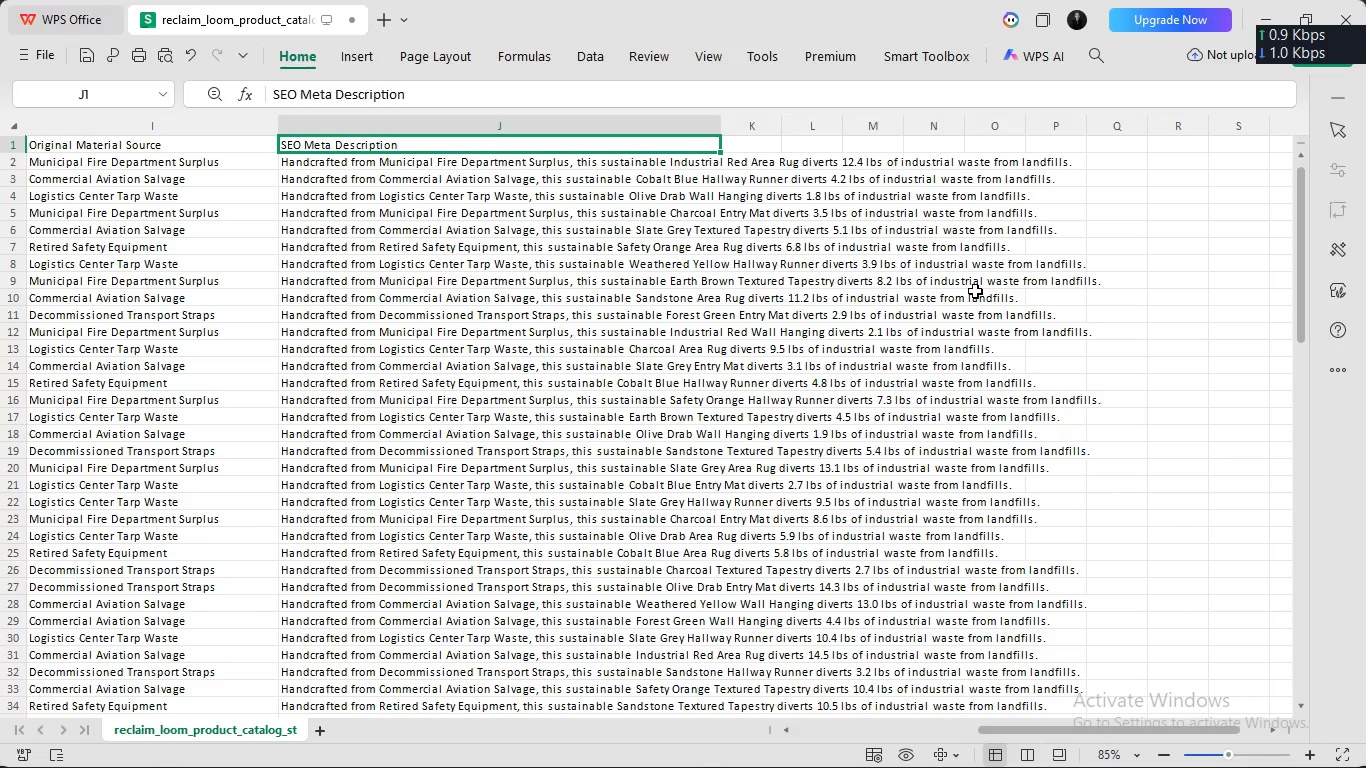 
key(Meta+MetaLeft)
 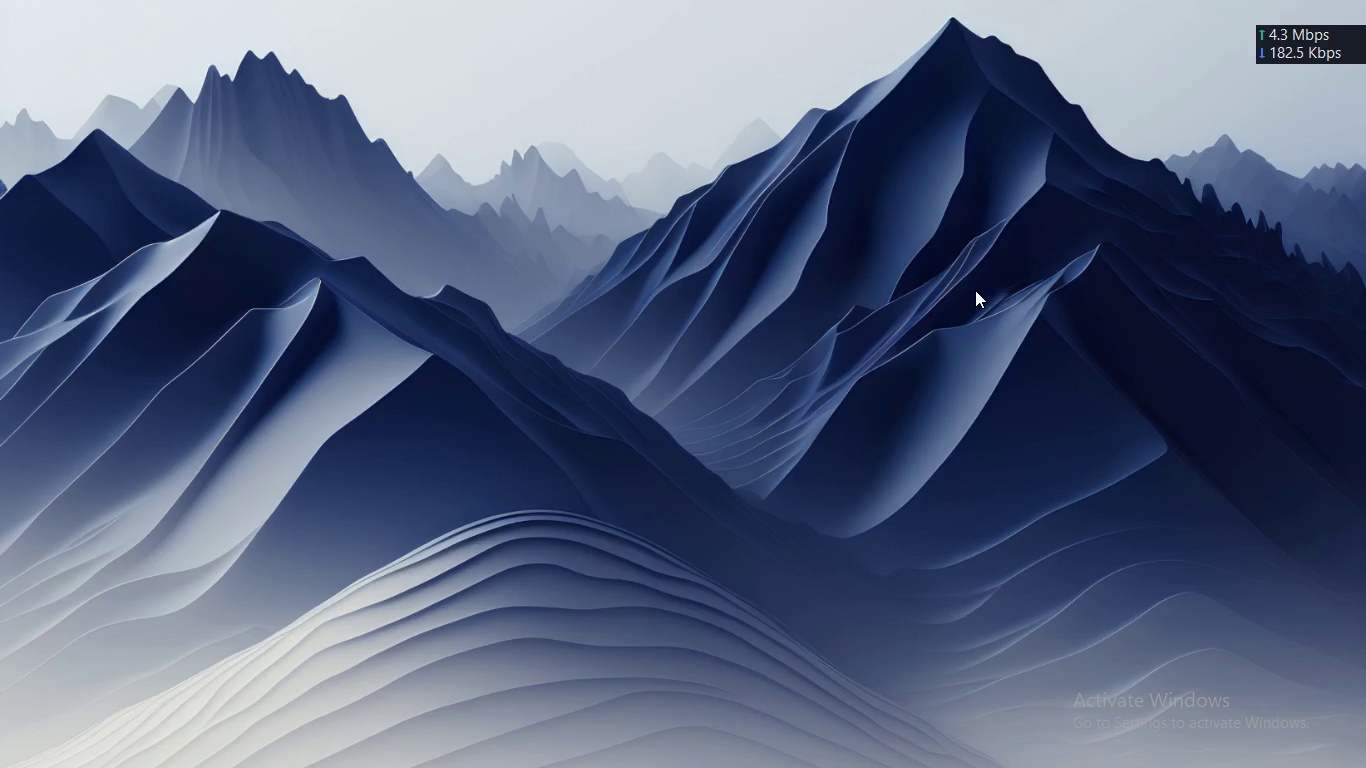 
scroll: coordinate [975, 290], scroll_direction: up, amount: 72.0
 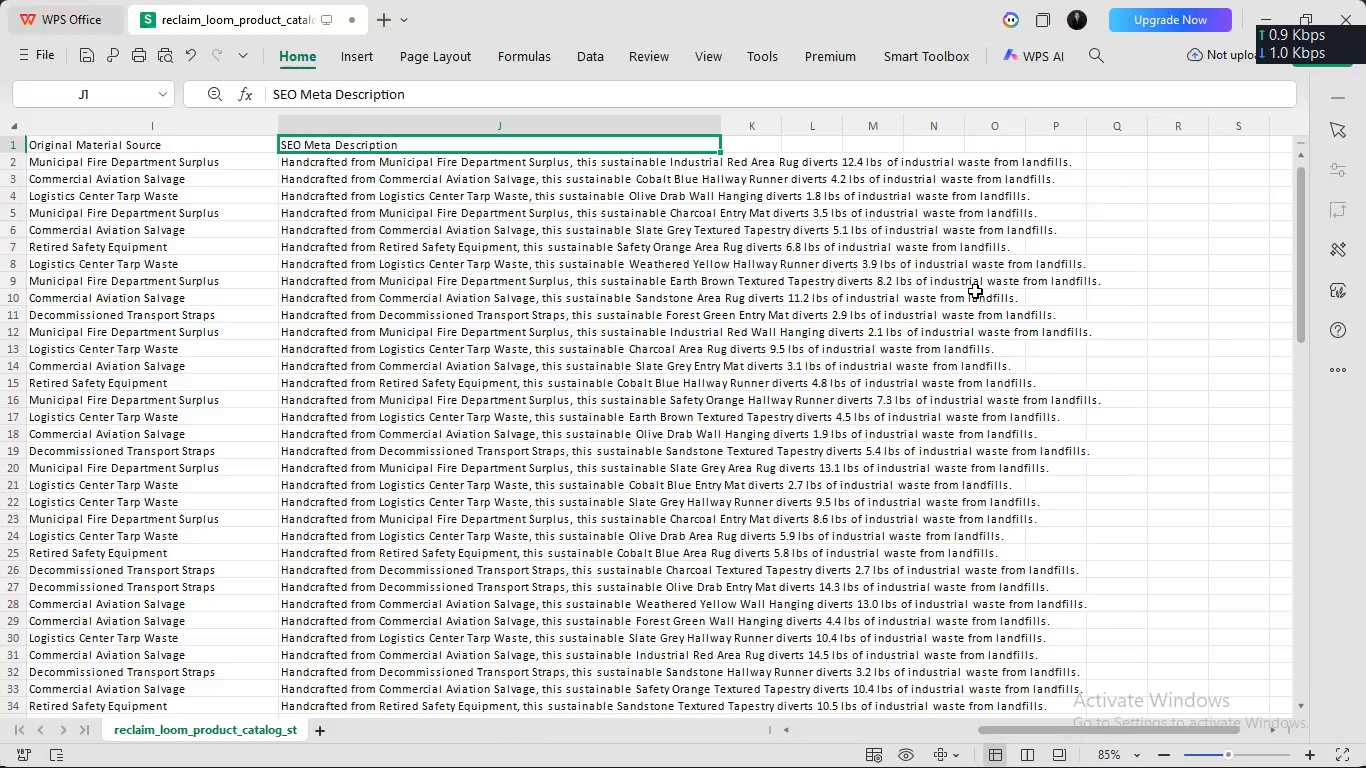 
key(Meta+MetaLeft)
 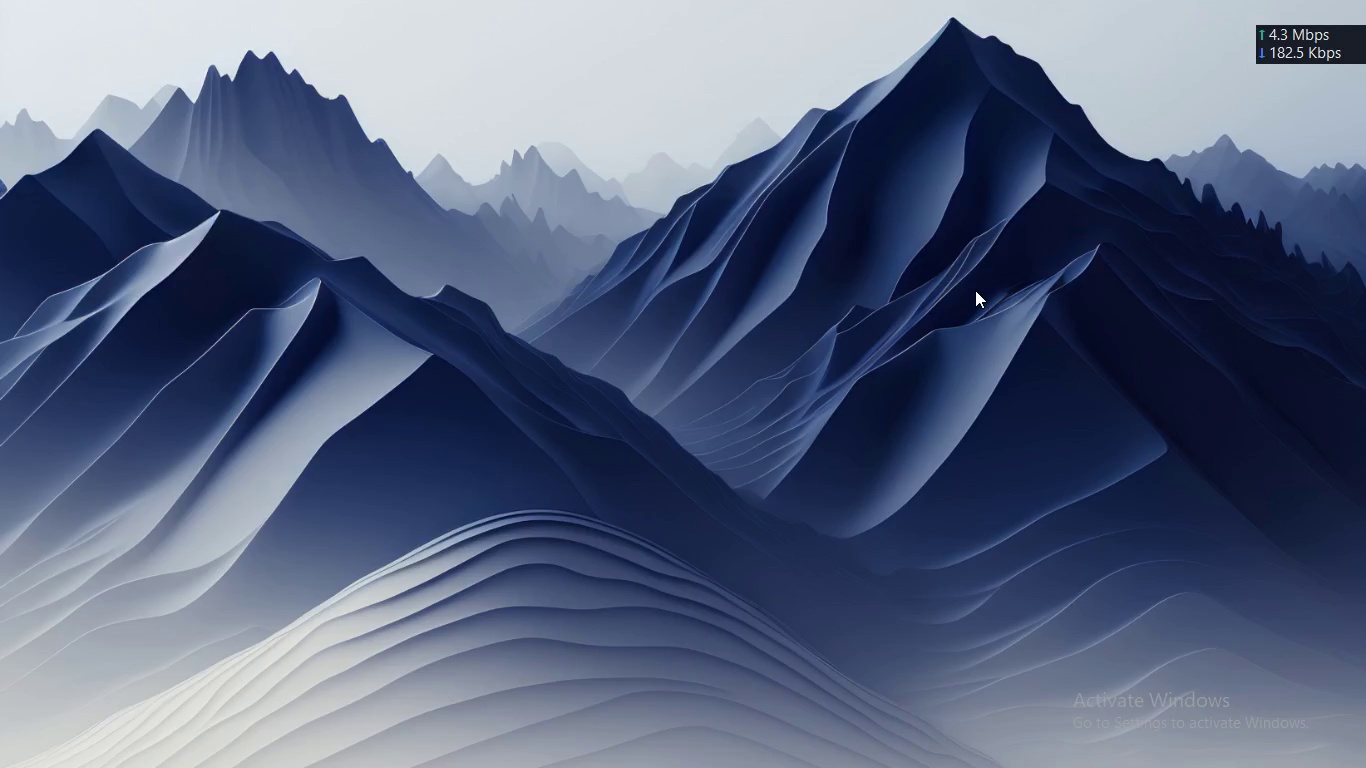 
hold_key(key=Tab, duration=2.88)
 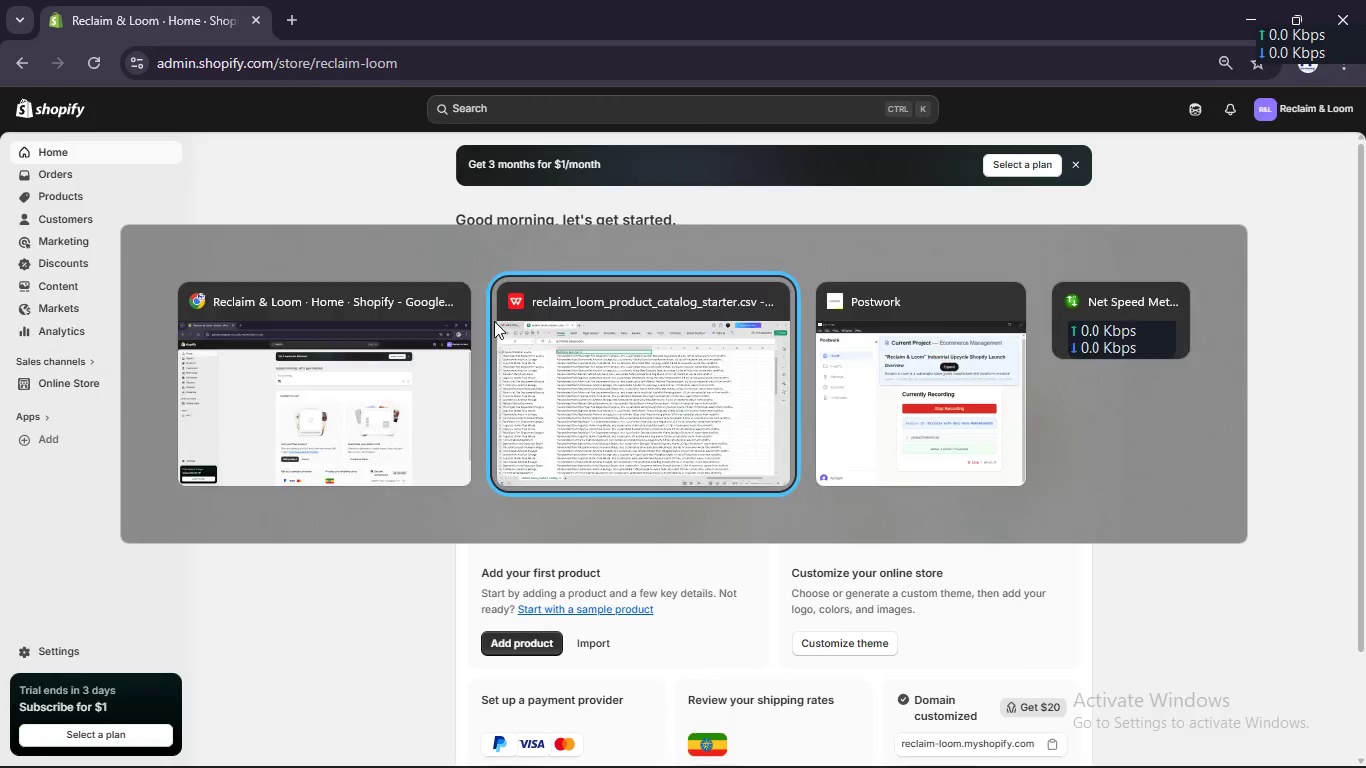 
left_click([622, 183])
 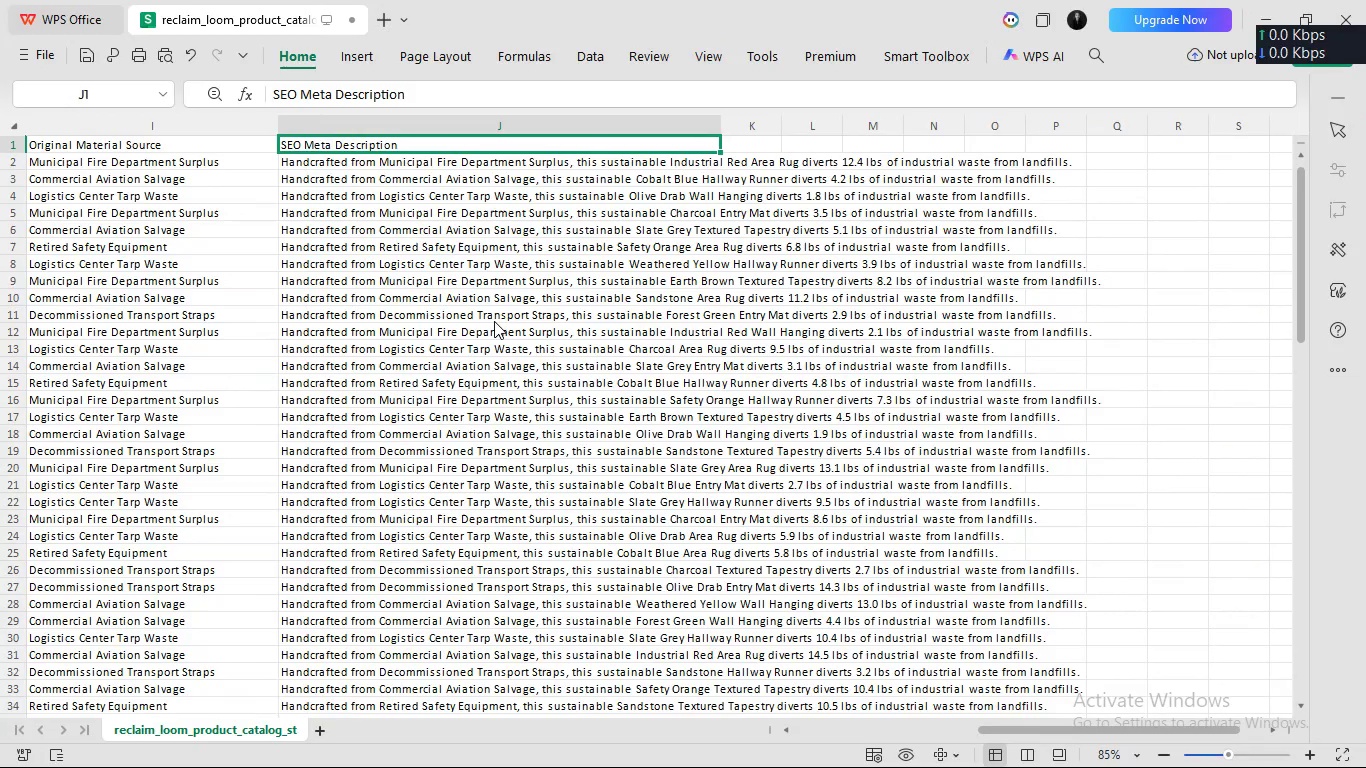 
key(Alt+AltLeft)
 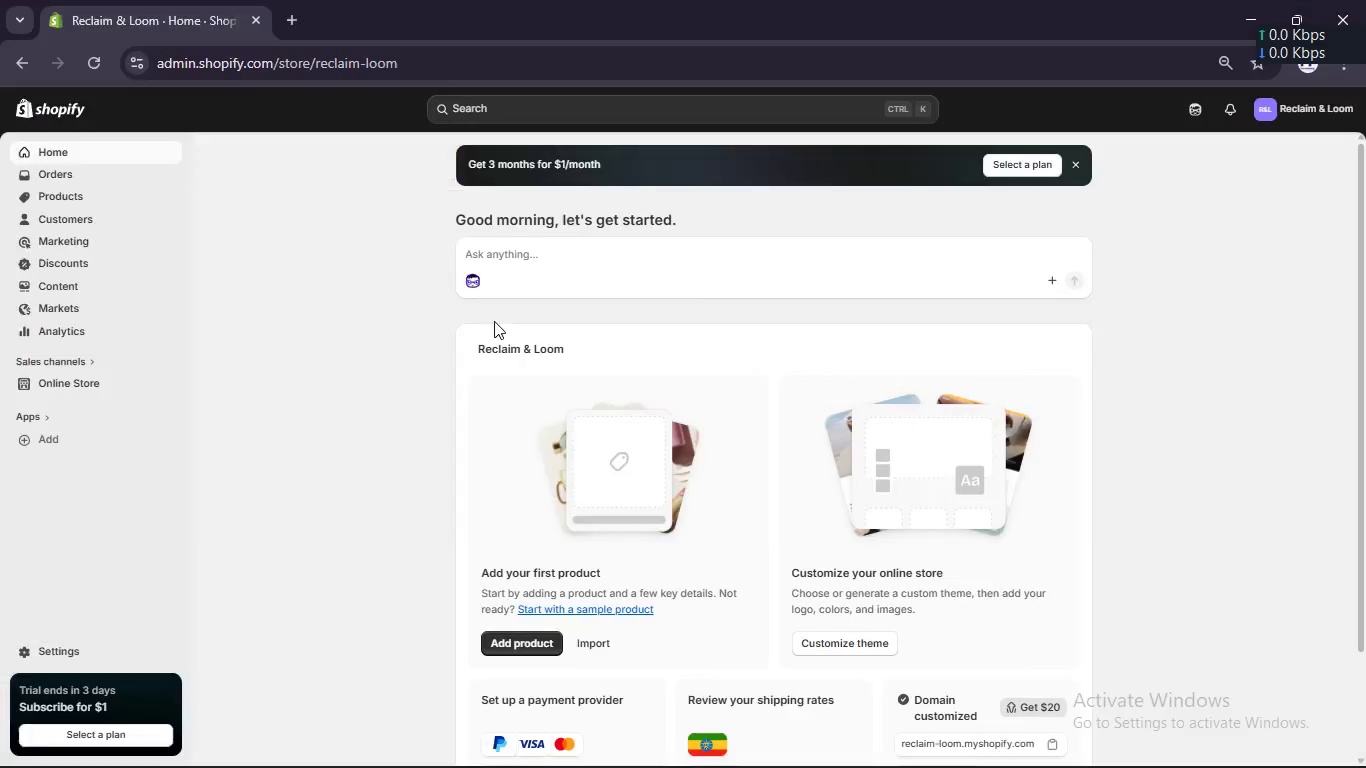 
key(Alt+AltLeft)
 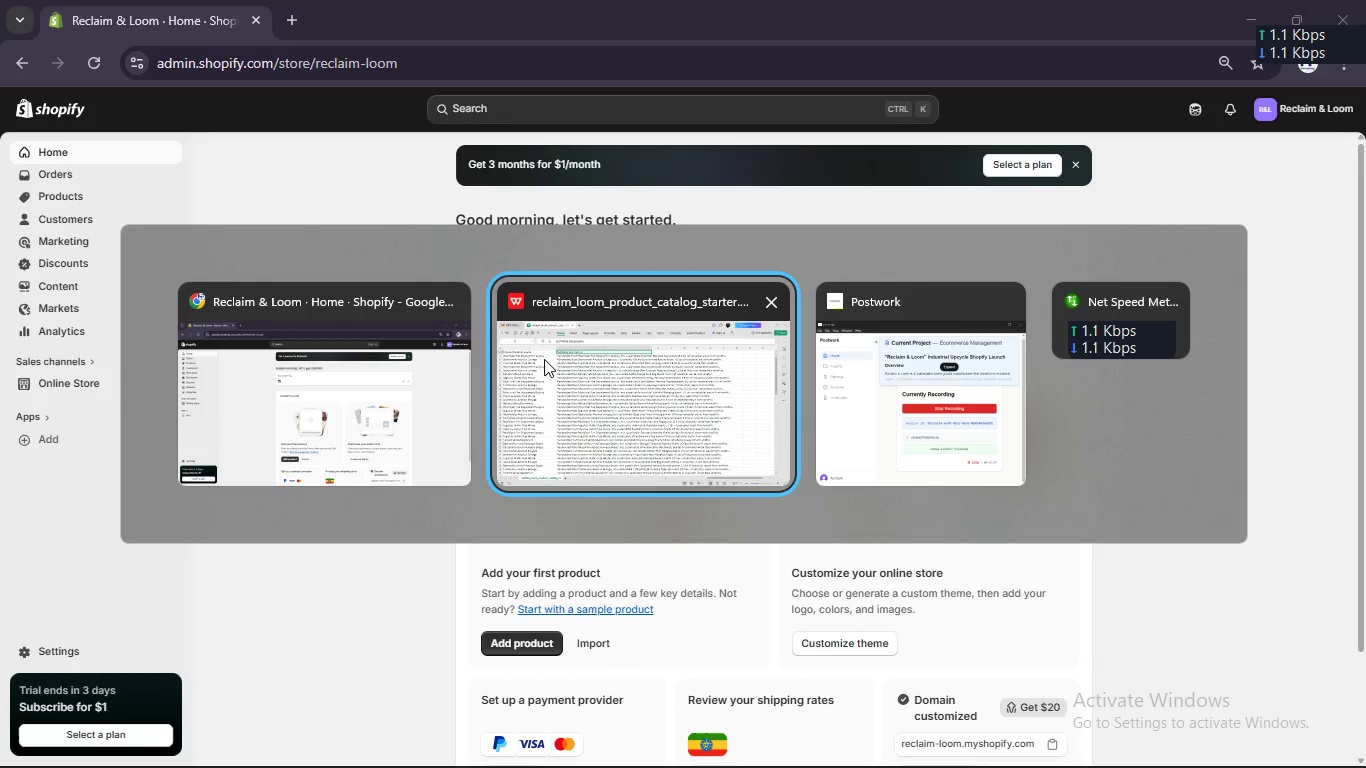 
left_click([544, 359])
 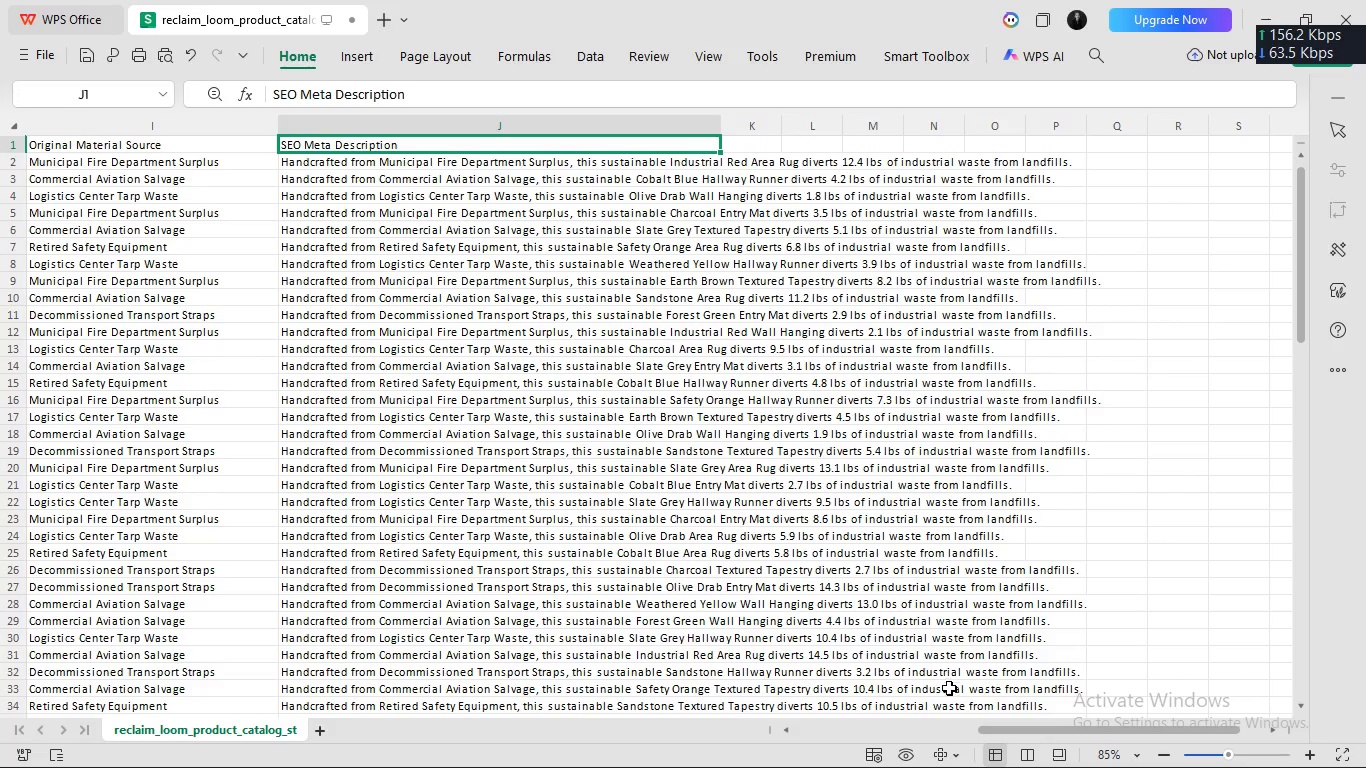 
left_click_drag(start_coordinate=[984, 732], to_coordinate=[890, 736])
 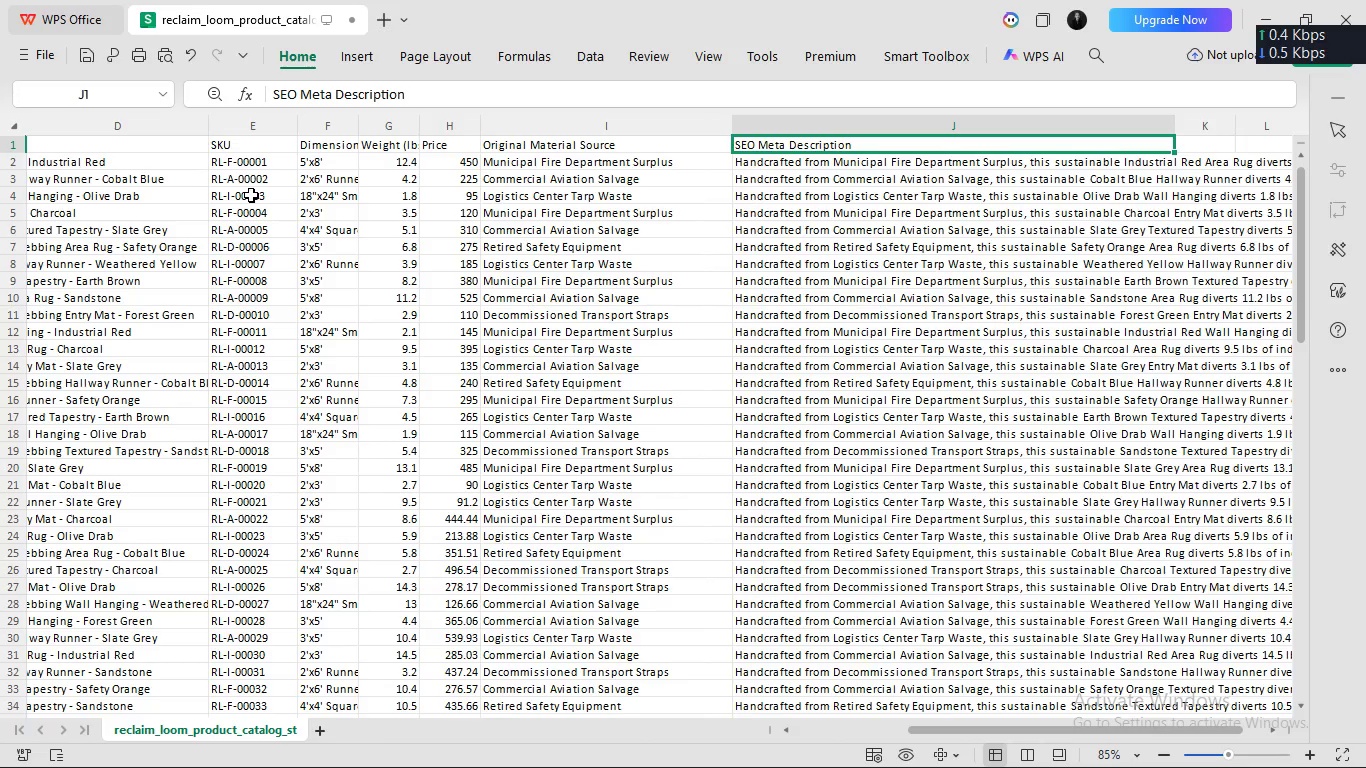 
scroll: coordinate [251, 194], scroll_direction: up, amount: 5.0
 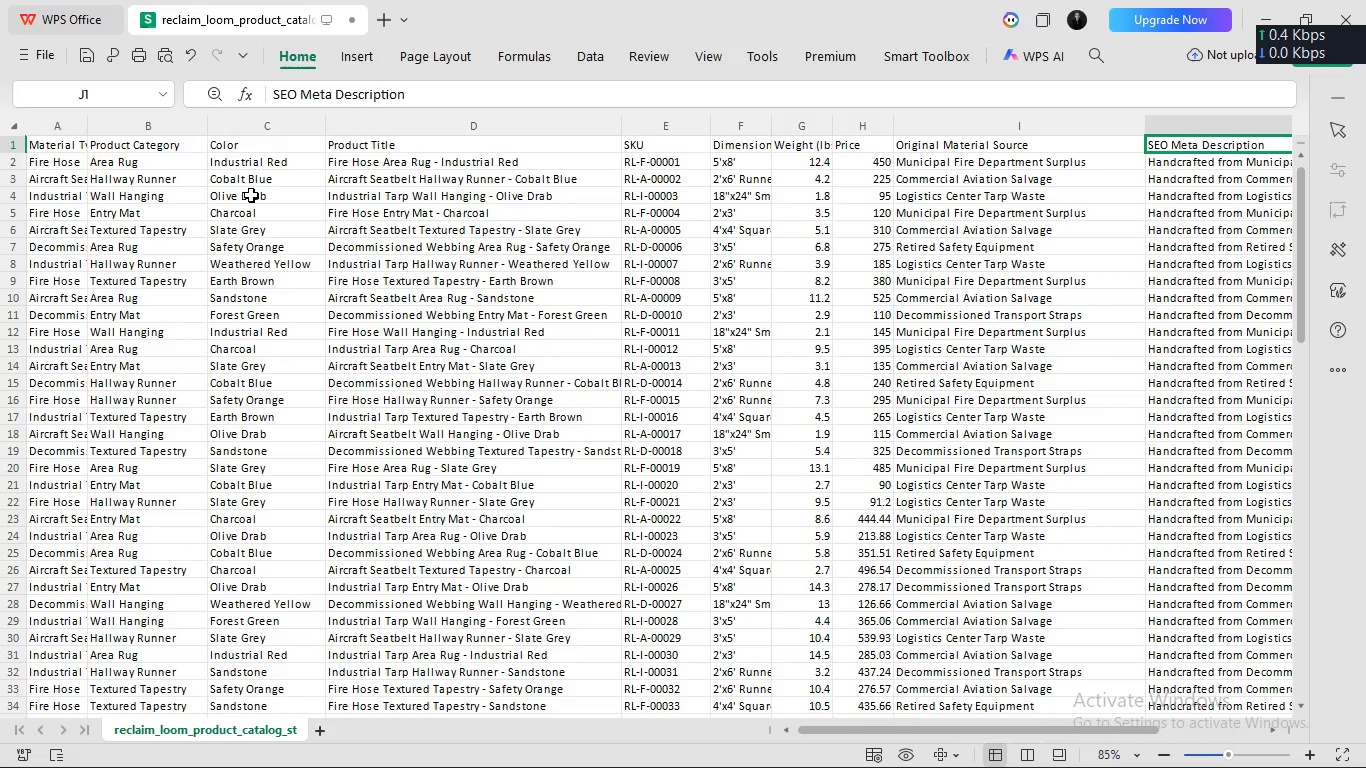 
wait(10.15)
 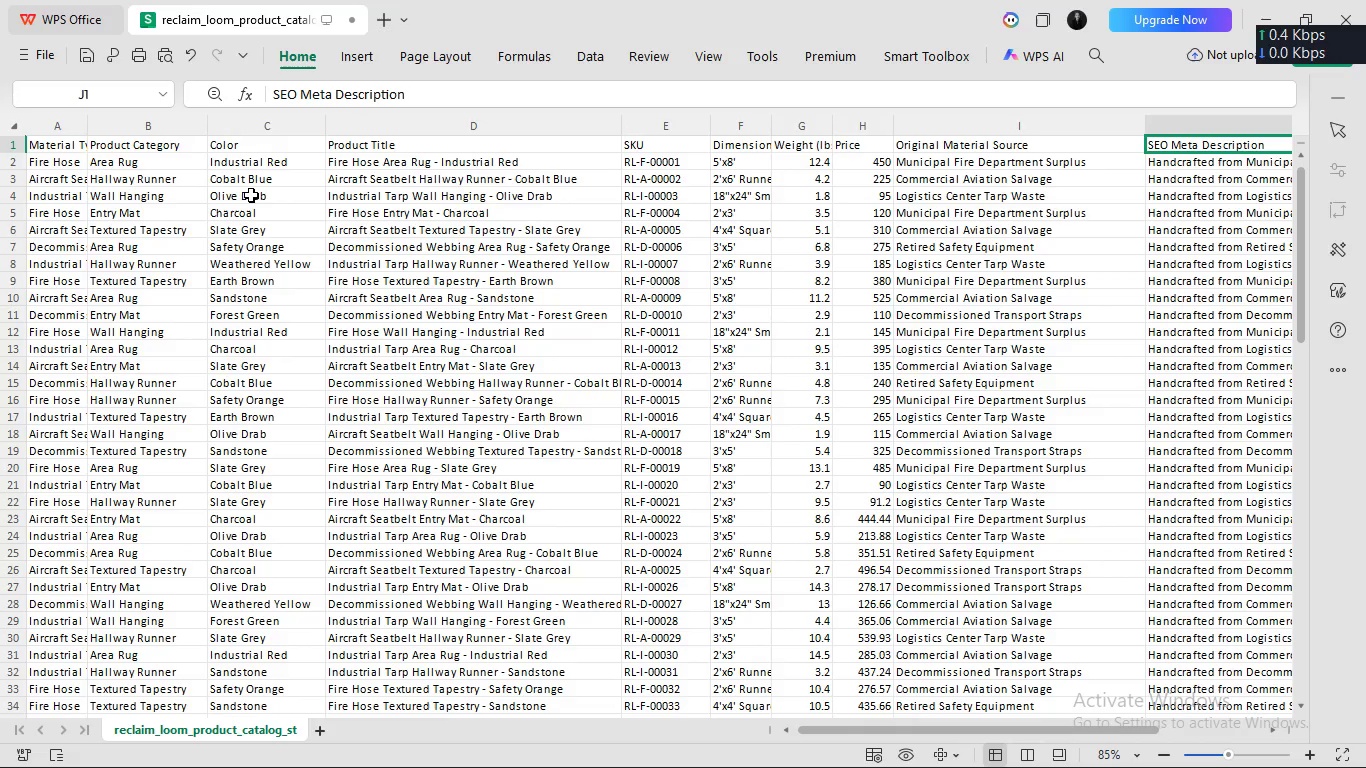 
left_click([168, 151])
 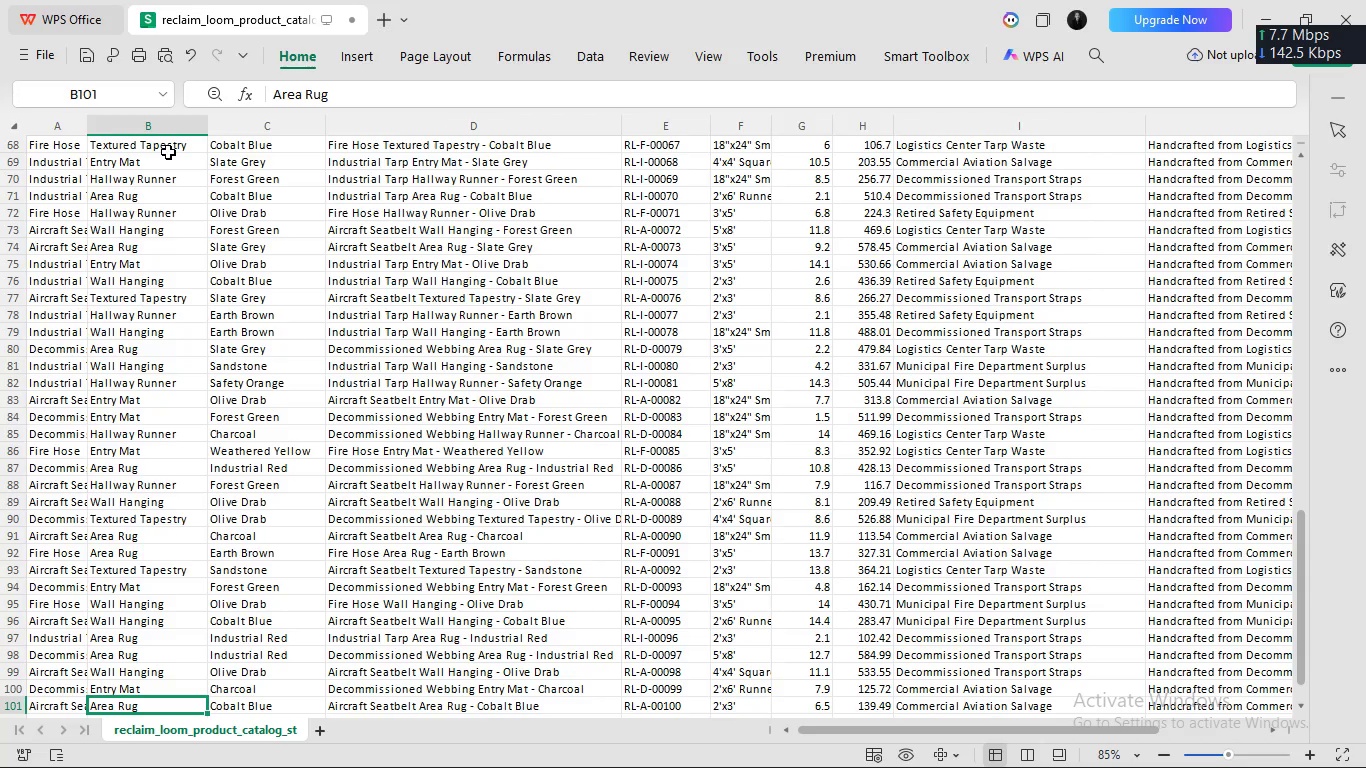 
double_click([168, 151])
 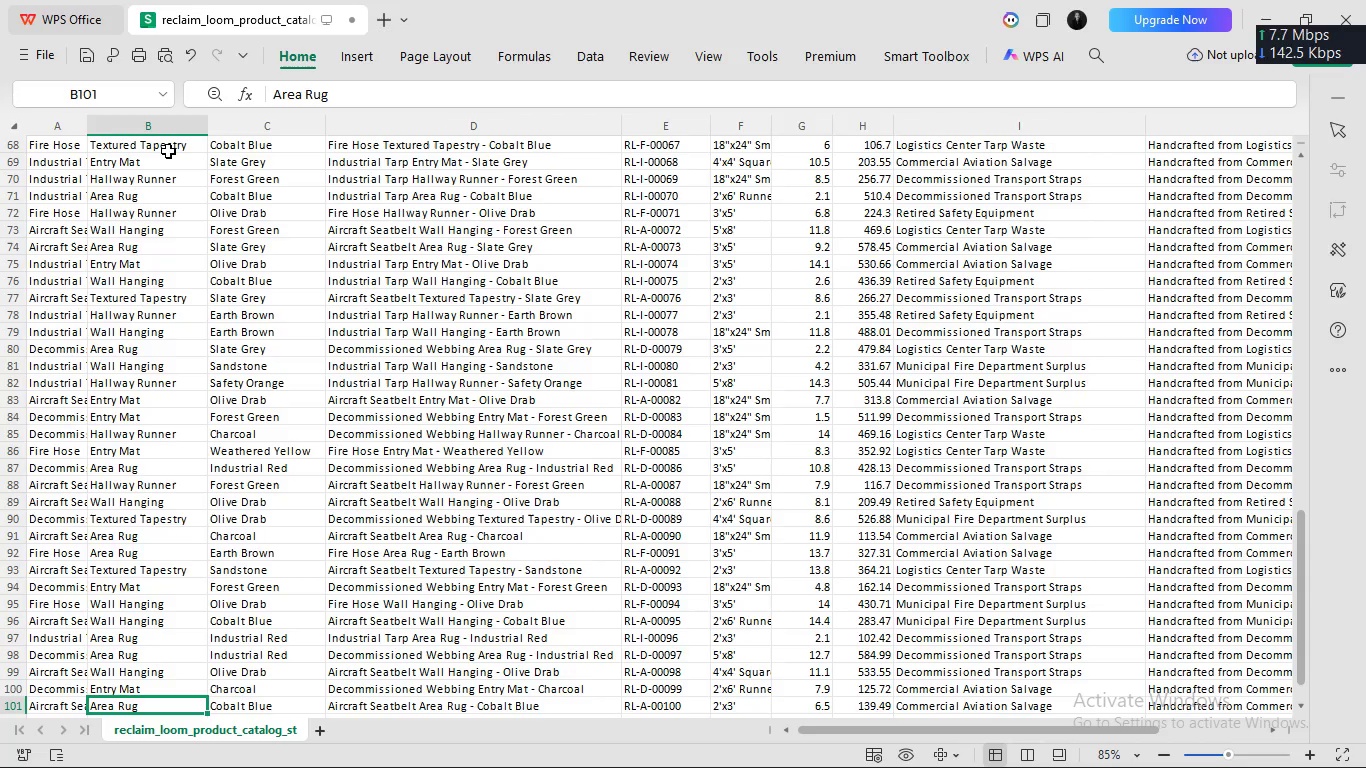 
double_click([158, 142])
 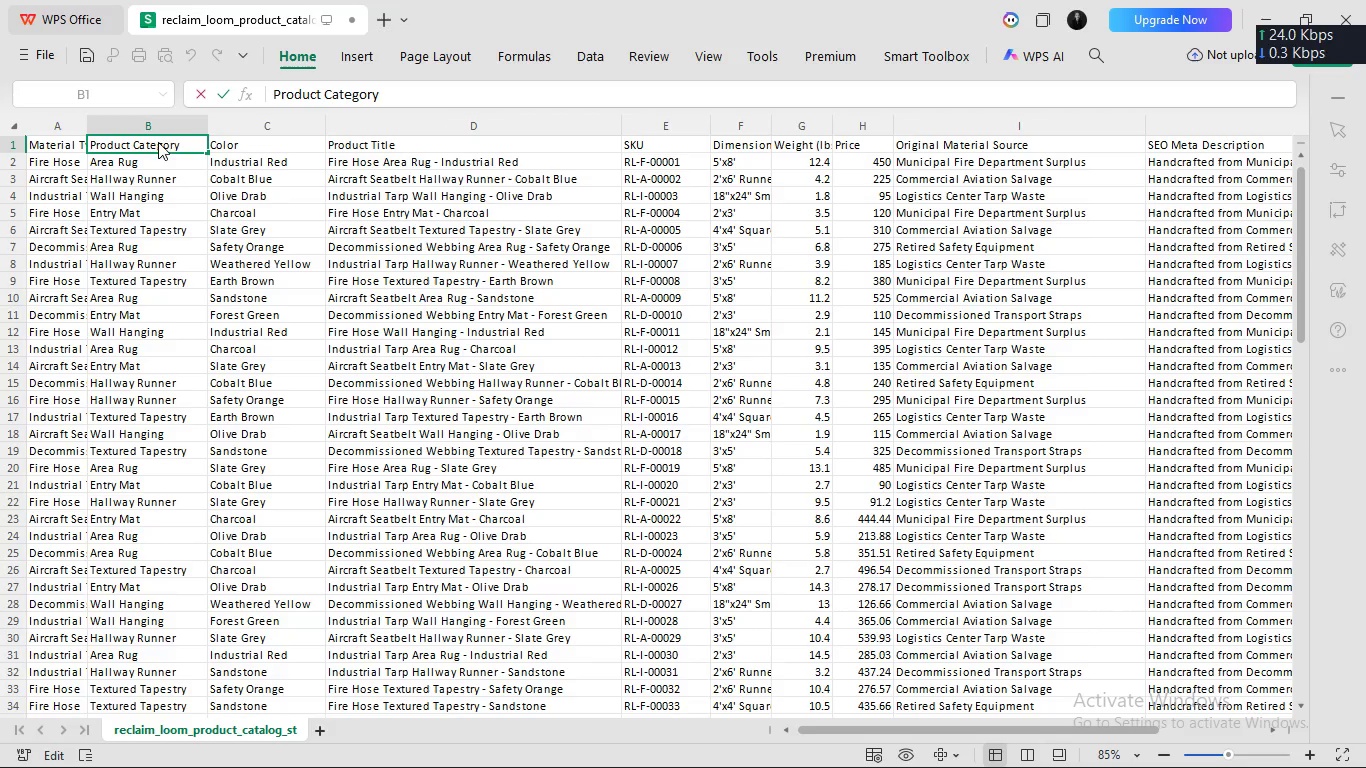 
scroll: coordinate [168, 150], scroll_direction: up, amount: 596.0
 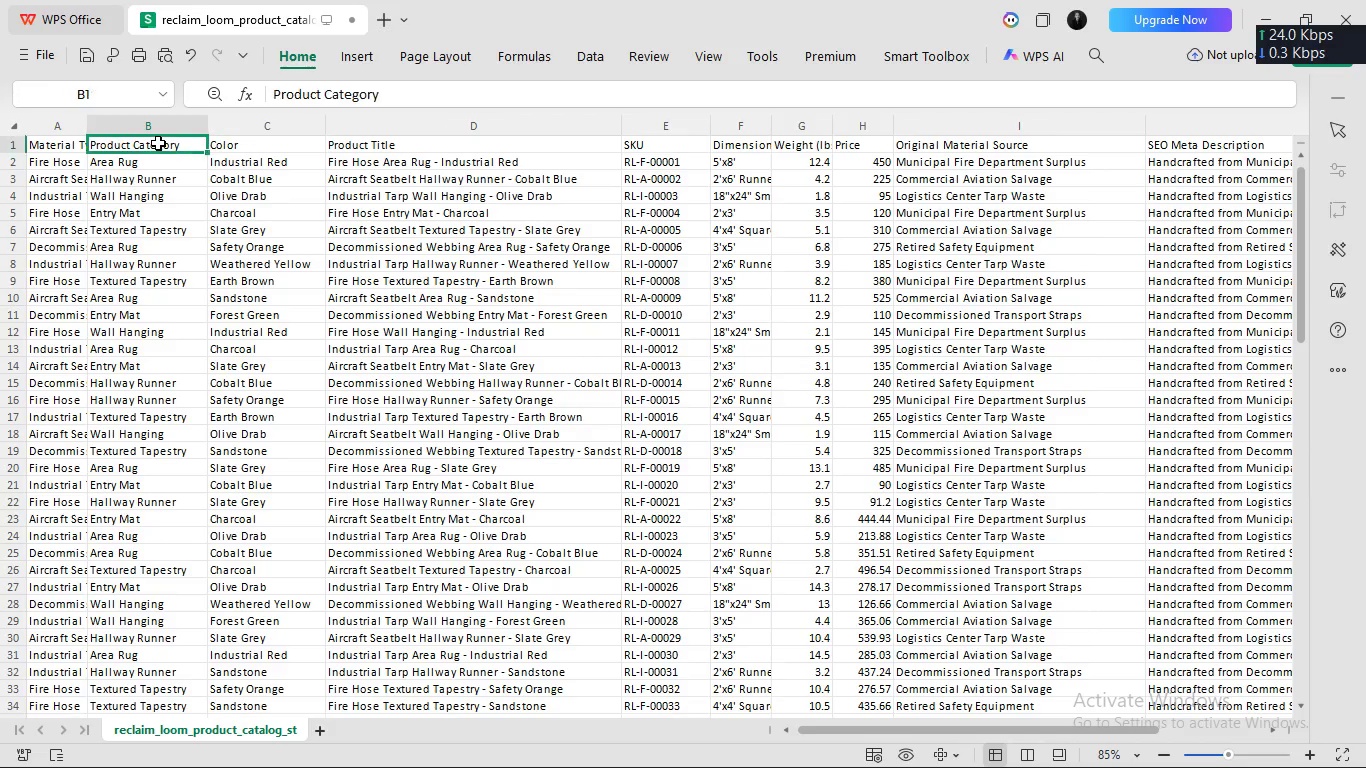 
double_click([158, 142])
 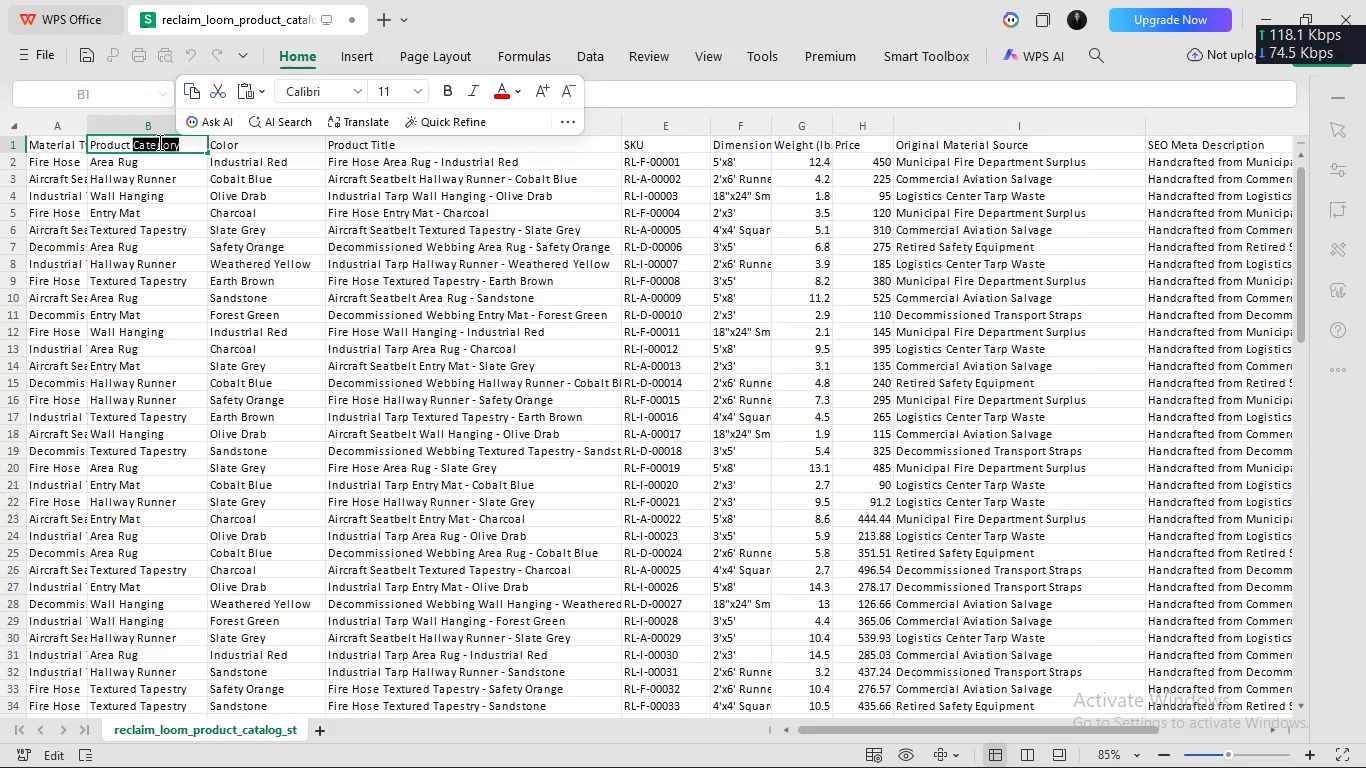 
type(Type)
 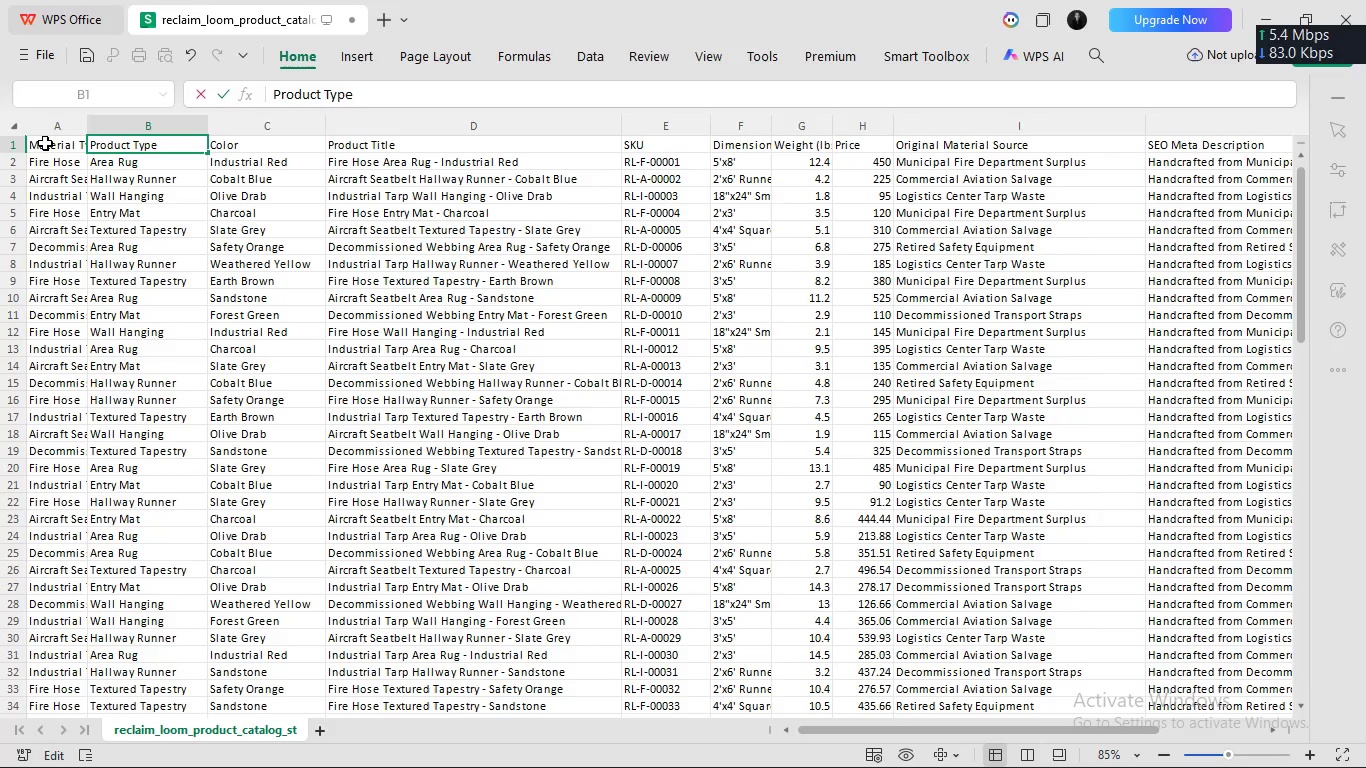 
left_click([45, 141])
 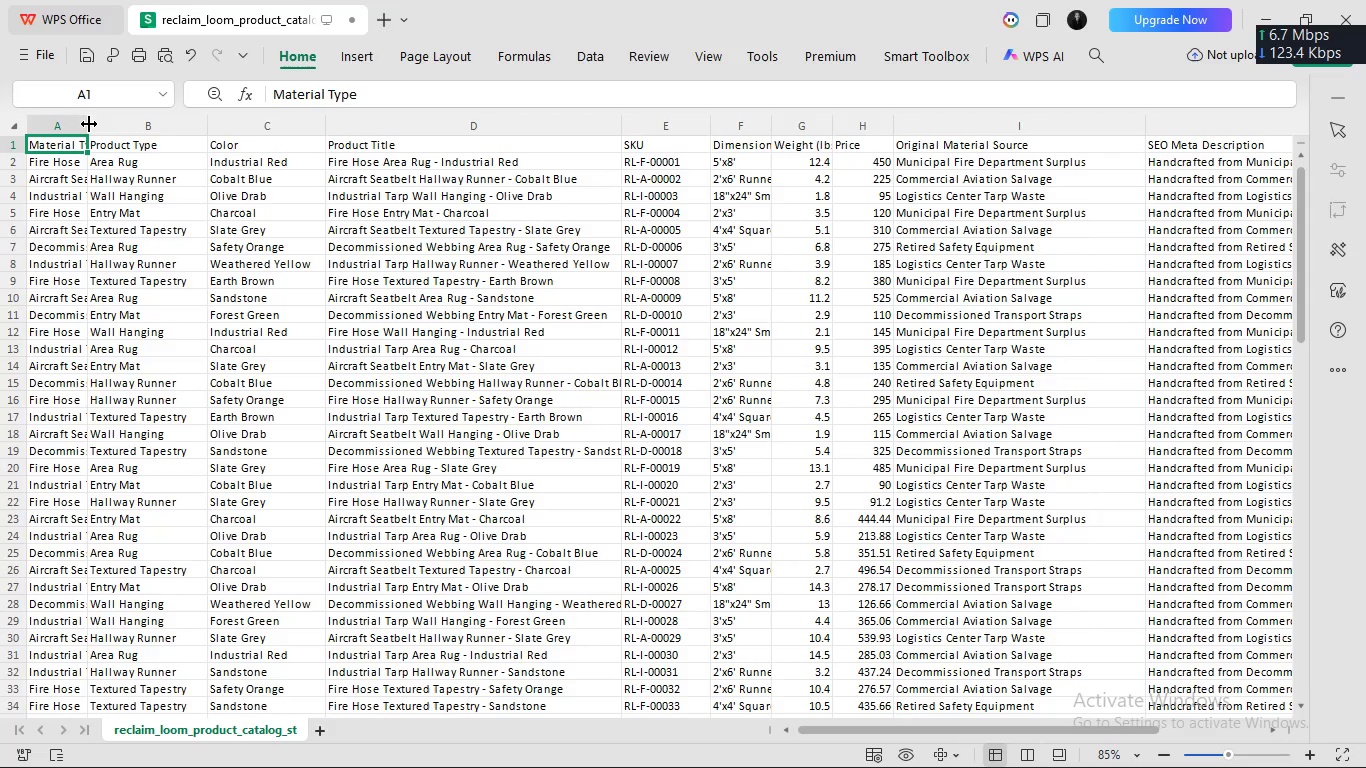 
left_click_drag(start_coordinate=[88, 124], to_coordinate=[143, 130])
 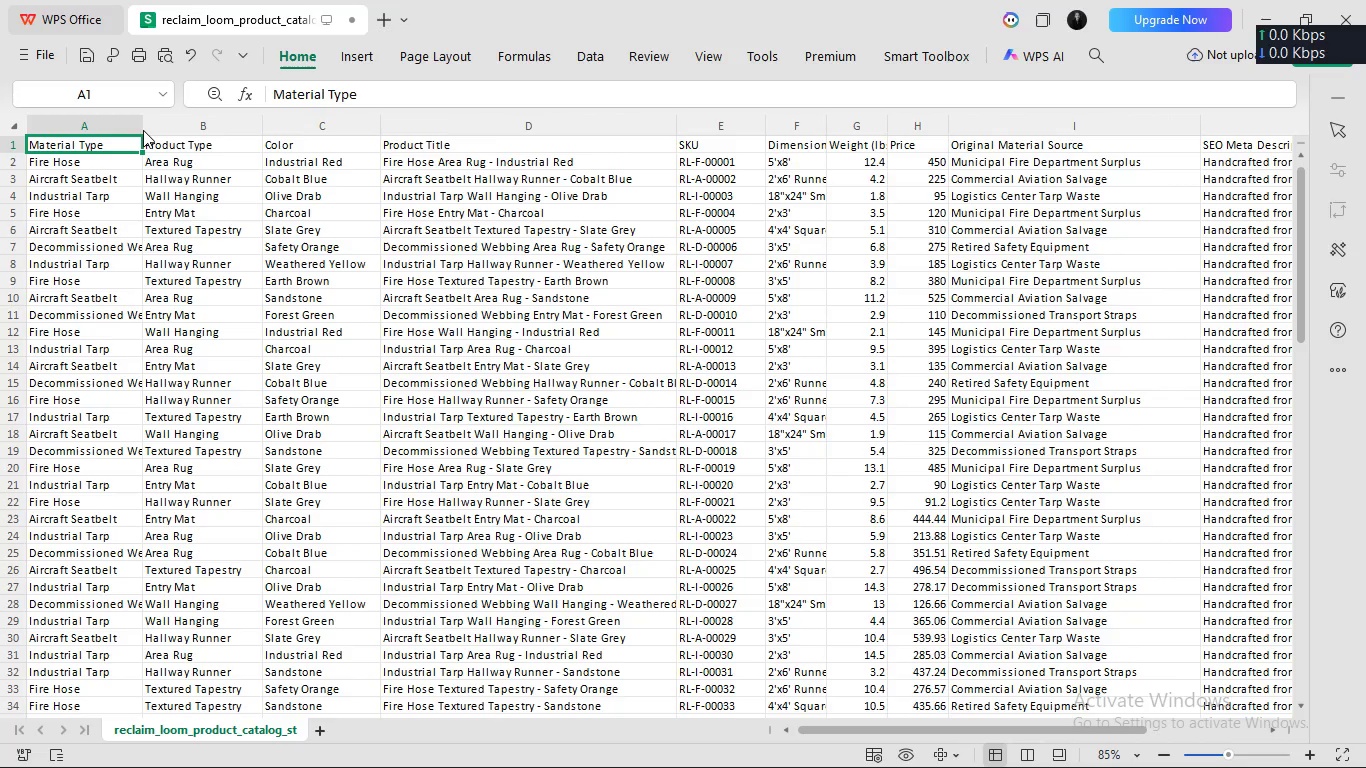 
wait(7.47)
 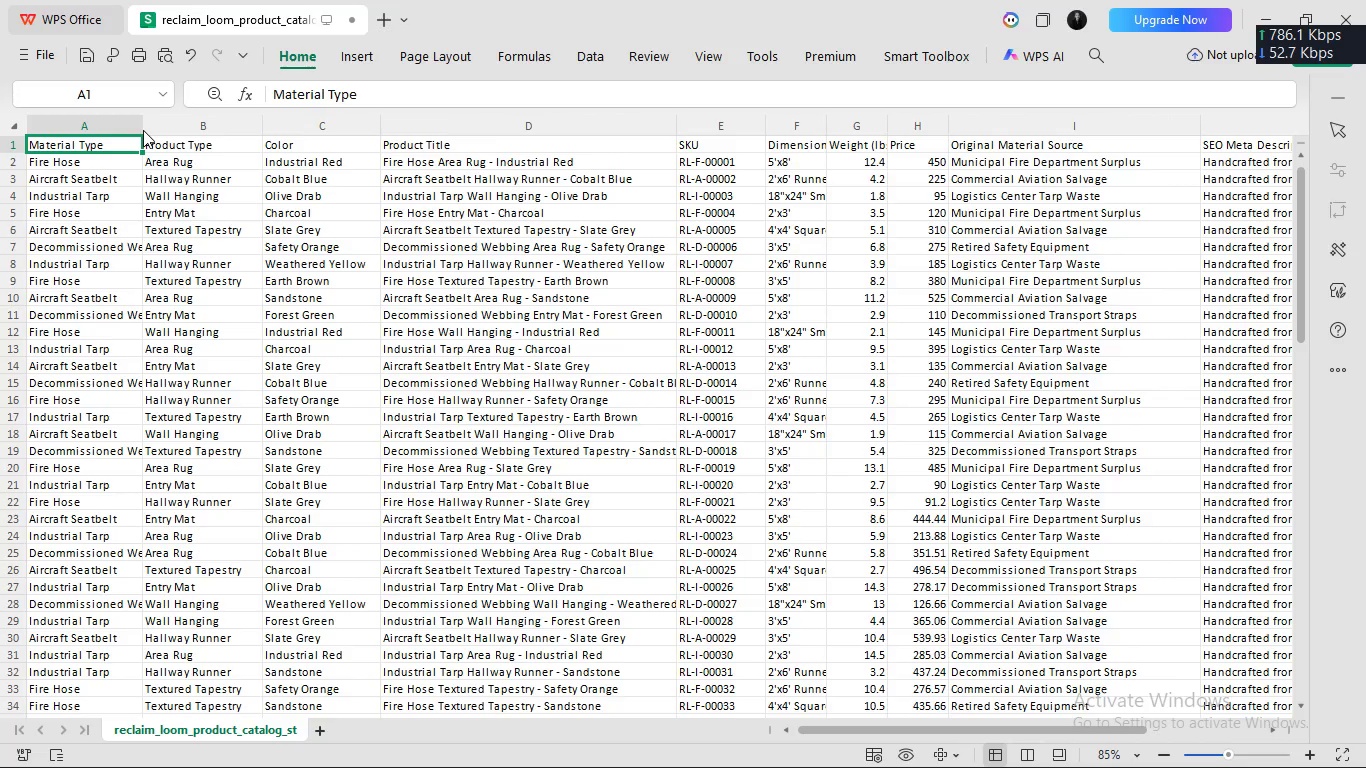 
left_click([70, 151])
 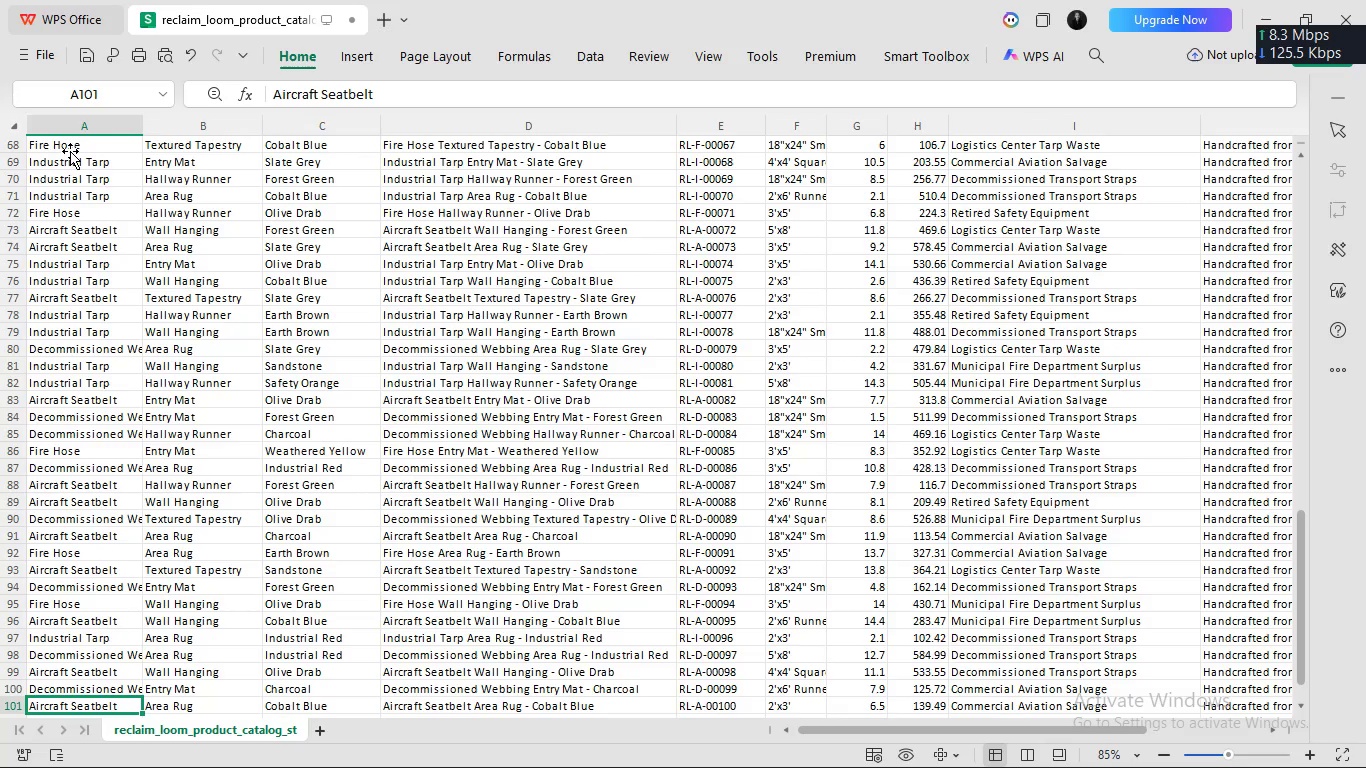 
double_click([70, 151])
 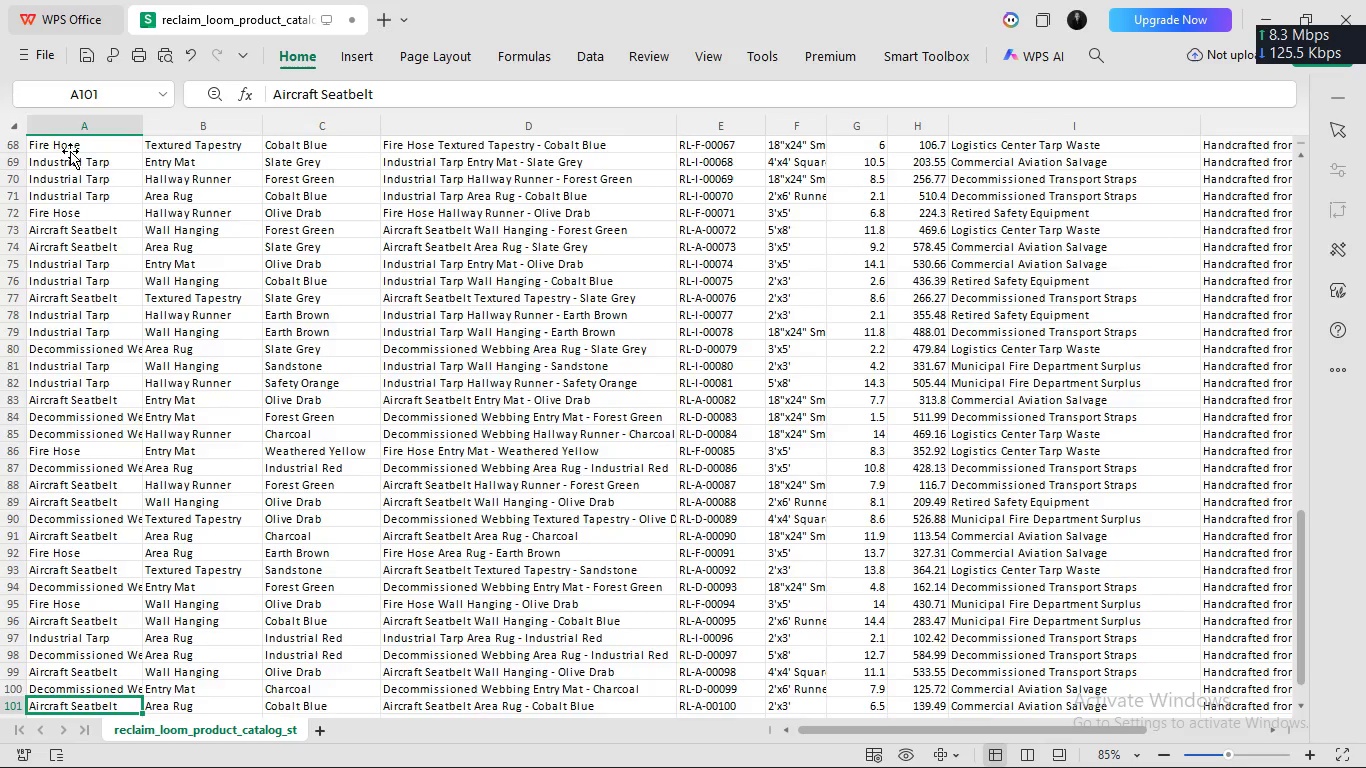 
scroll: coordinate [70, 151], scroll_direction: up, amount: 688.0
 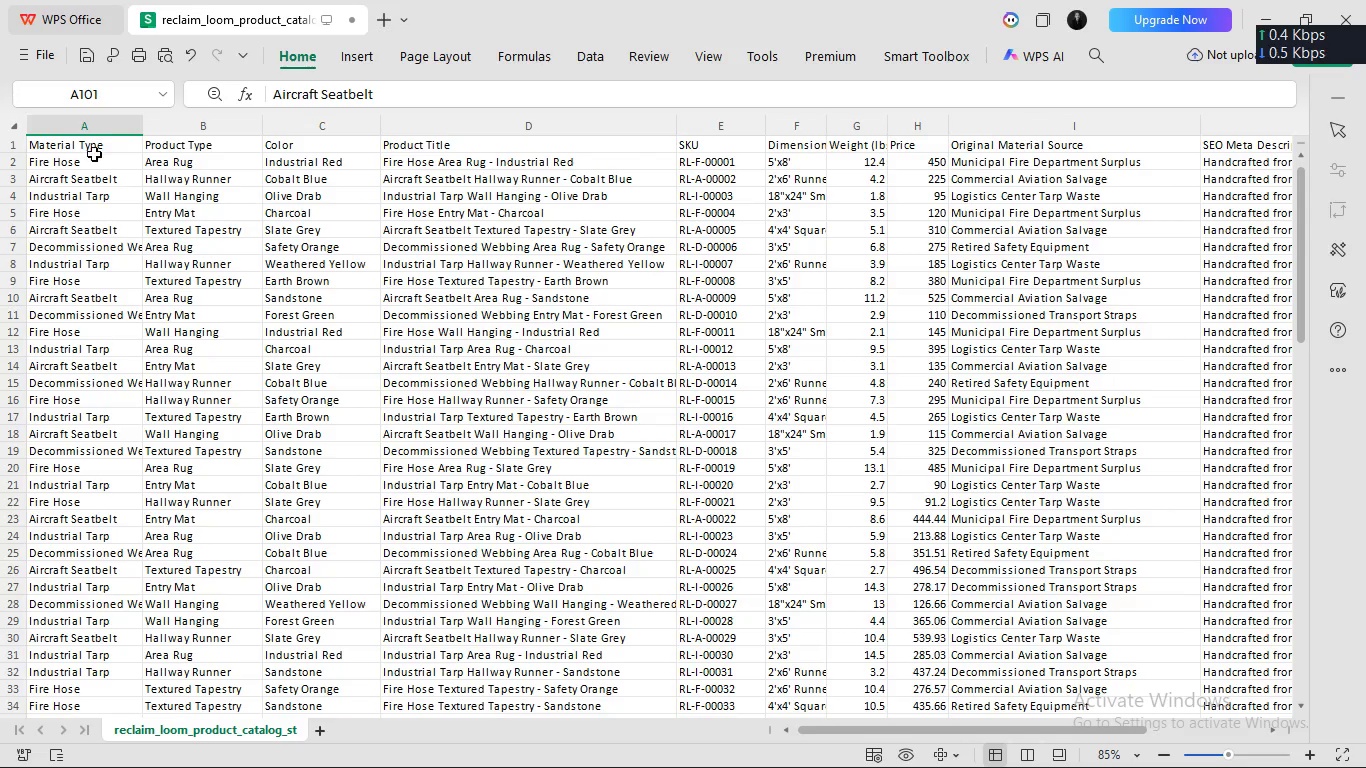 
left_click([94, 150])
 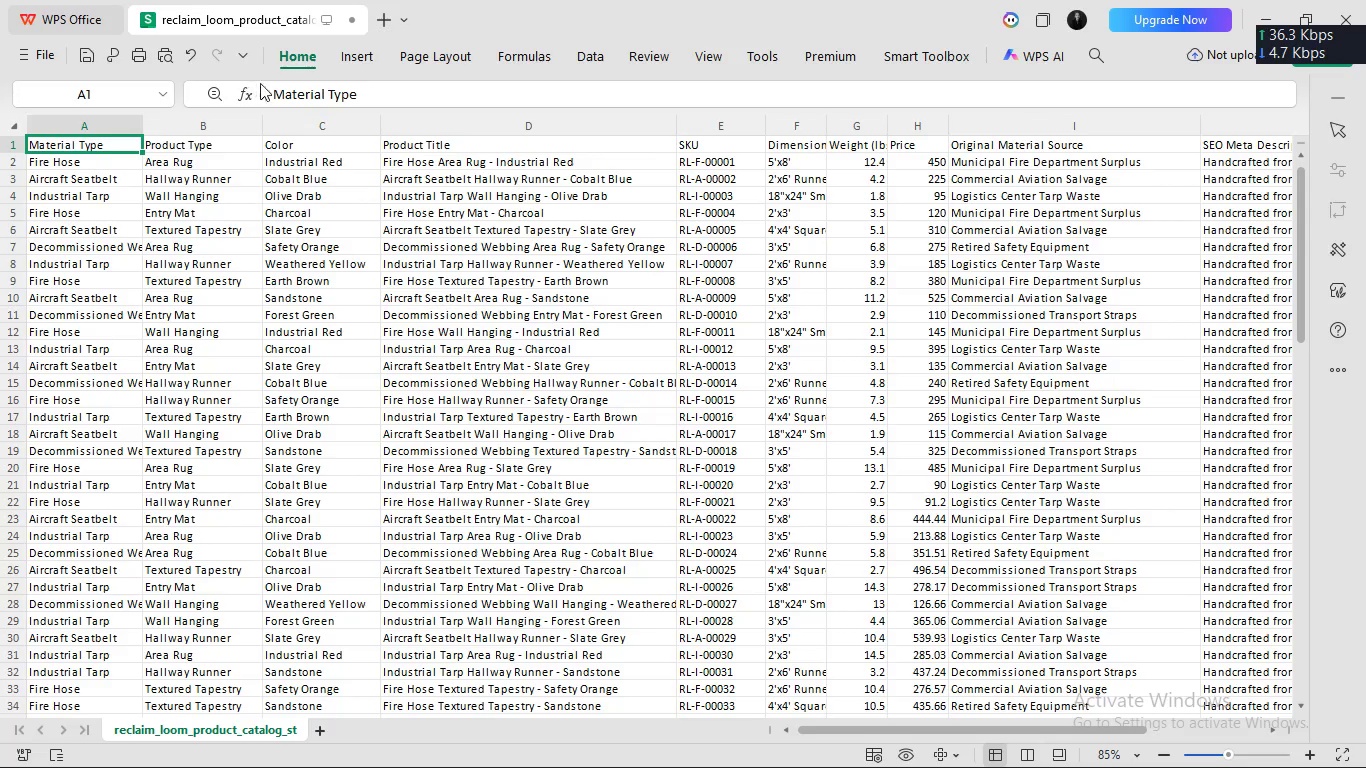 
double_click([283, 93])
 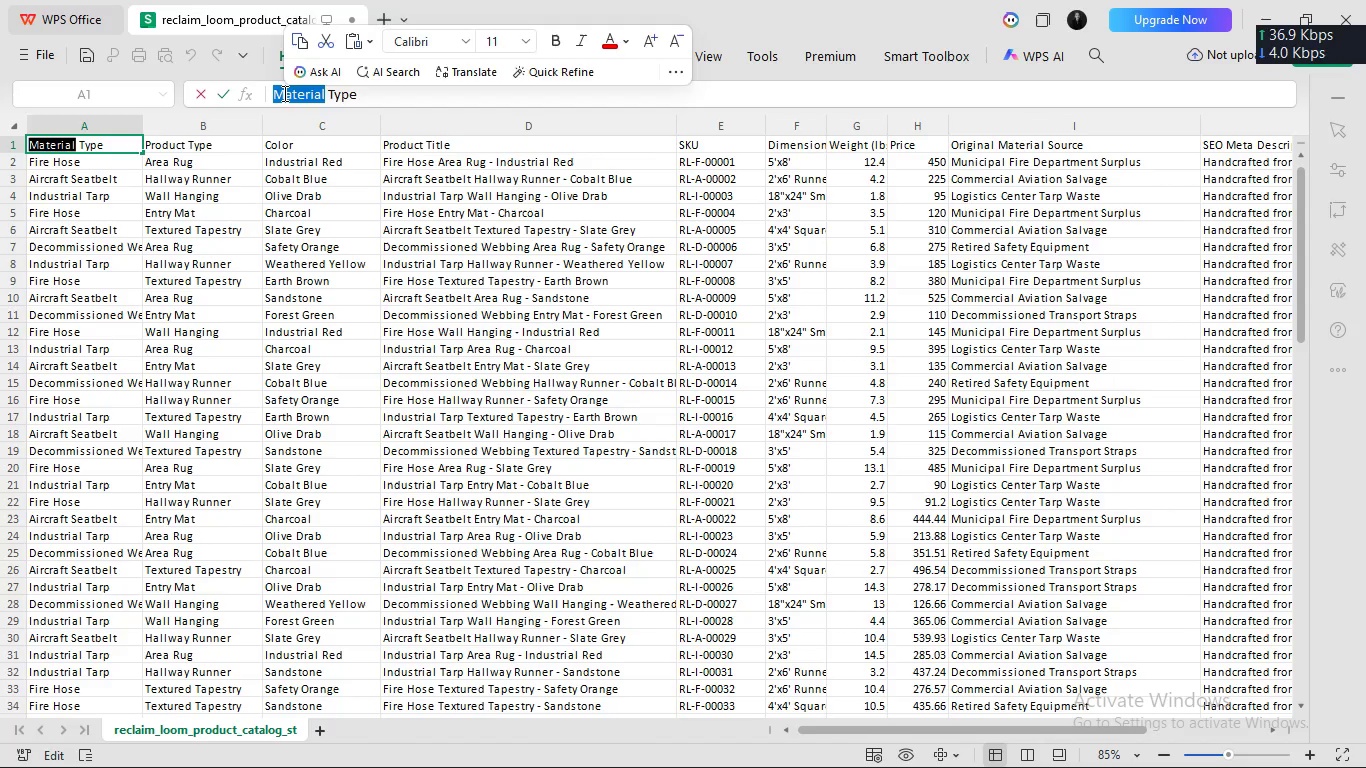 
key(Control+A)
 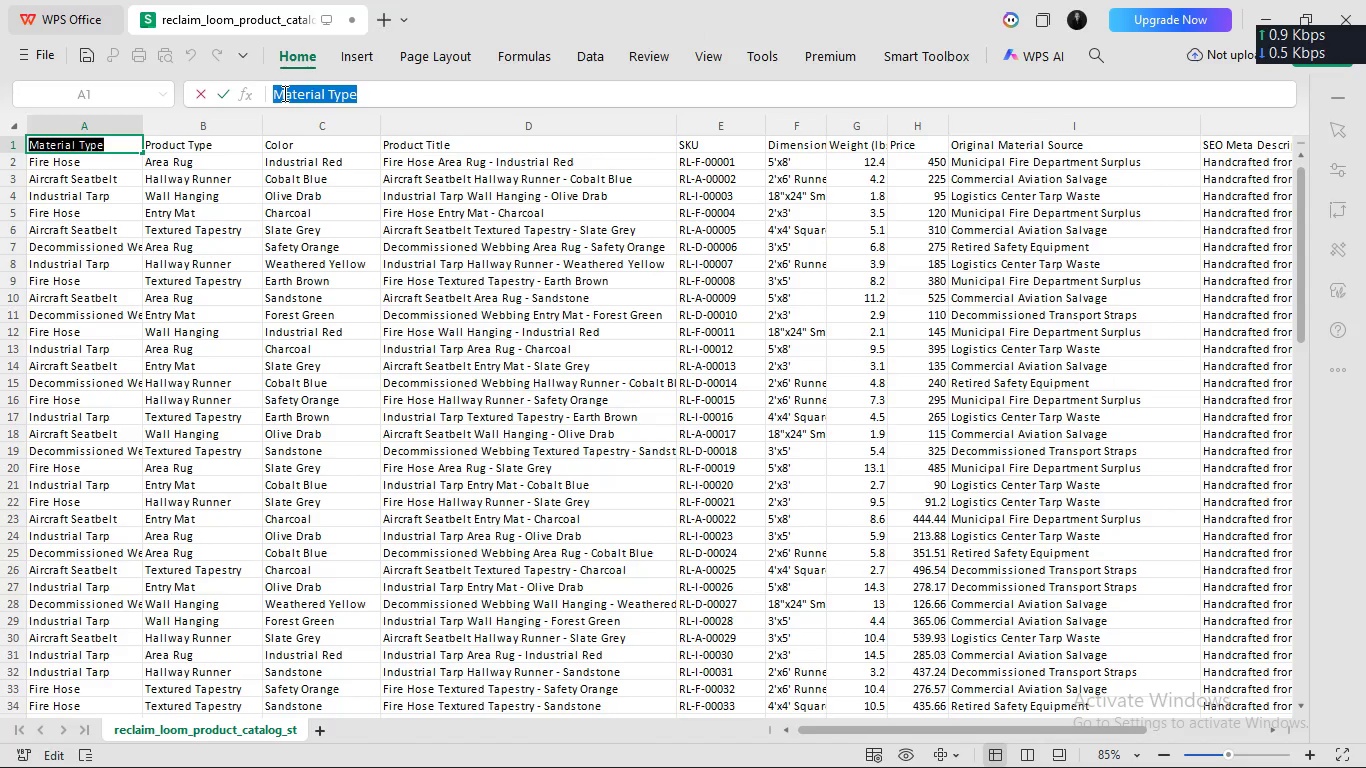 
type(Option1 Value)
 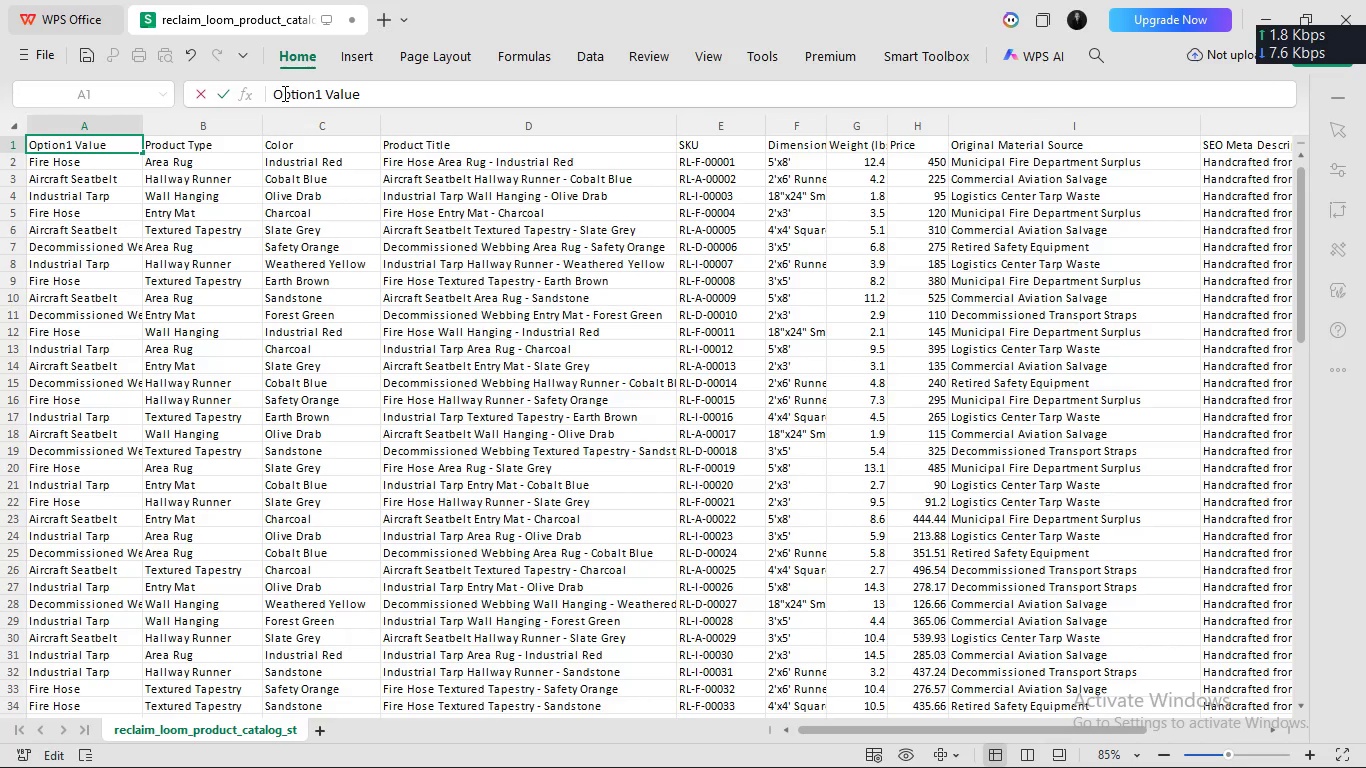 
key(Enter)
 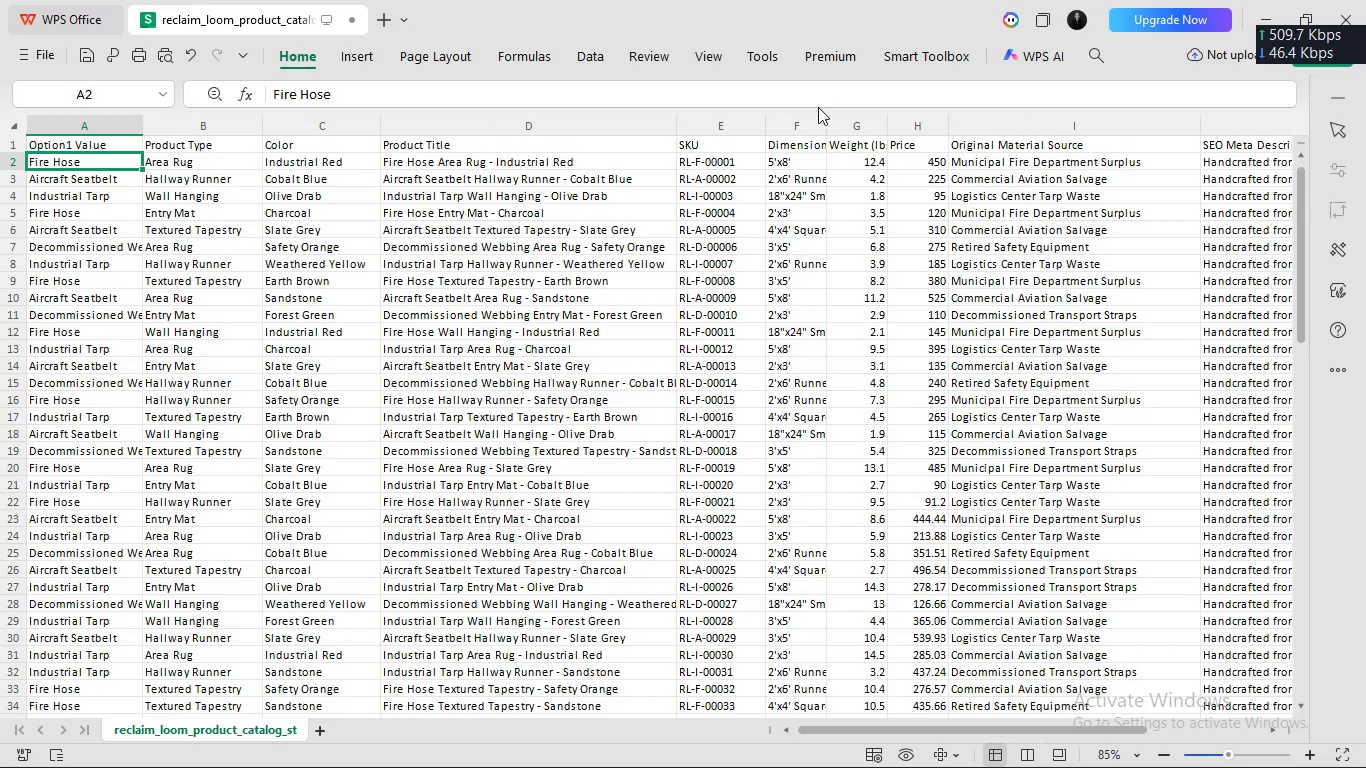 
left_click([799, 151])
 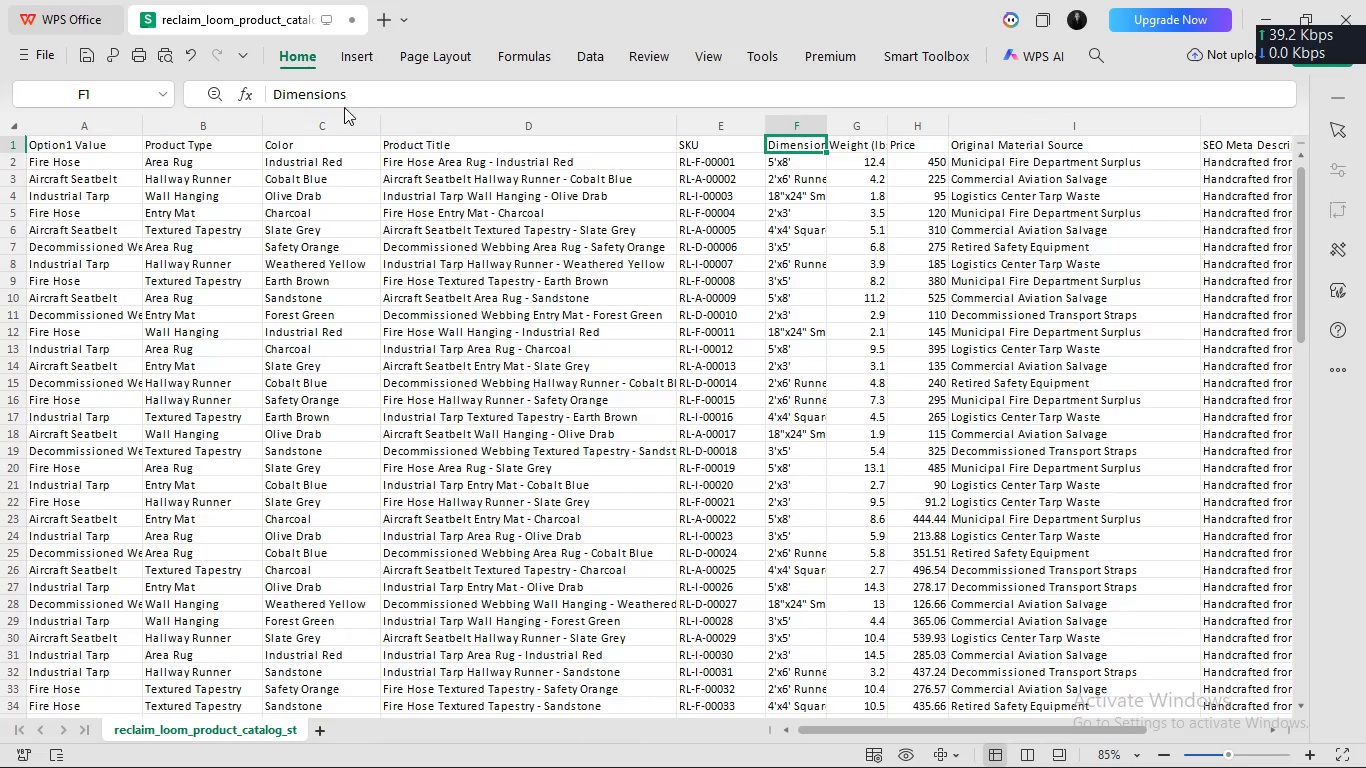 
double_click([343, 99])
 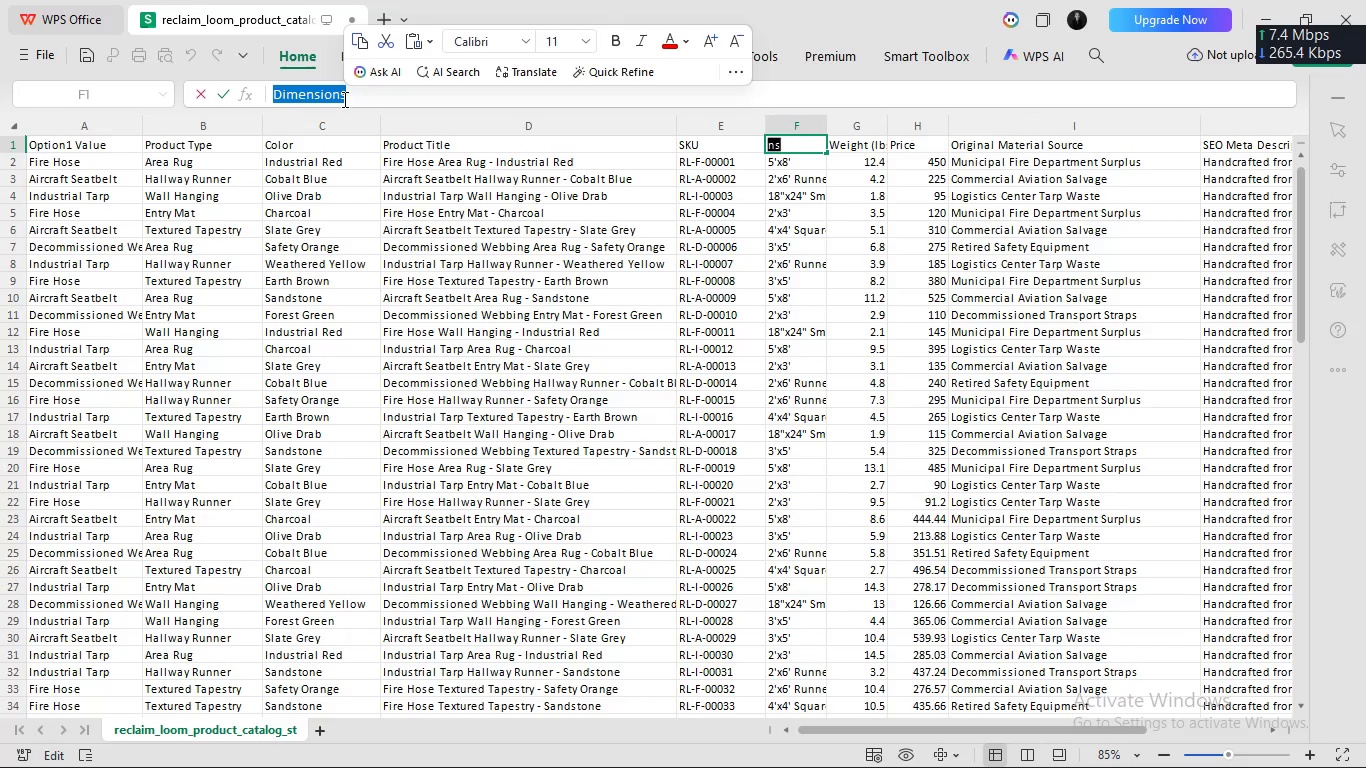 
type(Option2 Value)
 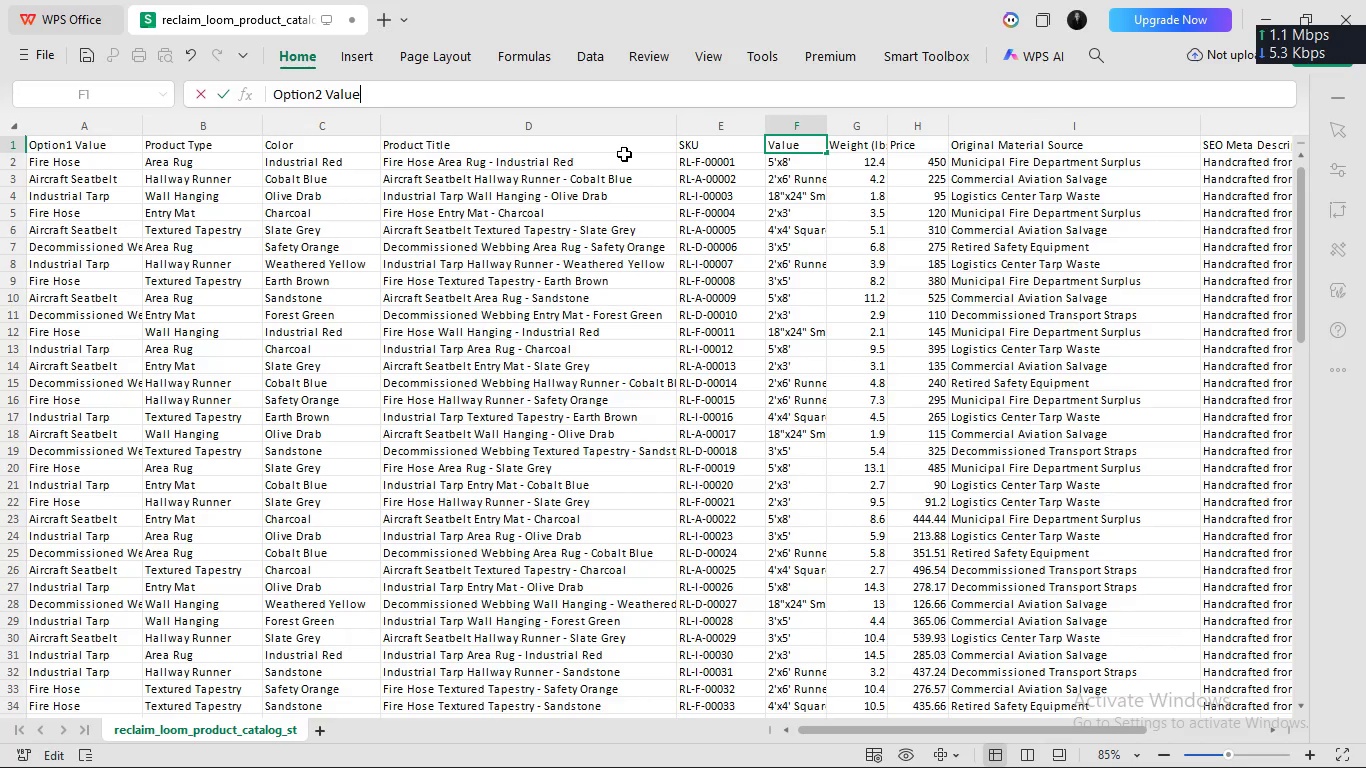 
wait(9.14)
 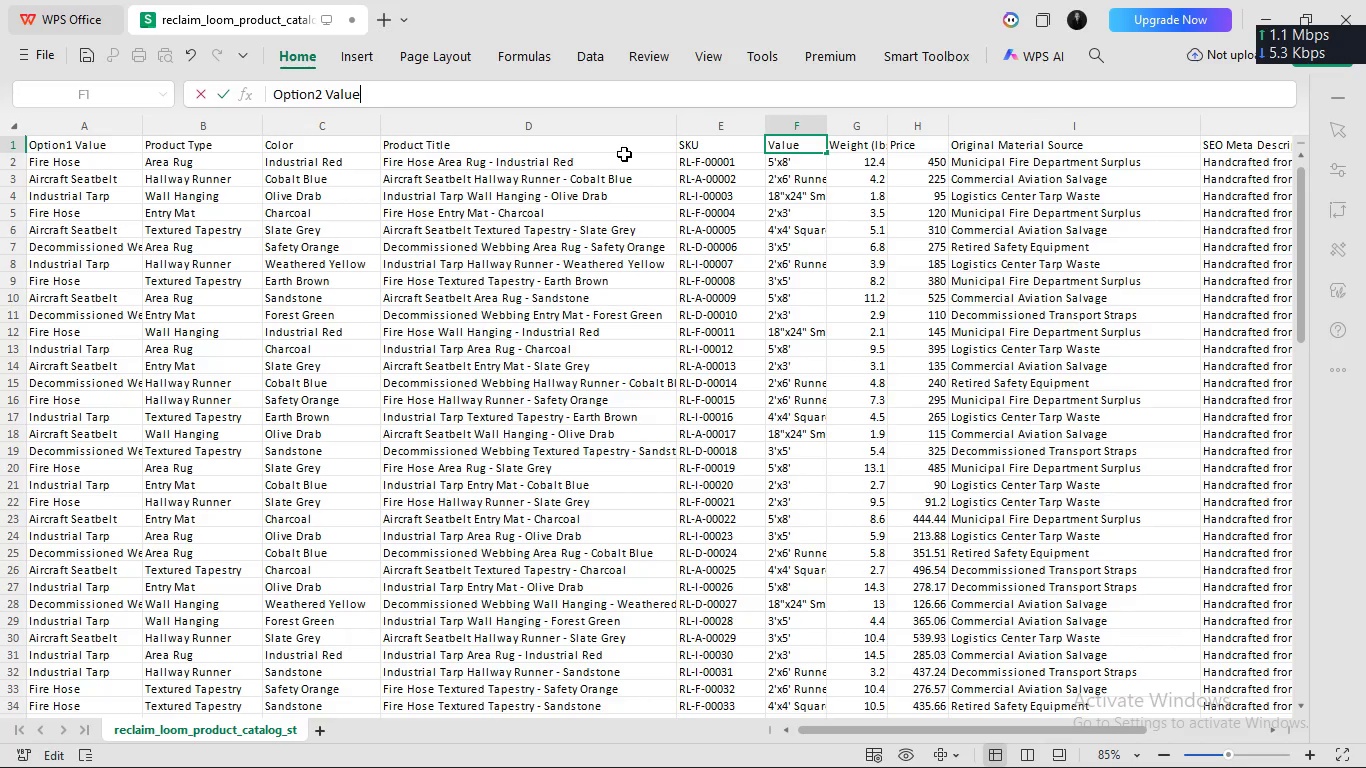 
left_click([862, 145])
 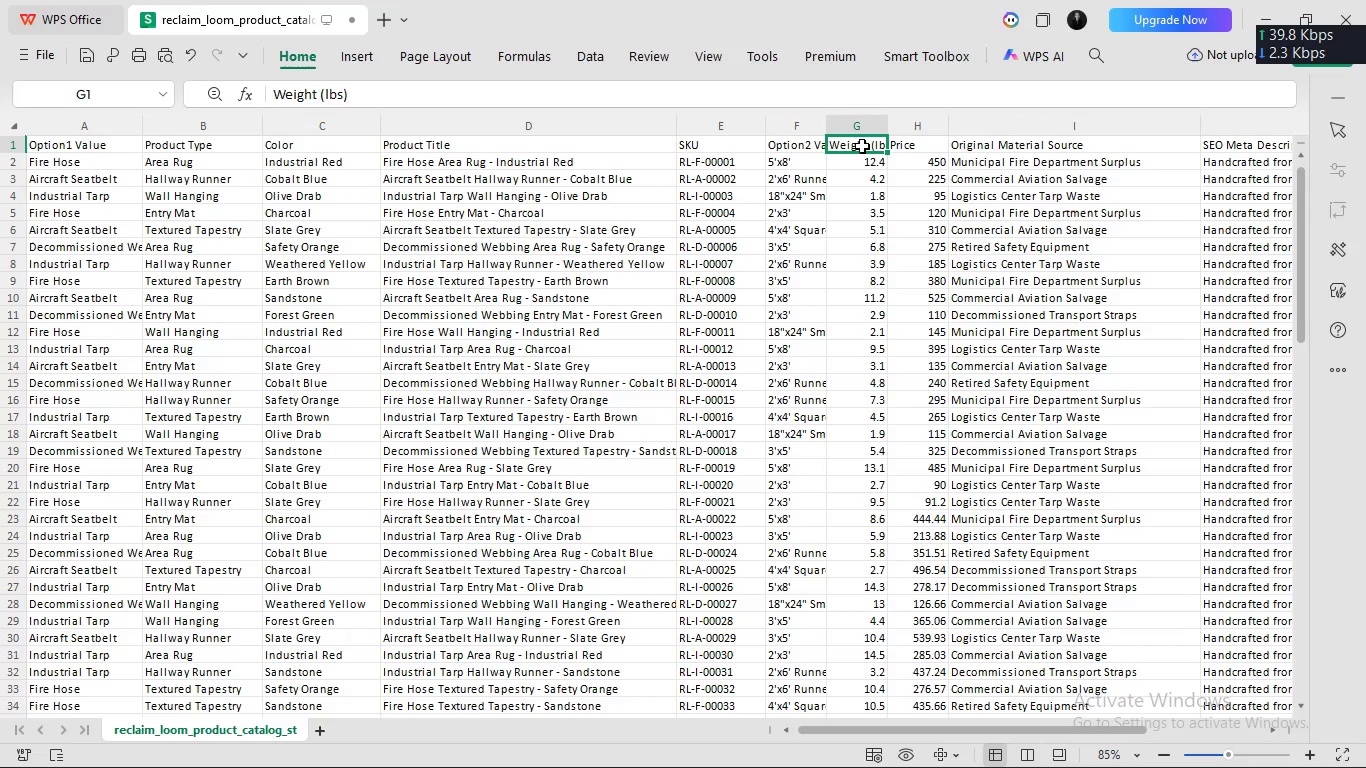 
double_click([862, 145])
 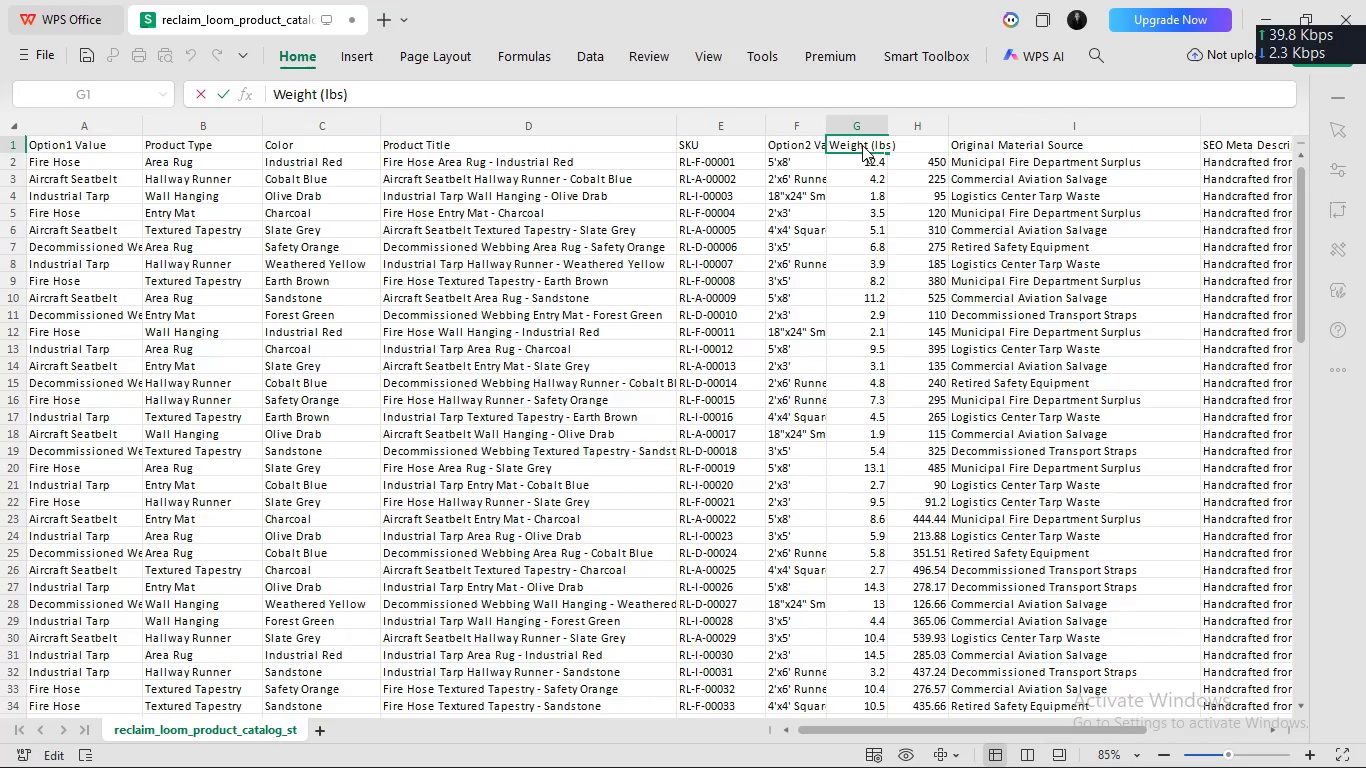 
key(Control+A)
 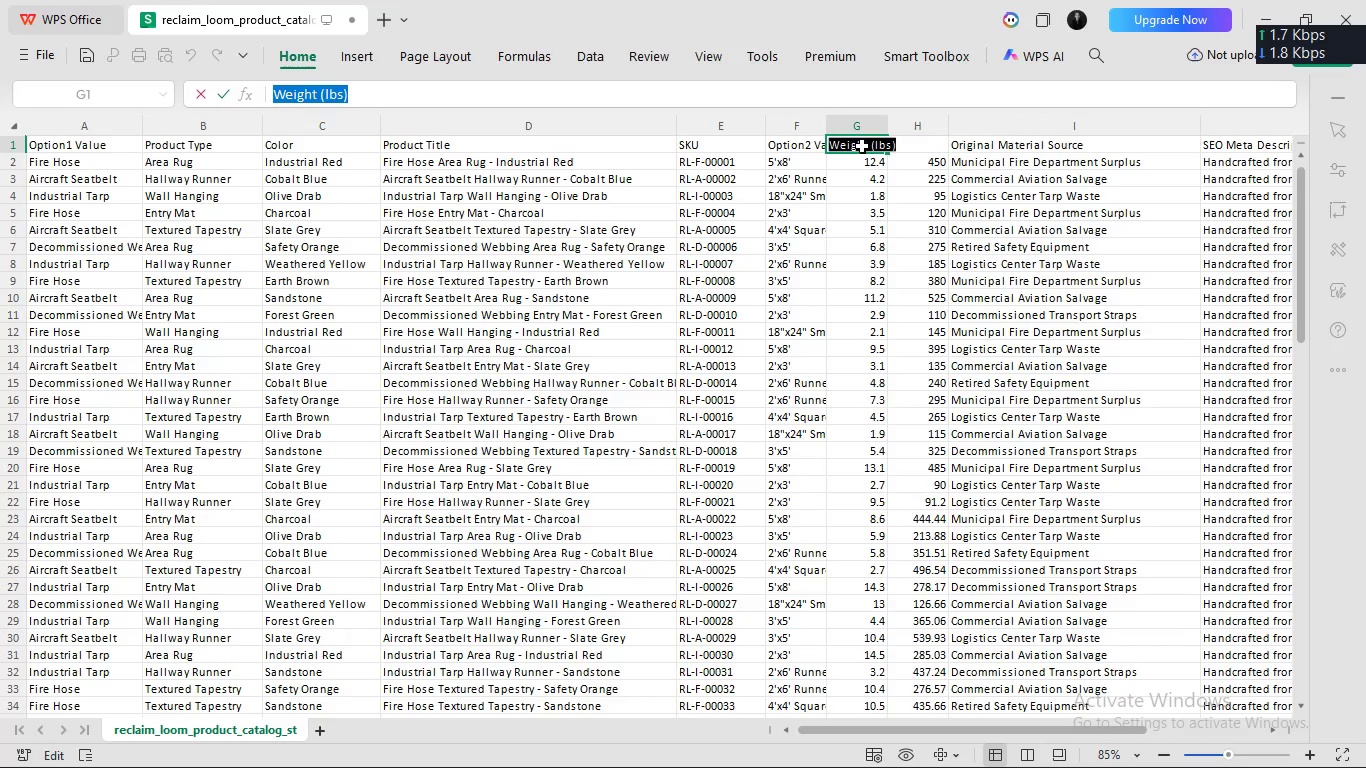 
type(Metfa)
key(Backspace)
key(Backspace)
type(afield: custom.waste_diverted)
 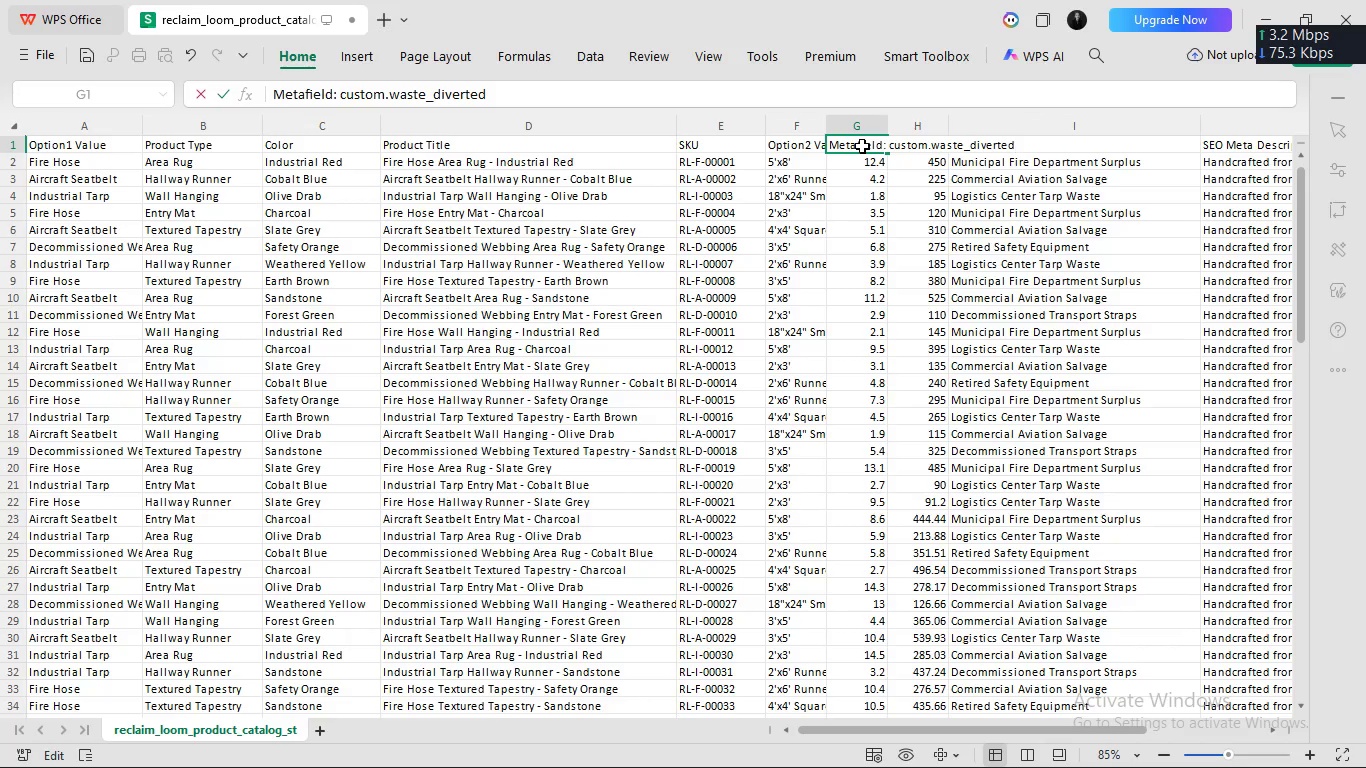 
left_click([916, 163])
 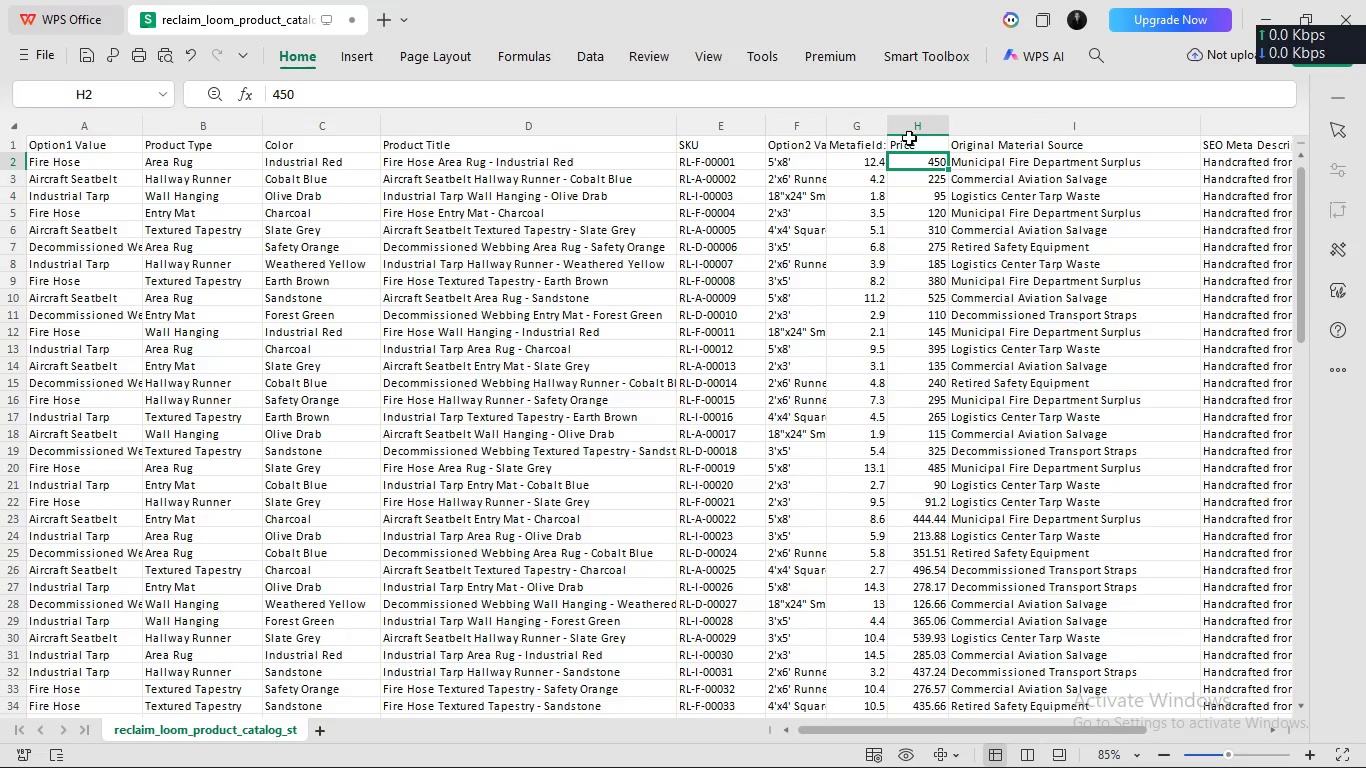 
left_click([909, 137])
 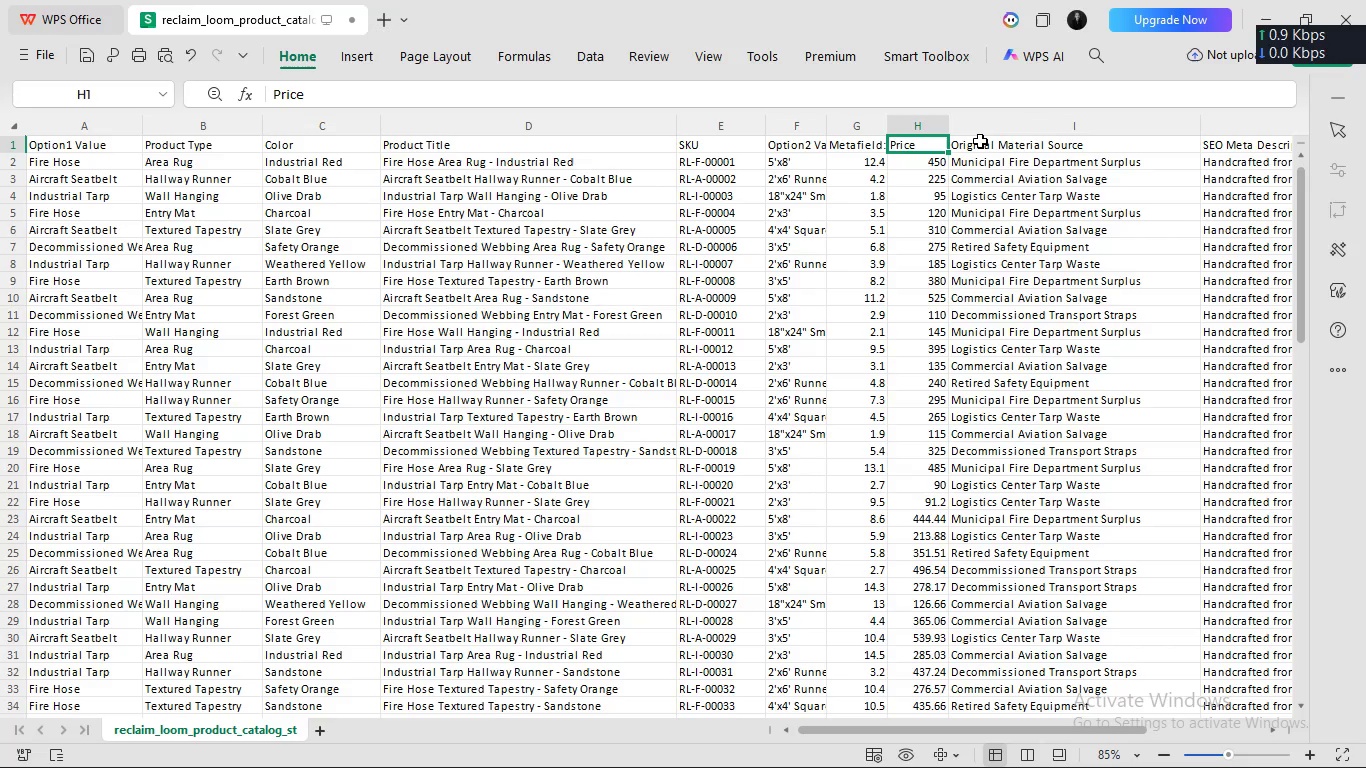 
wait(5.94)
 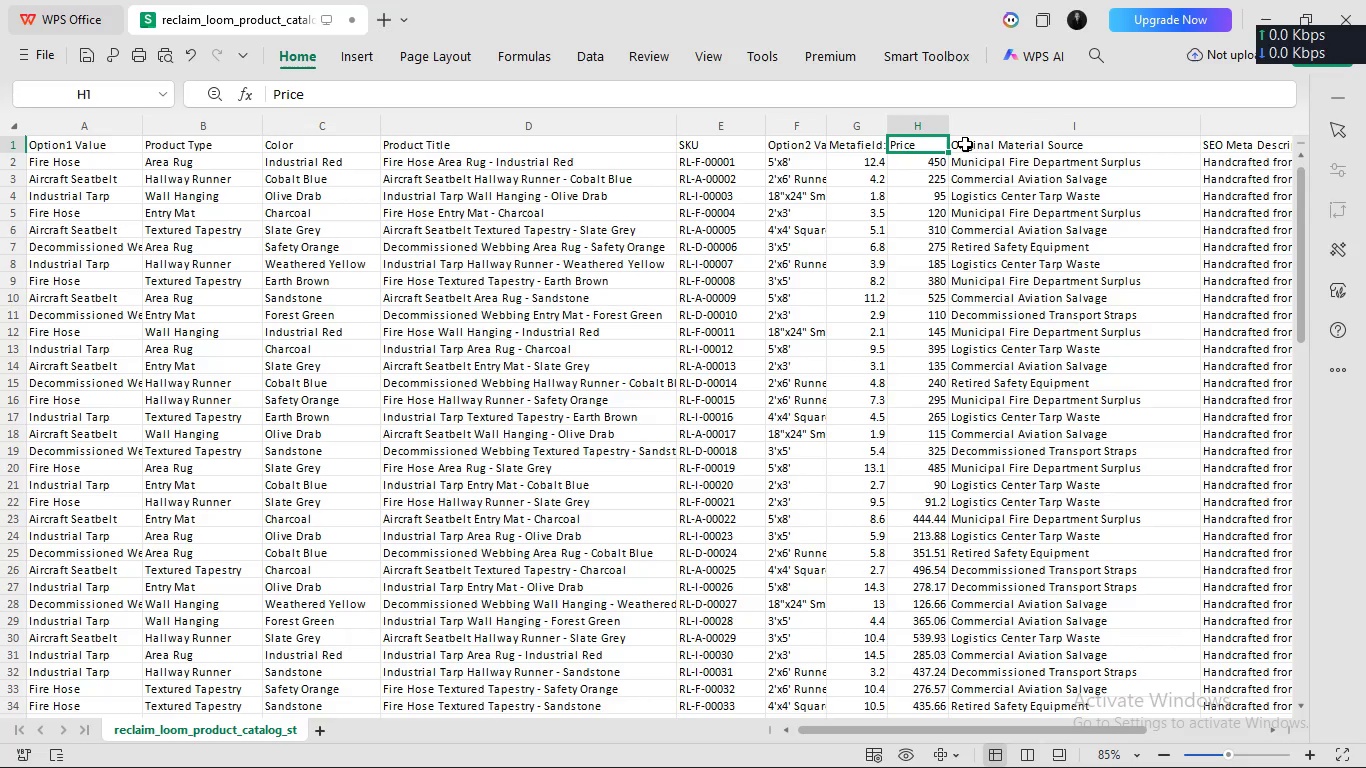 
left_click([980, 140])
 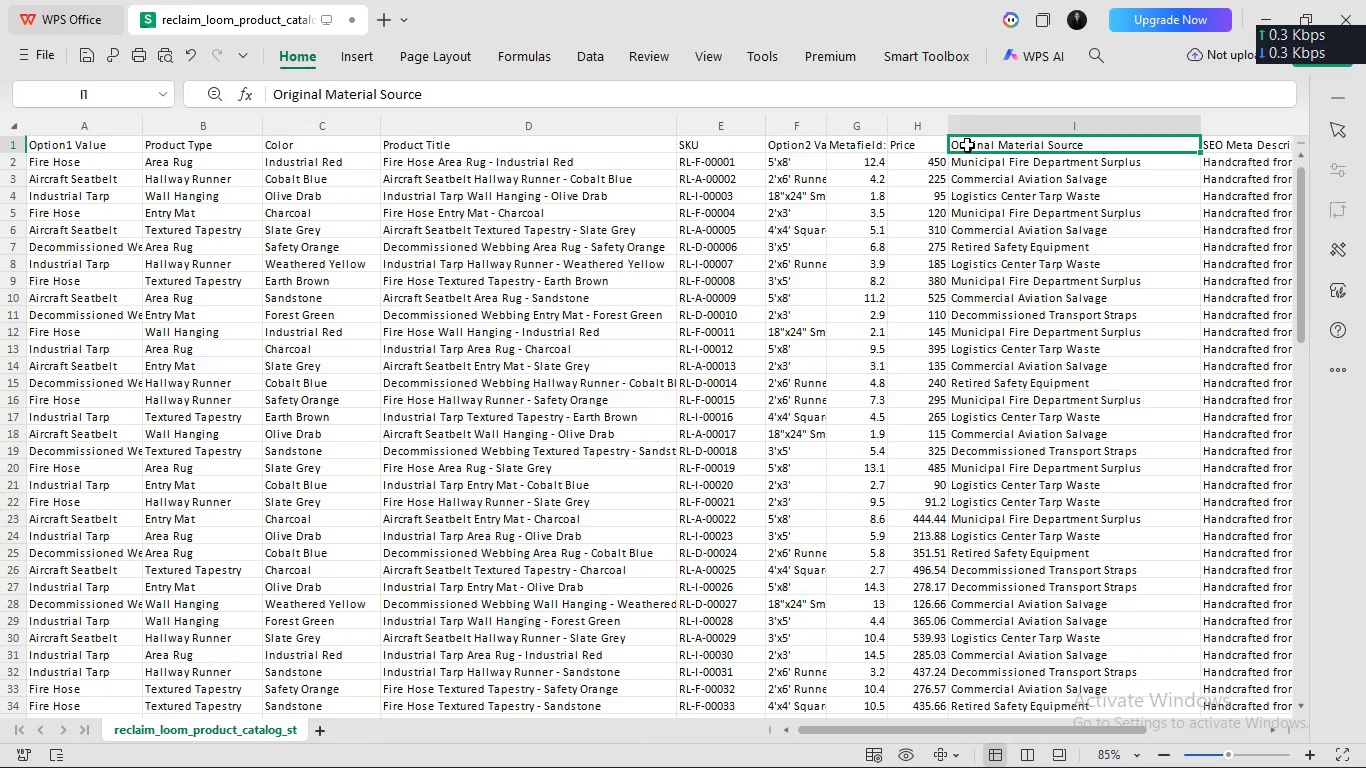 
left_click([967, 144])
 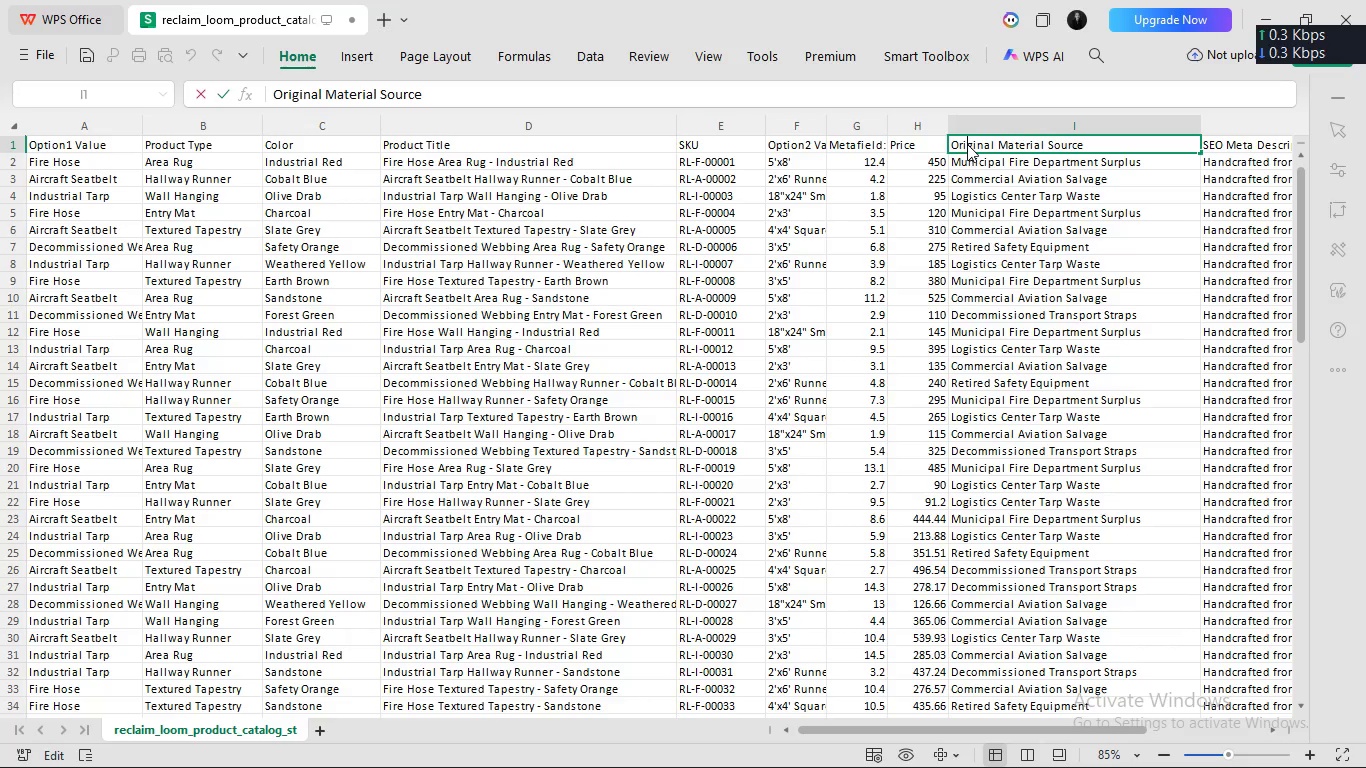 
double_click([967, 144])
 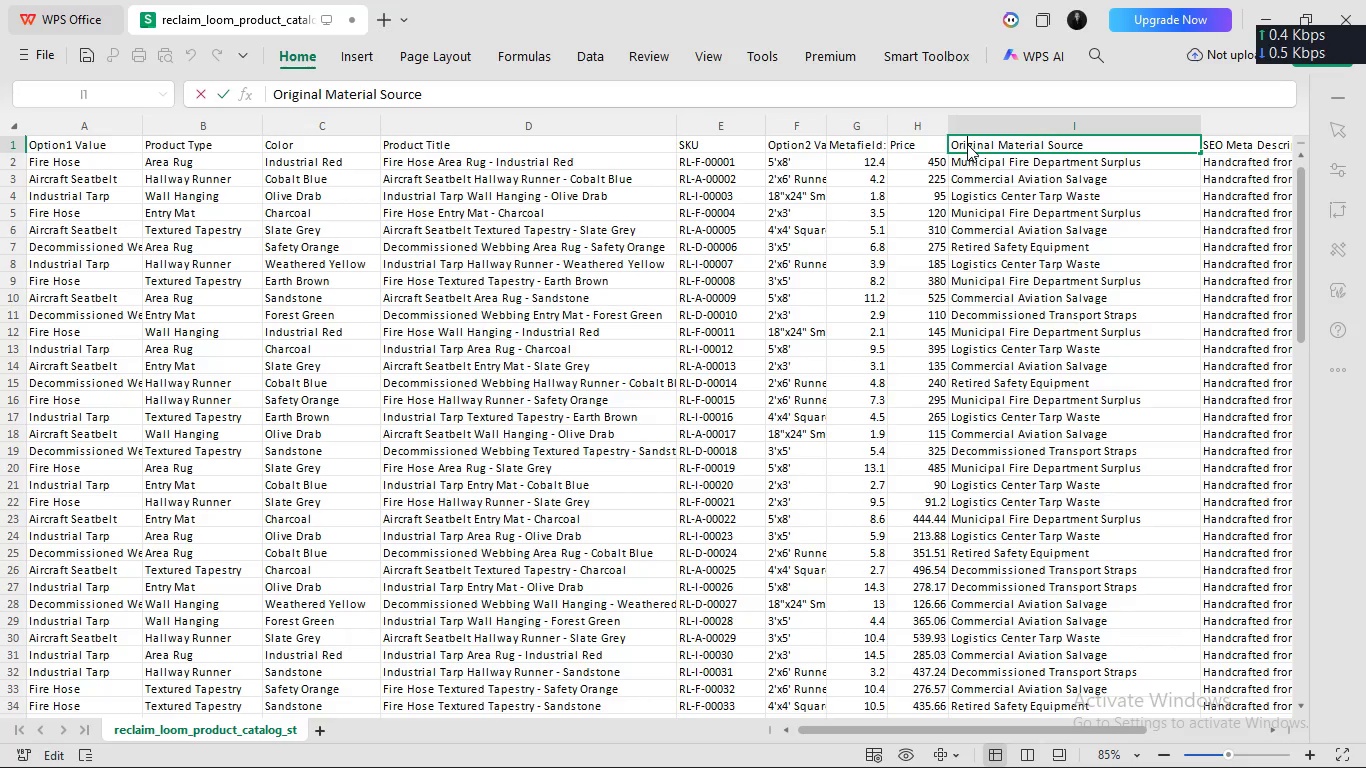 
key(Control+A)
 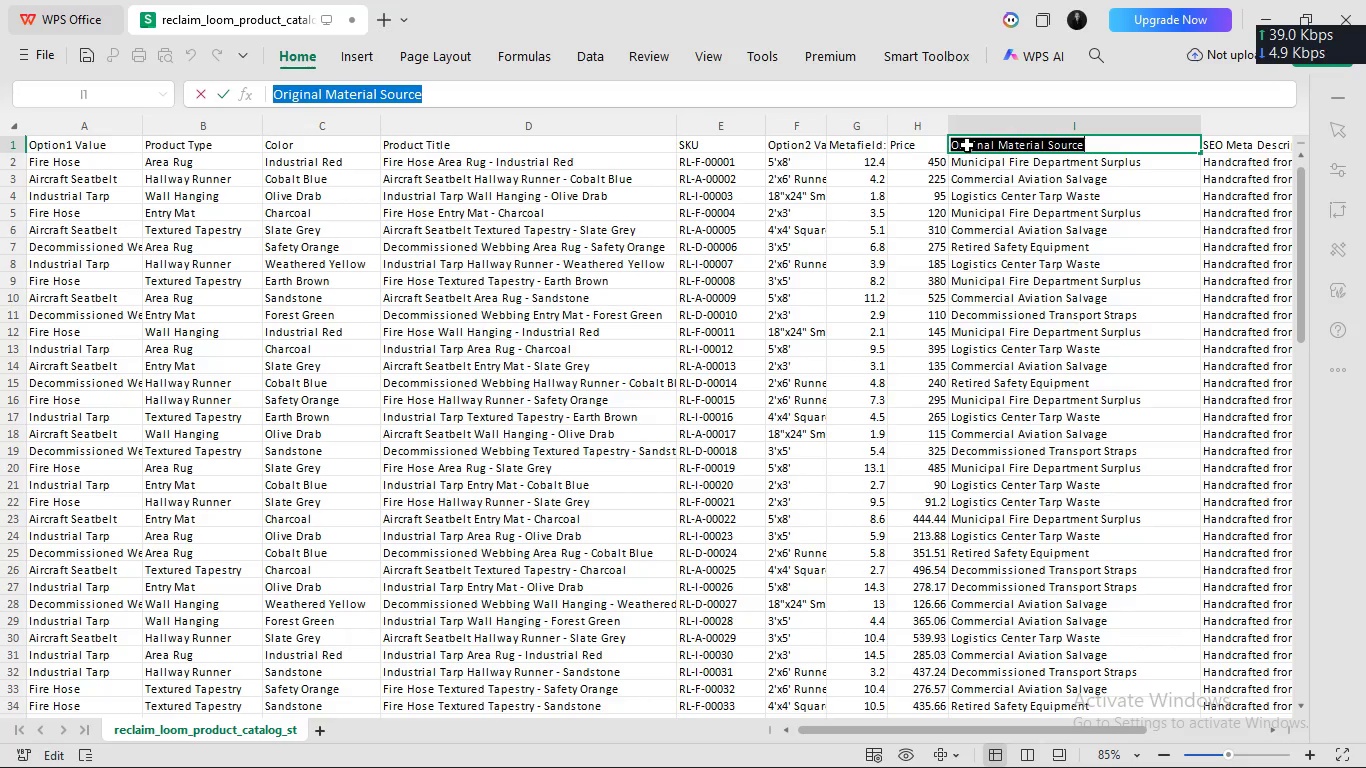 
type(Metf)
 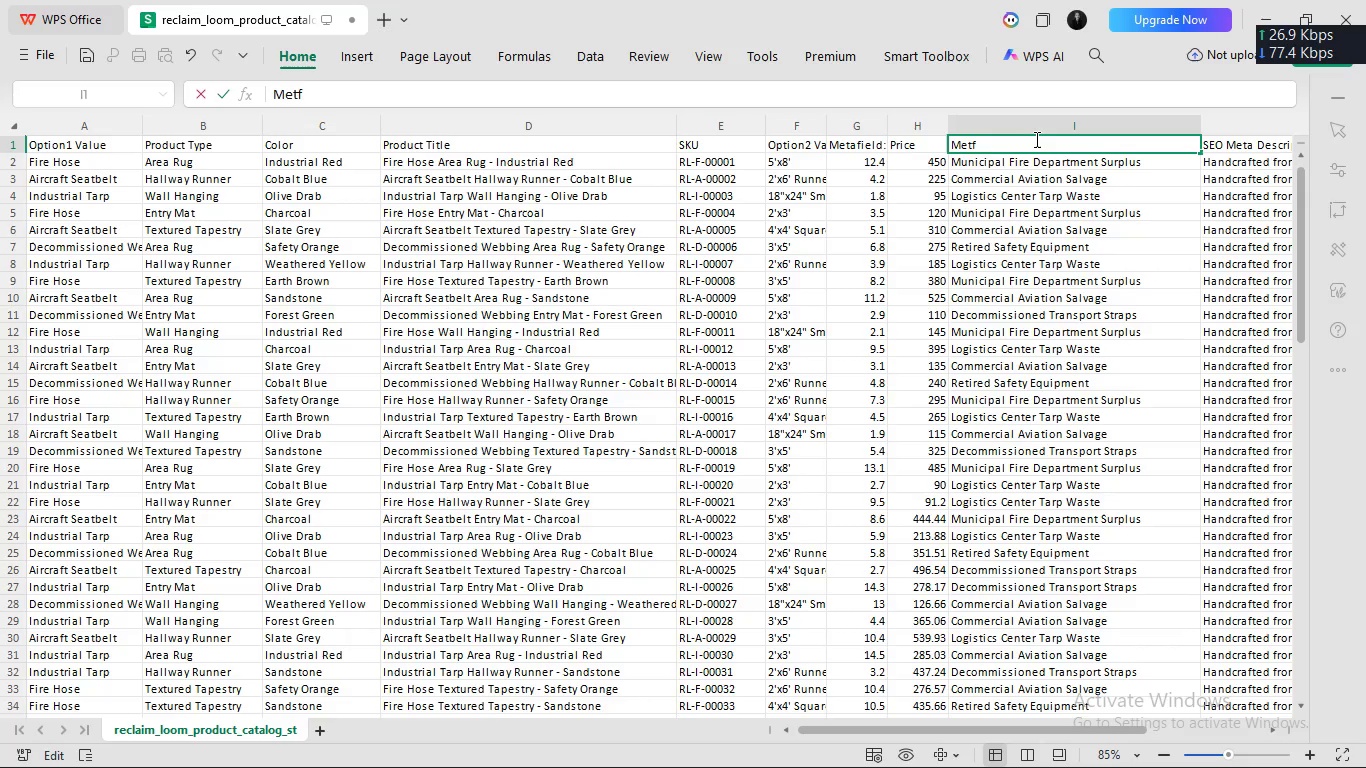 
type(a)
key(Backspace)
key(Backspace)
type(afield: custom.original)
 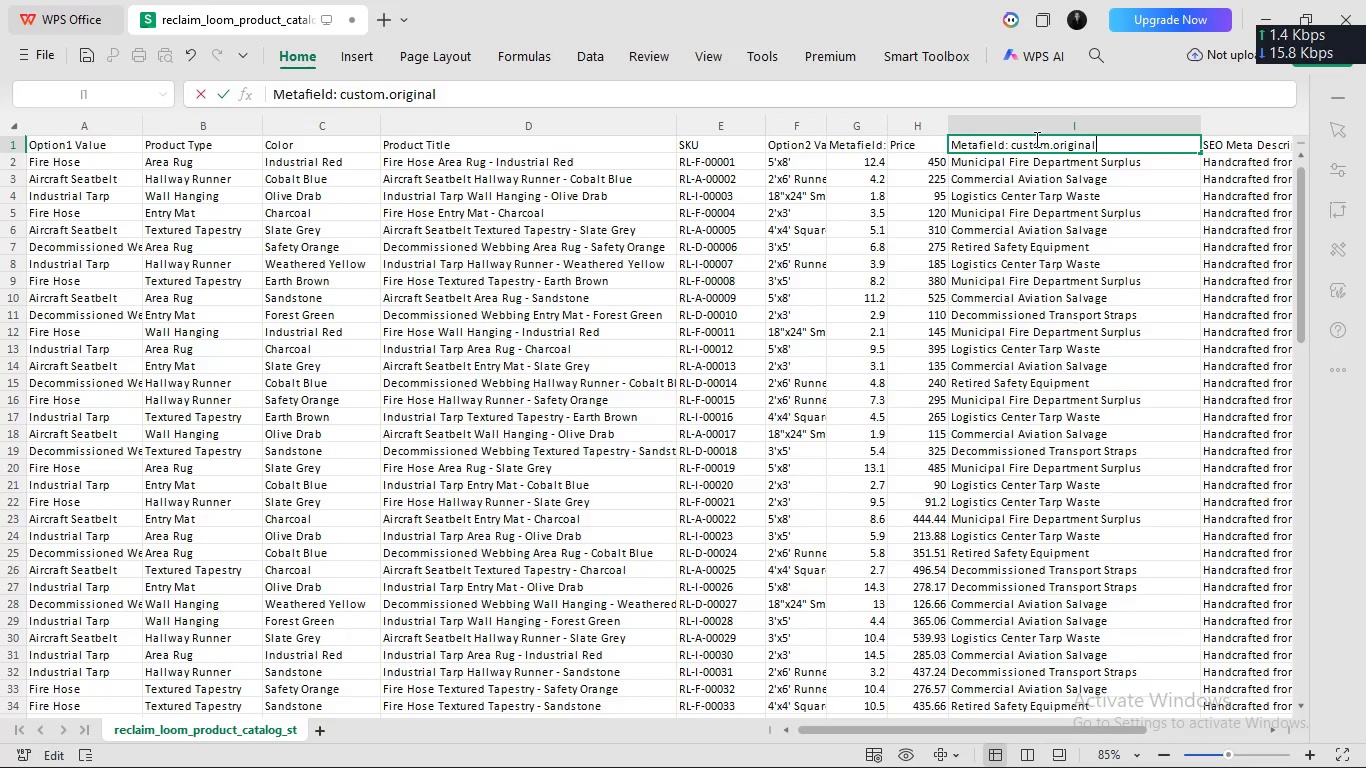 
type(_material_source)
 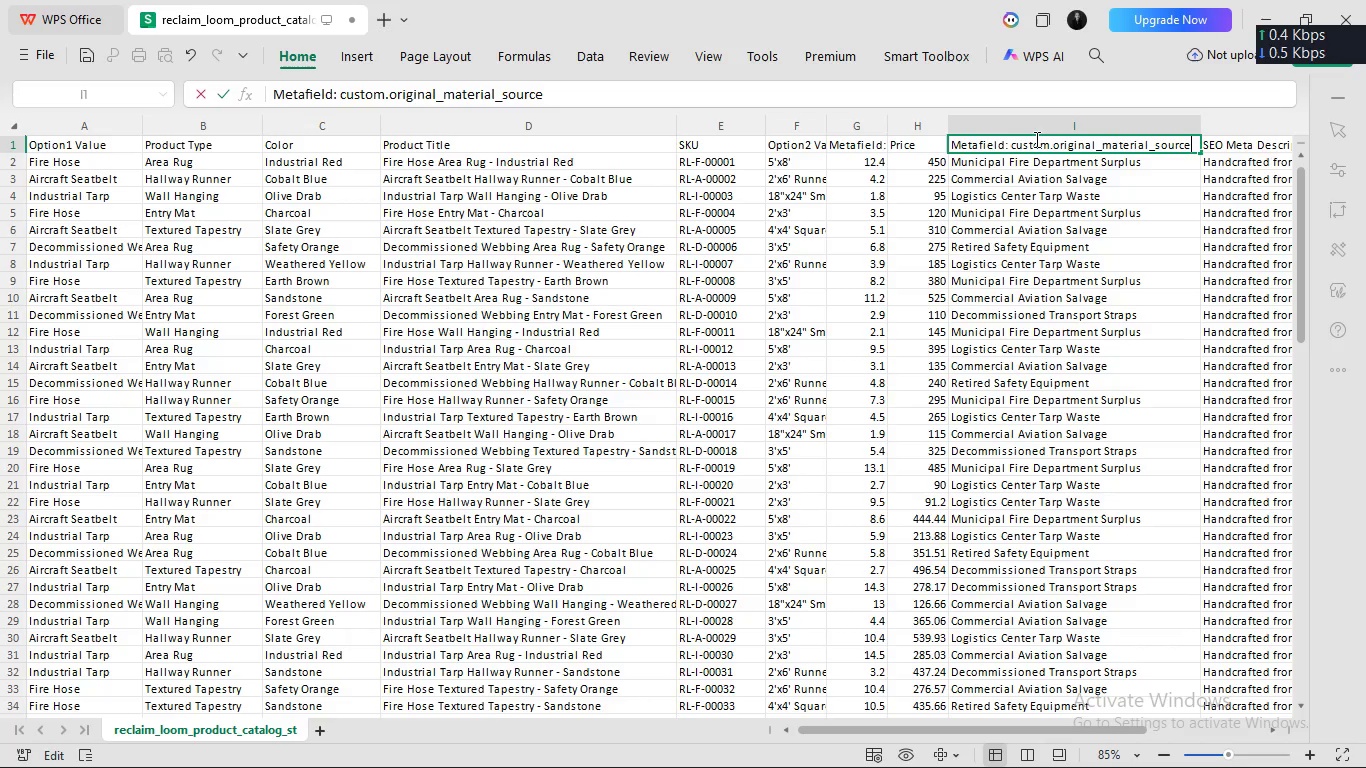 
scroll: coordinate [1085, 234], scroll_direction: none, amount: 0.0
 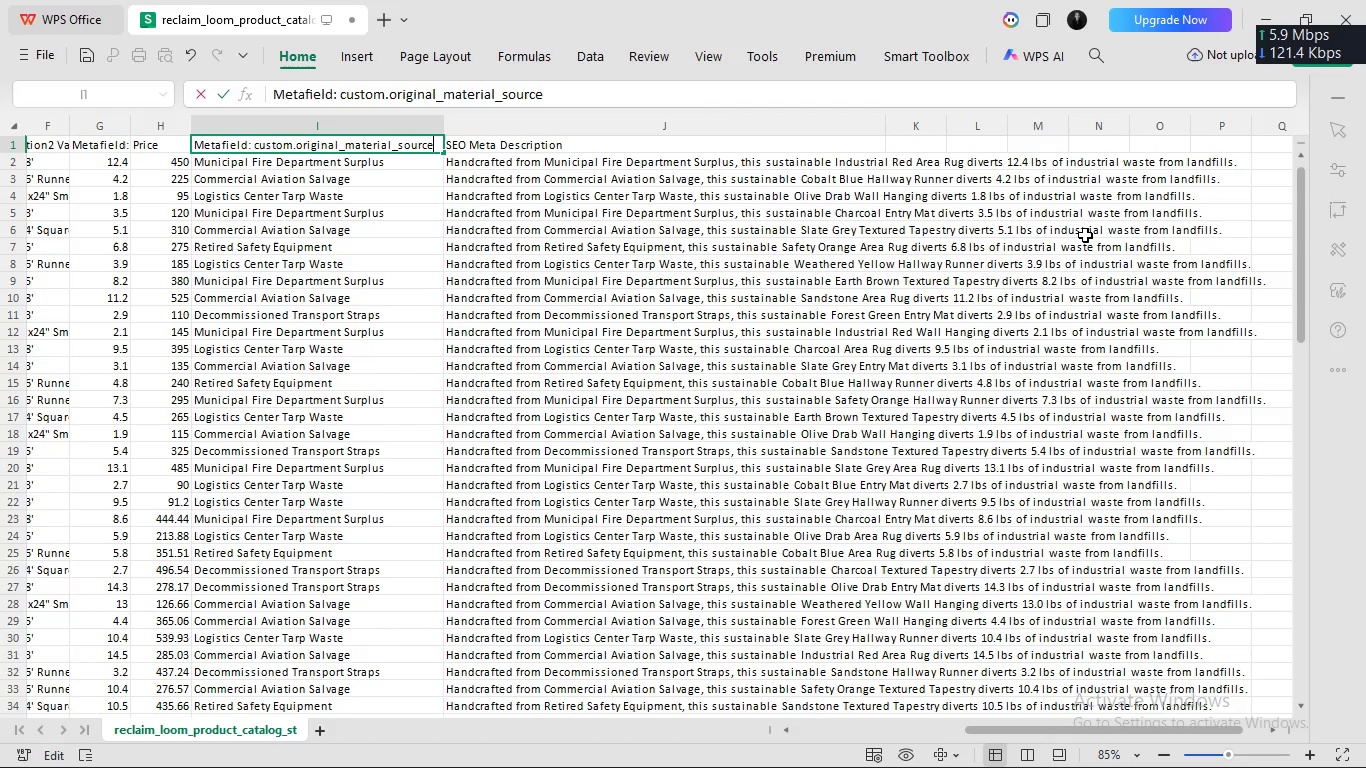 
wait(10.46)
 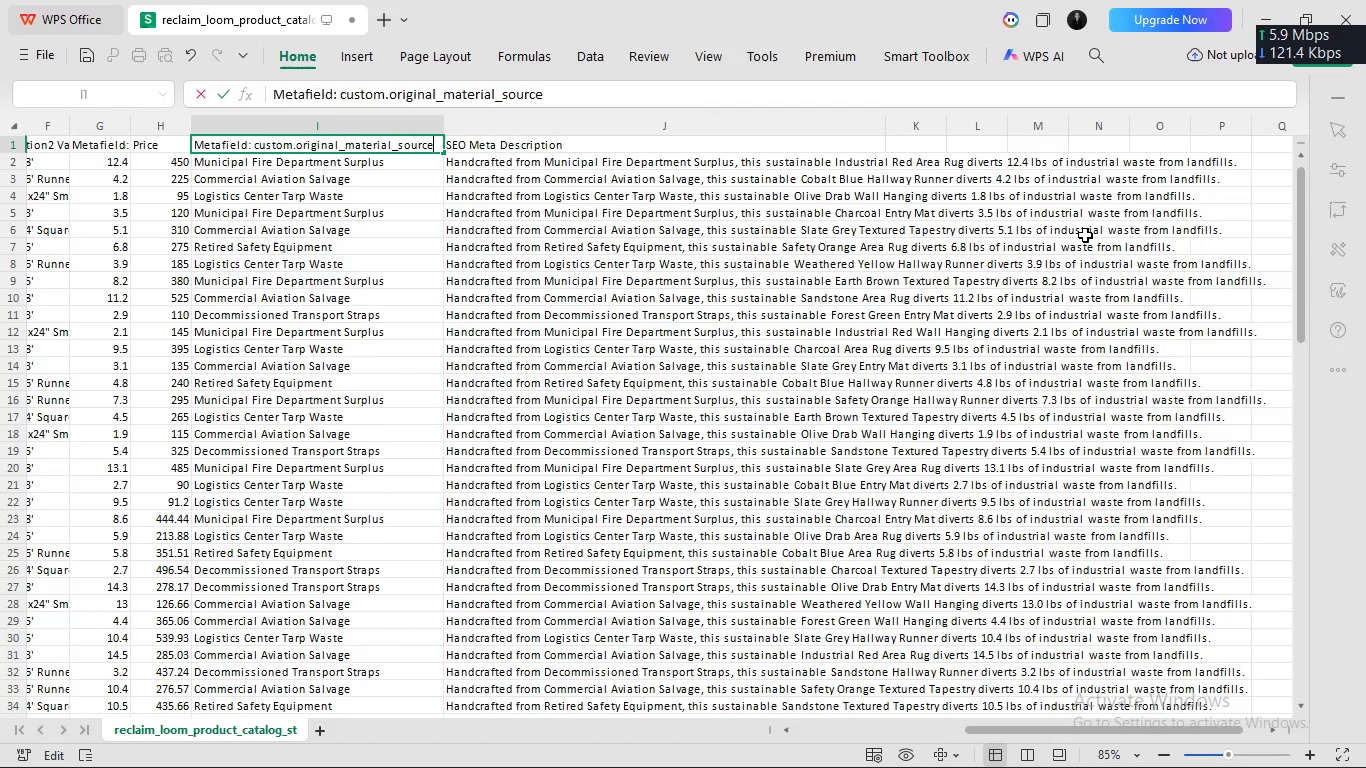 
left_click([538, 144])
 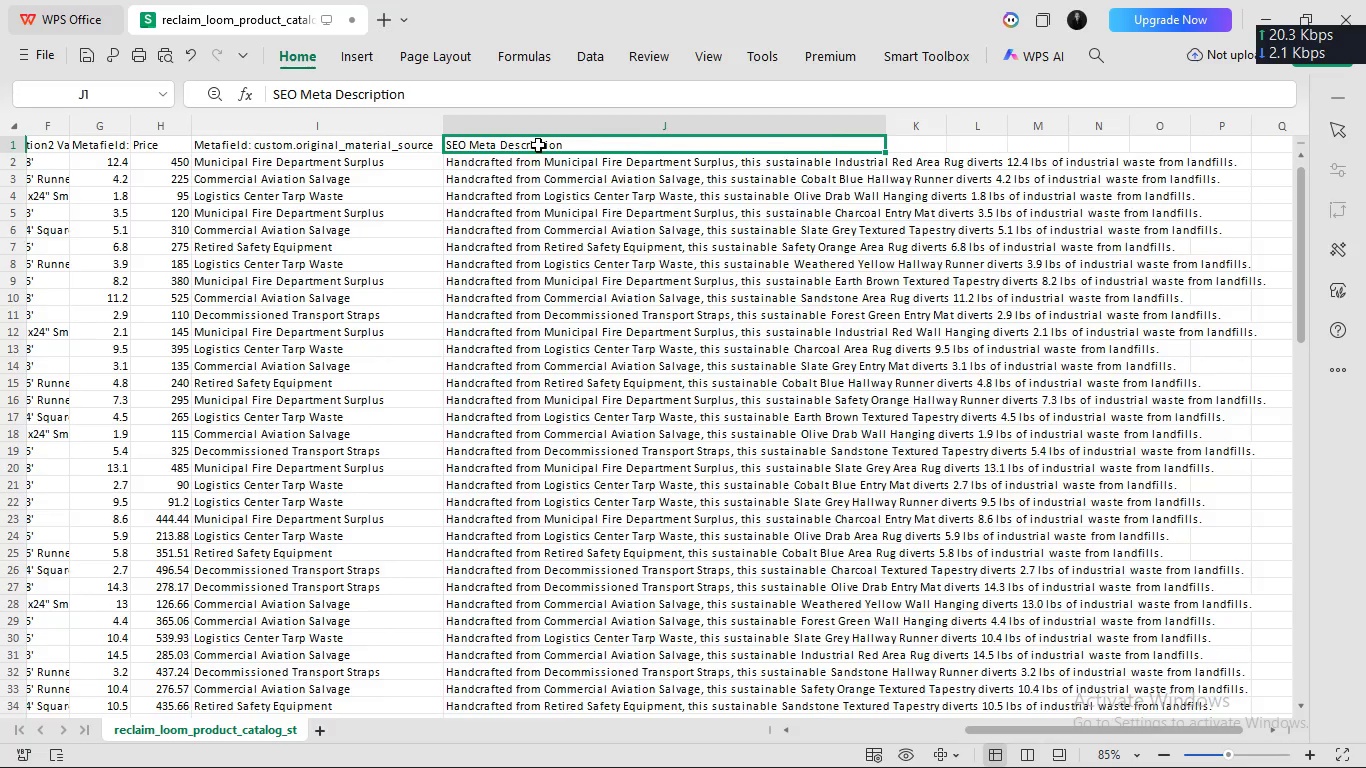 
scroll: coordinate [538, 144], scroll_direction: up, amount: 1.0
 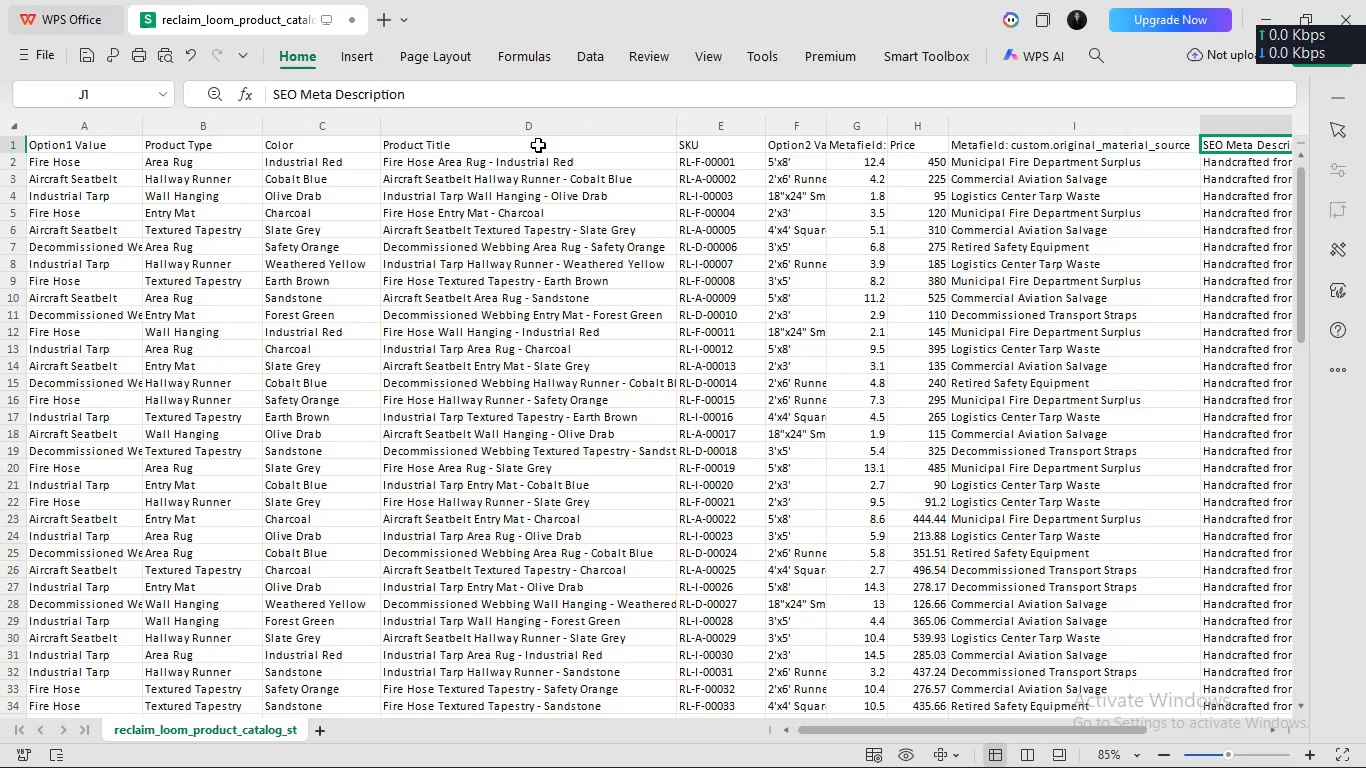 
wait(10.58)
 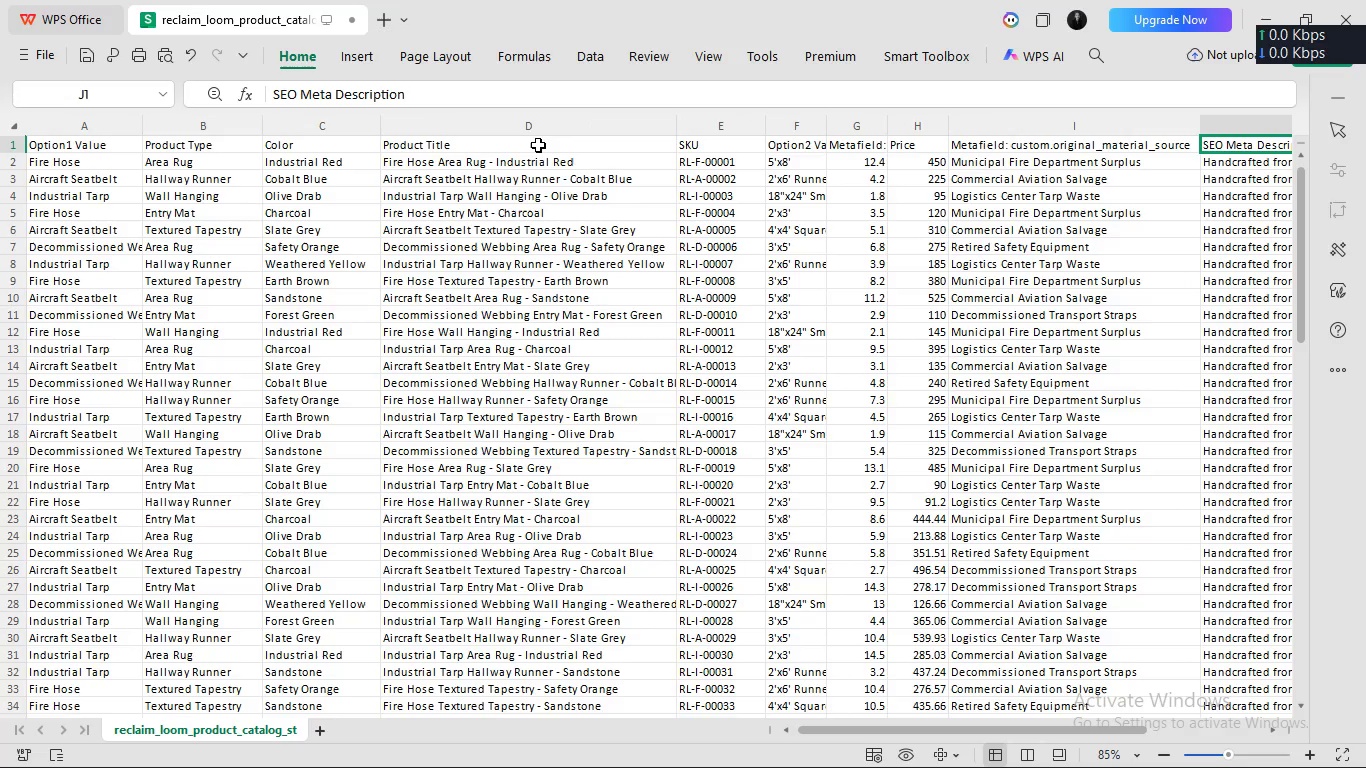 
scroll: coordinate [506, 199], scroll_direction: down, amount: 3.0
 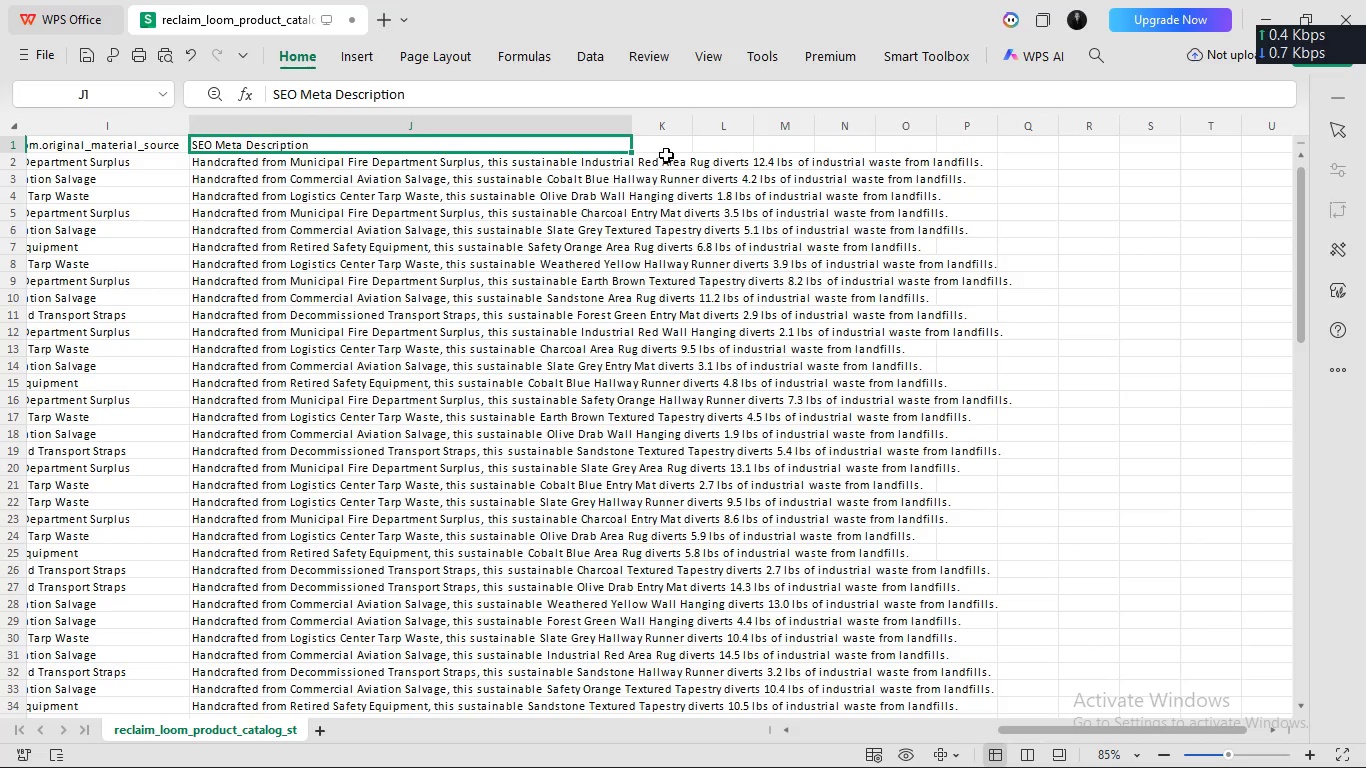 
left_click([667, 147])
 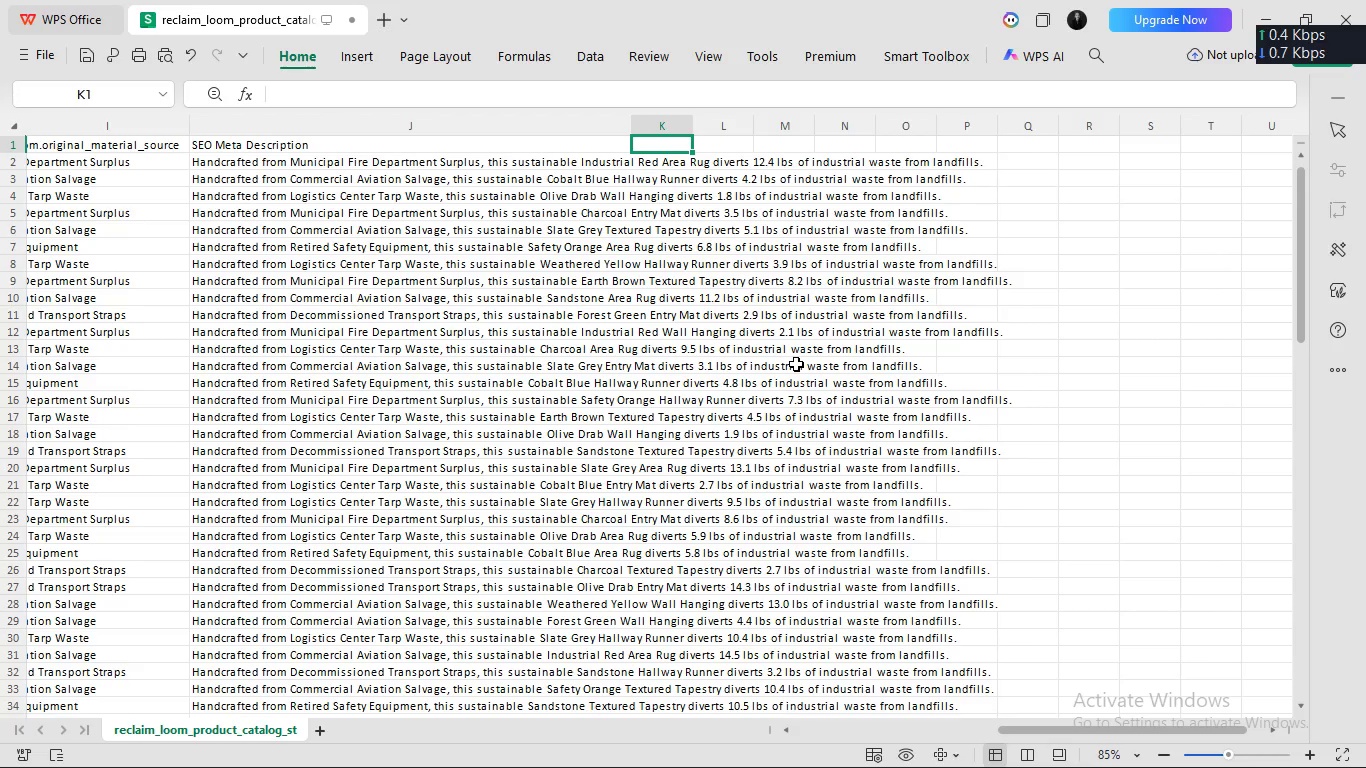 
wait(54.28)
 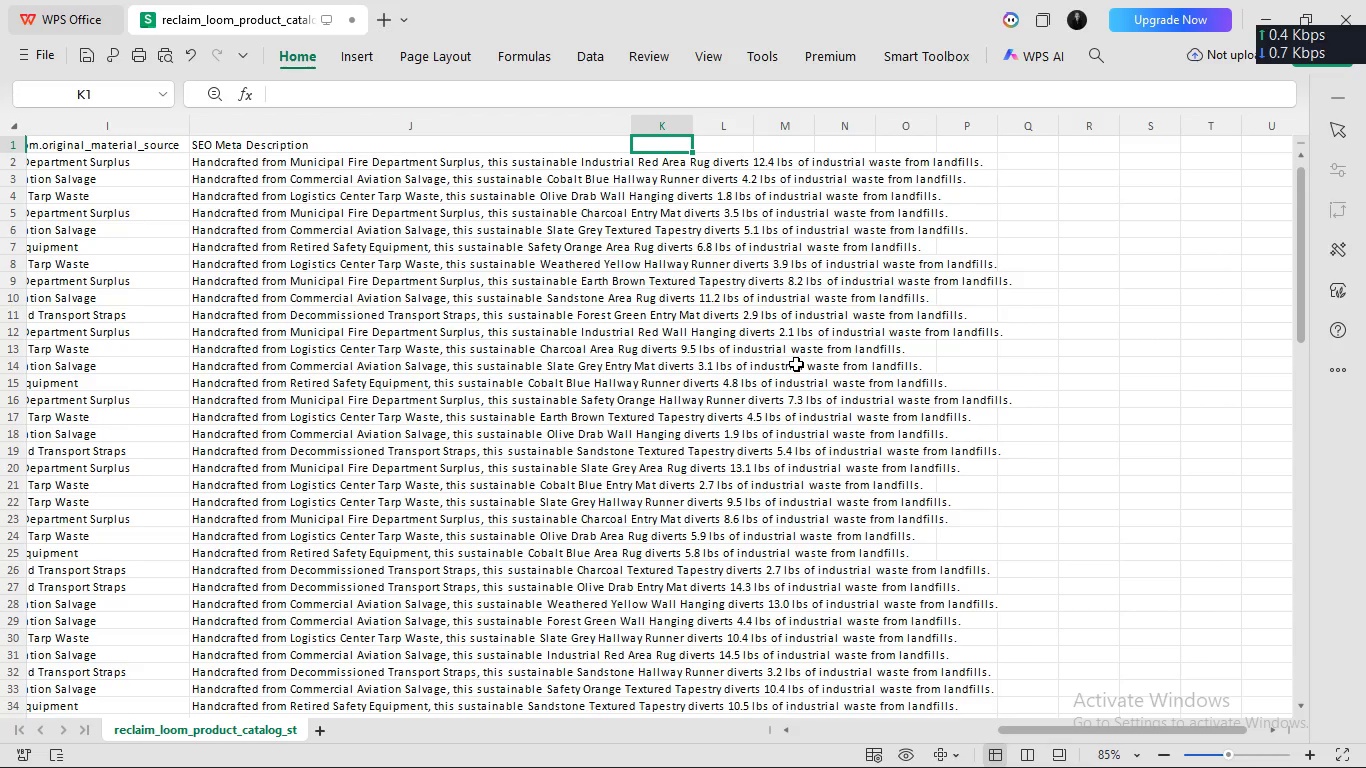 
scroll: coordinate [612, 497], scroll_direction: up, amount: 38.0
 